 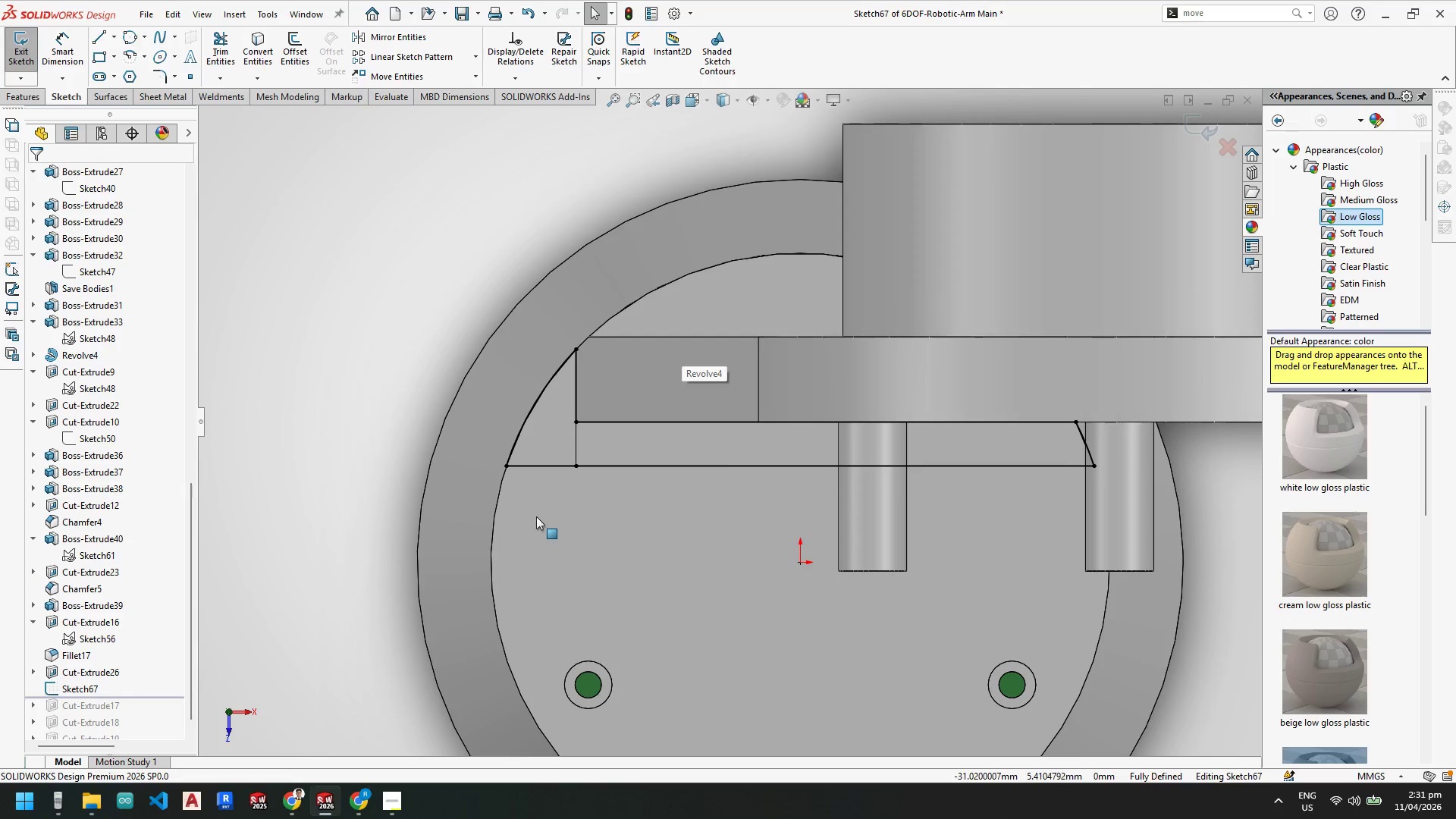 
scroll: coordinate [573, 518], scroll_direction: up, amount: 1.0
 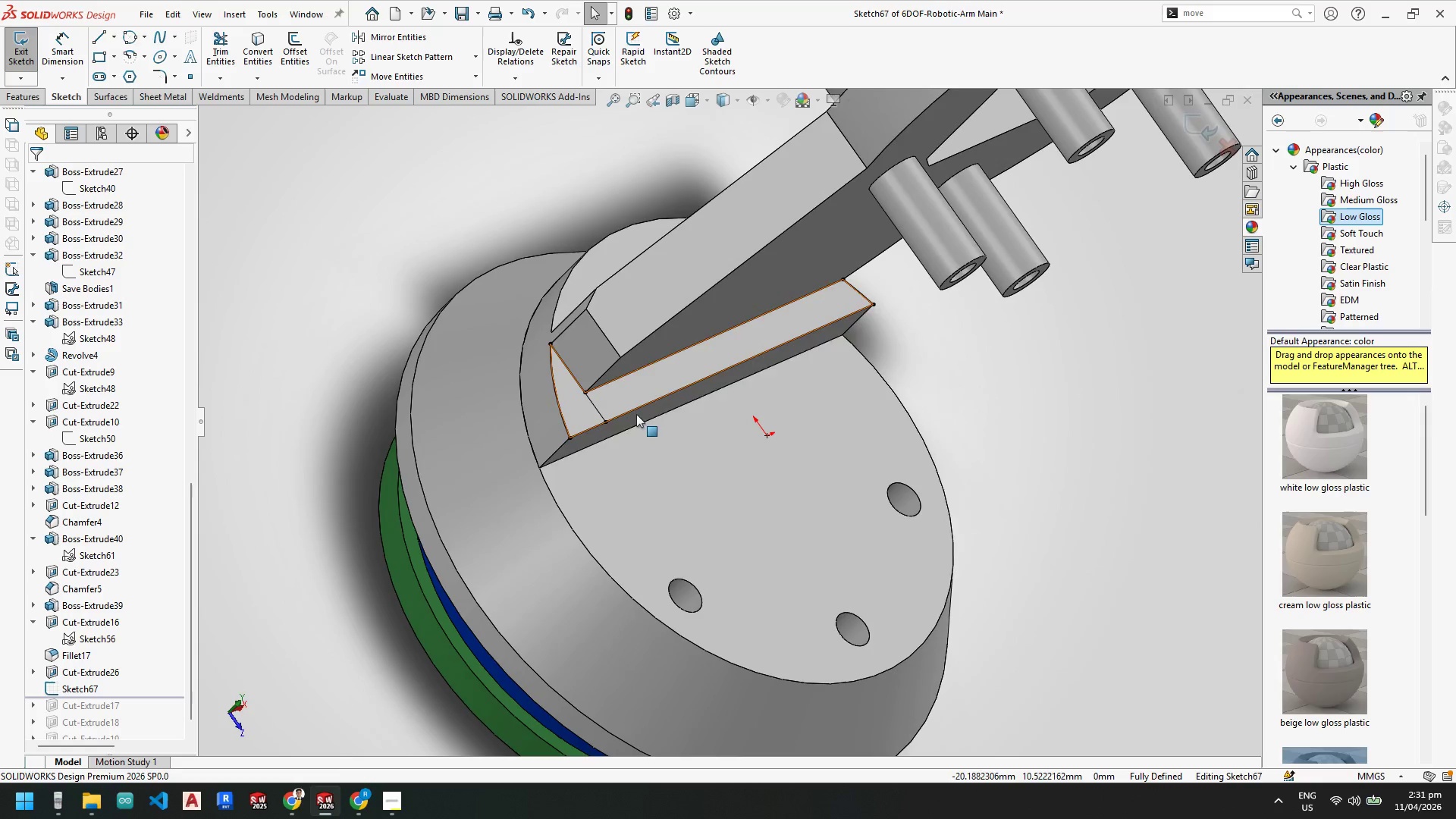 
wait(5.09)
 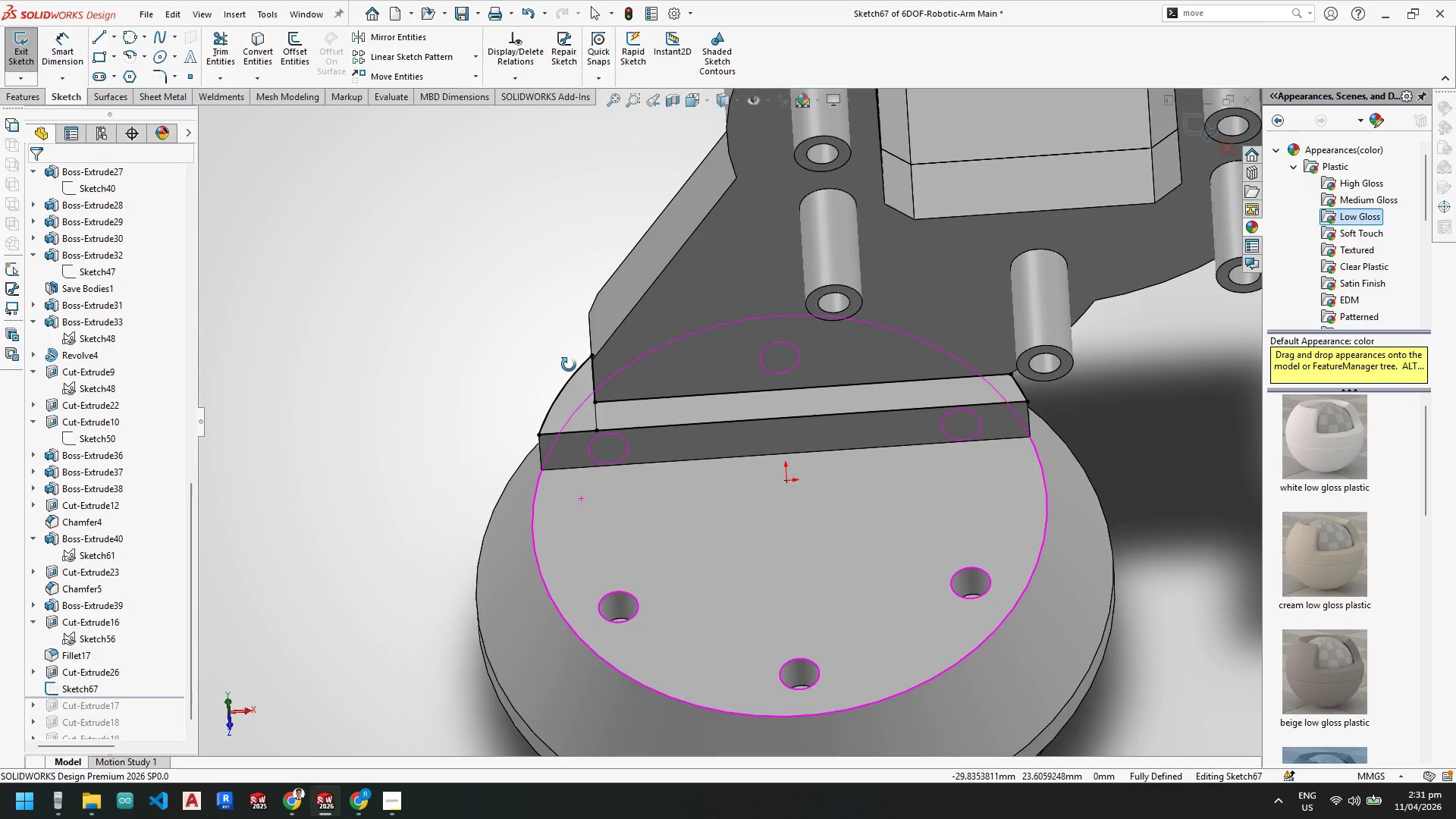 
scroll: coordinate [580, 419], scroll_direction: down, amount: 1.0
 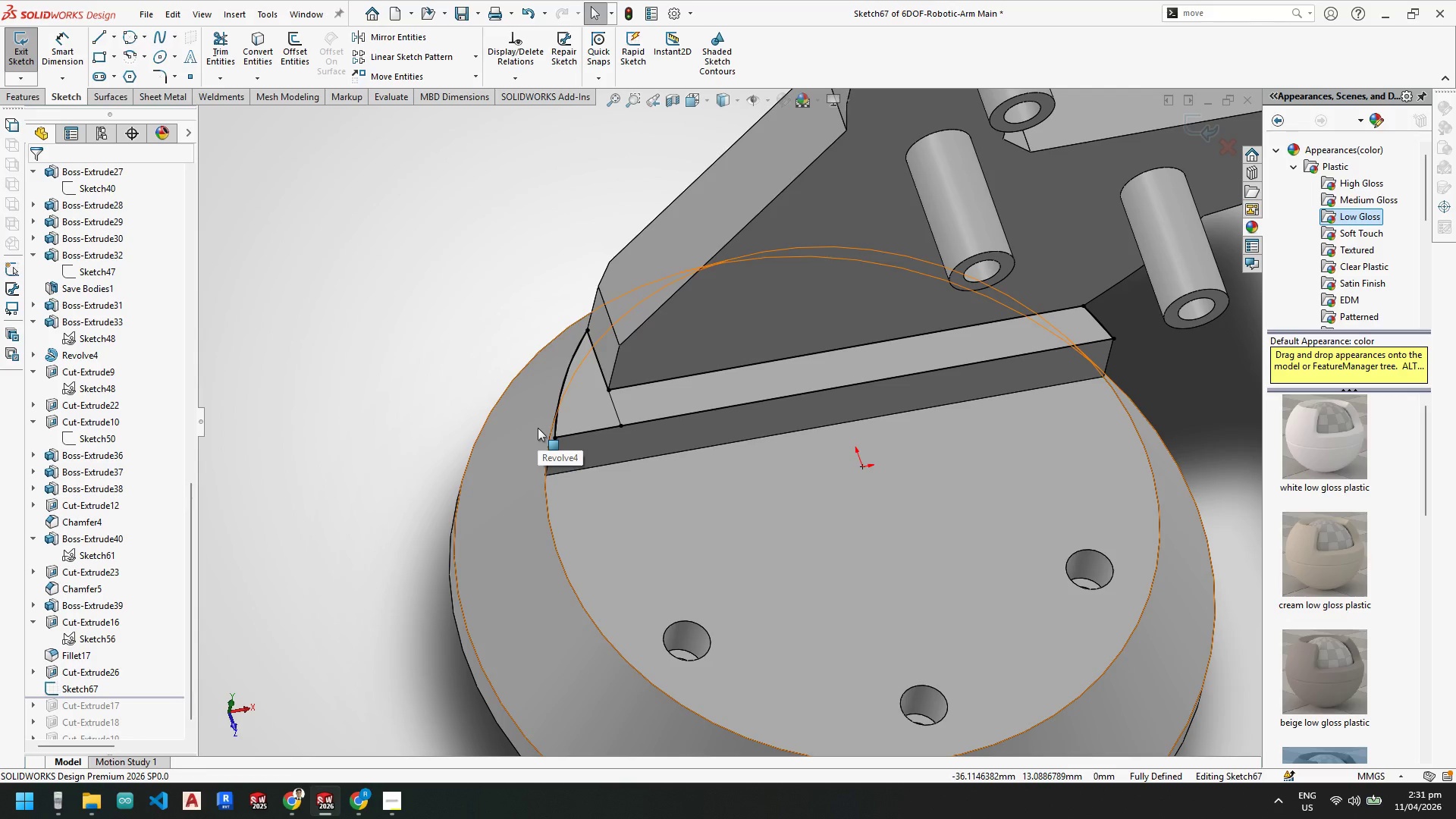 
wait(17.45)
 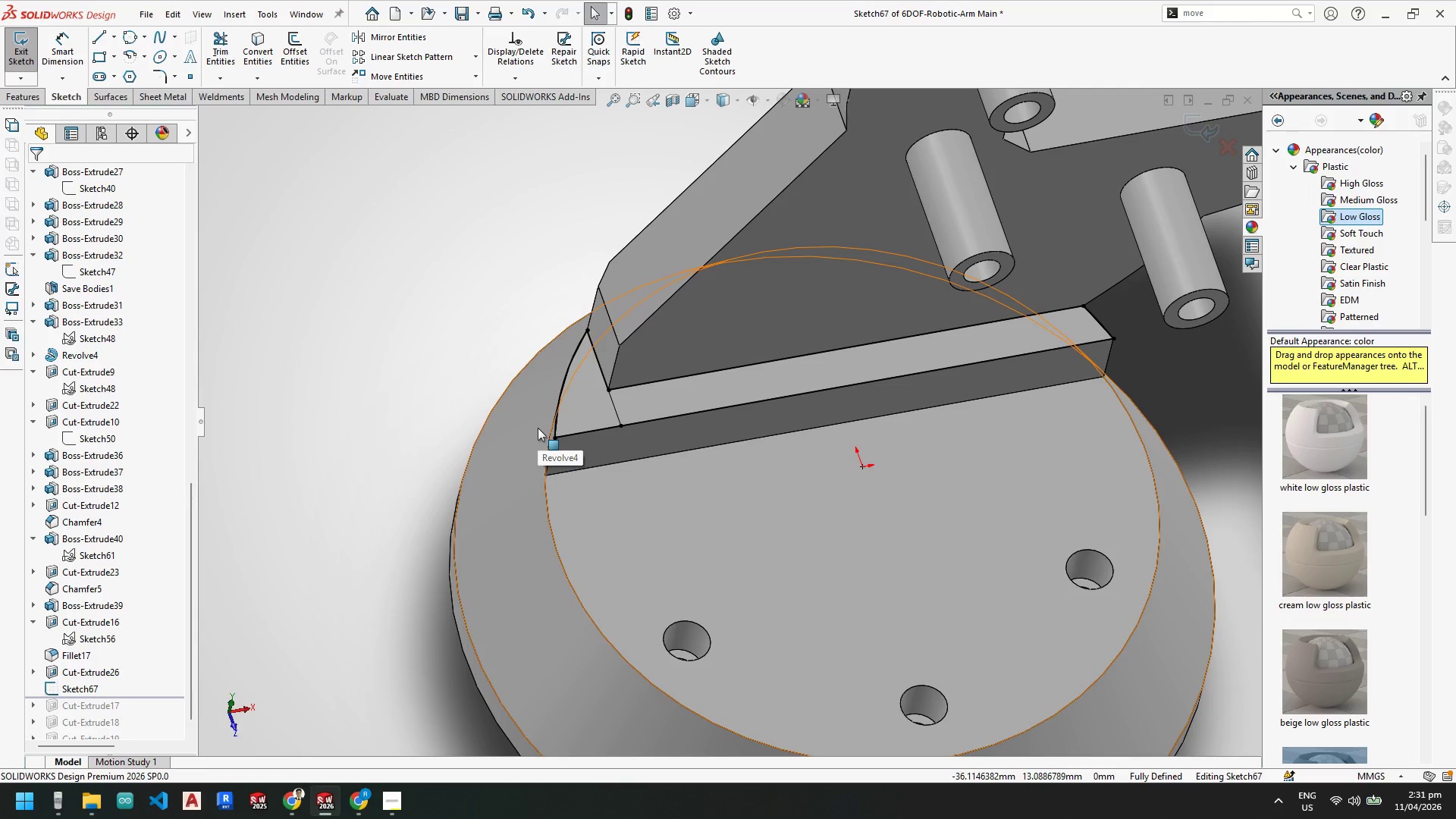 
scroll: coordinate [714, 403], scroll_direction: up, amount: 2.0
 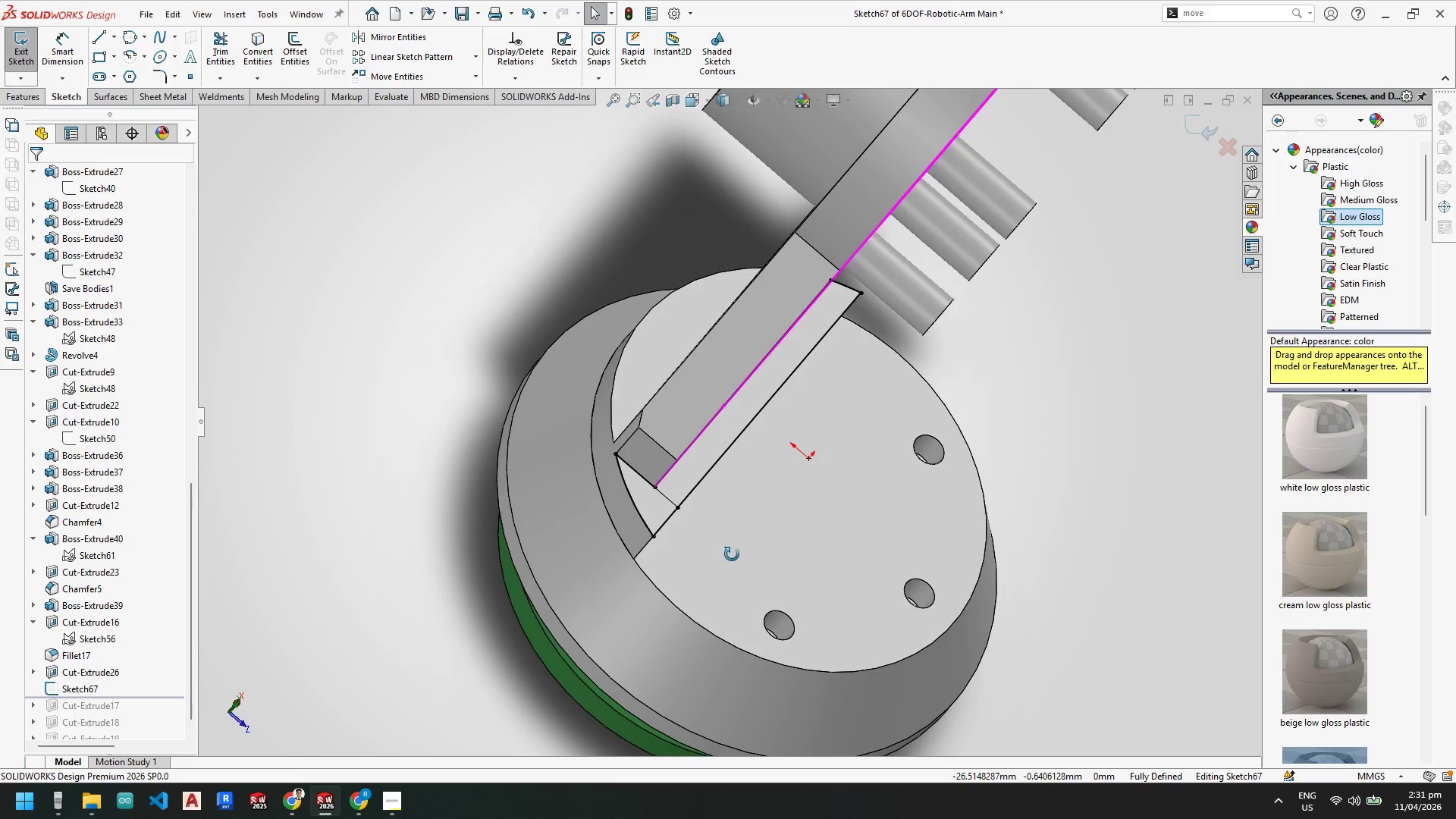 
scroll: coordinate [651, 447], scroll_direction: down, amount: 3.0
 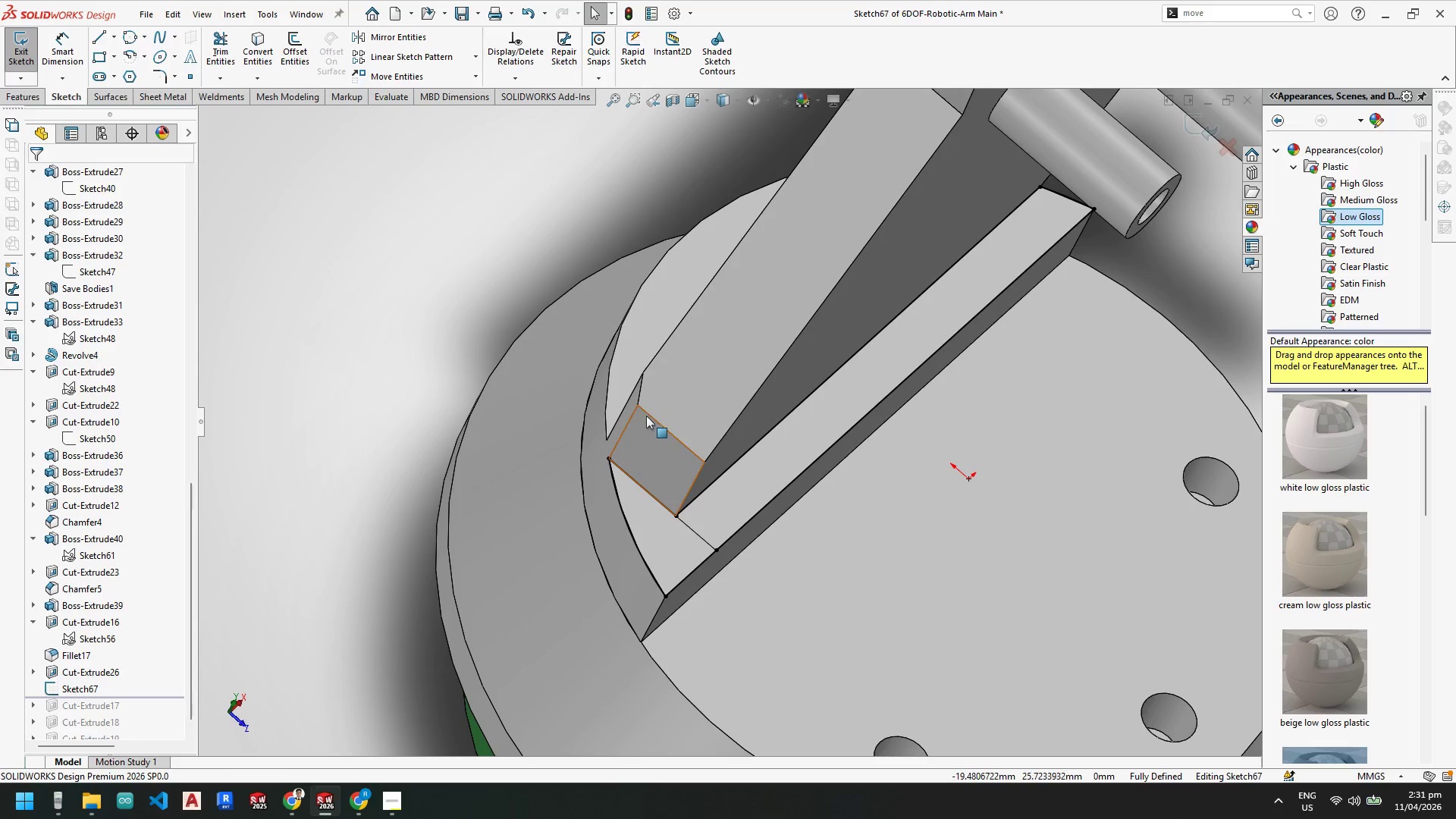 
scroll: coordinate [708, 421], scroll_direction: up, amount: 5.0
 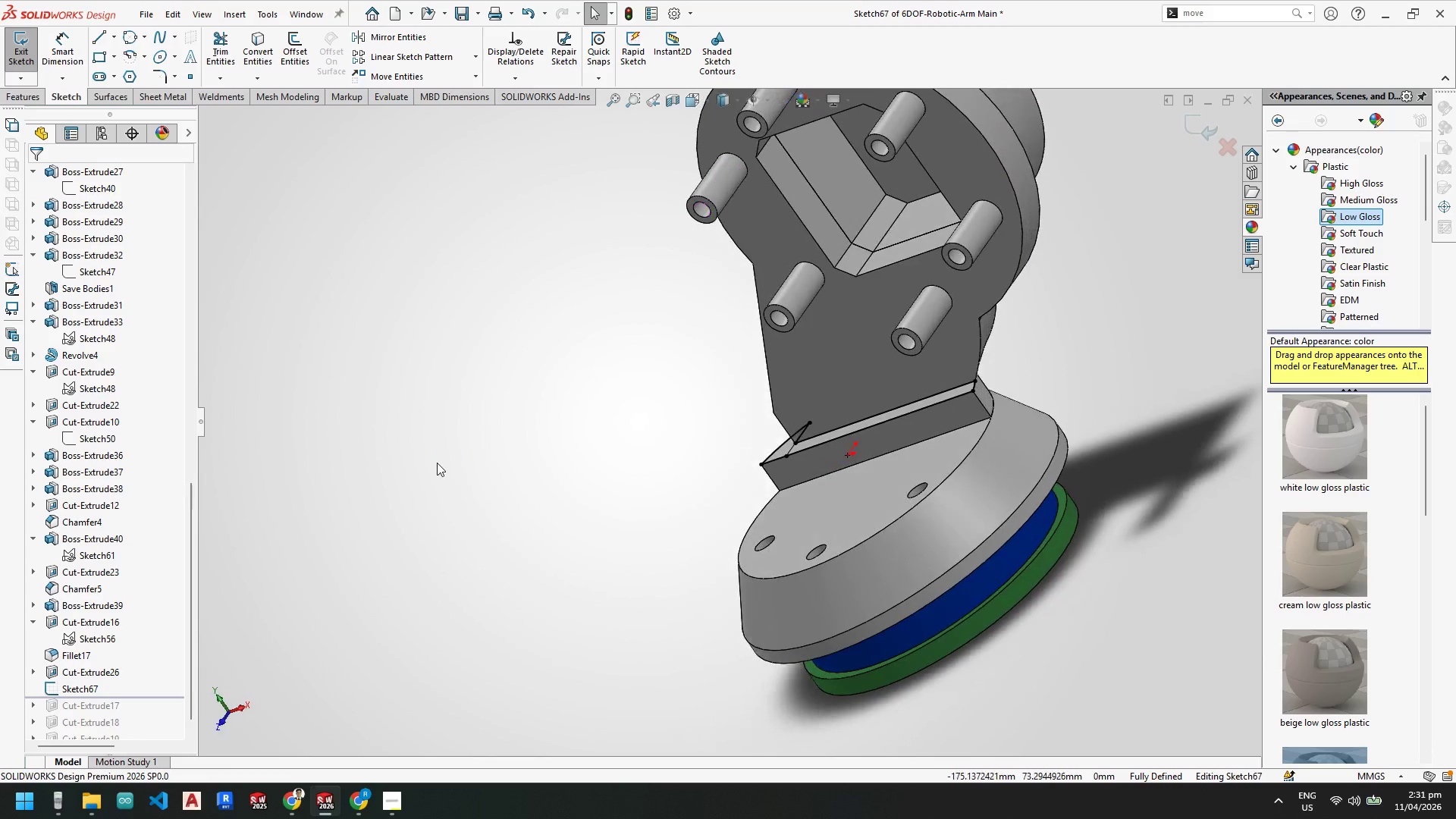 
scroll: coordinate [924, 410], scroll_direction: down, amount: 1.0
 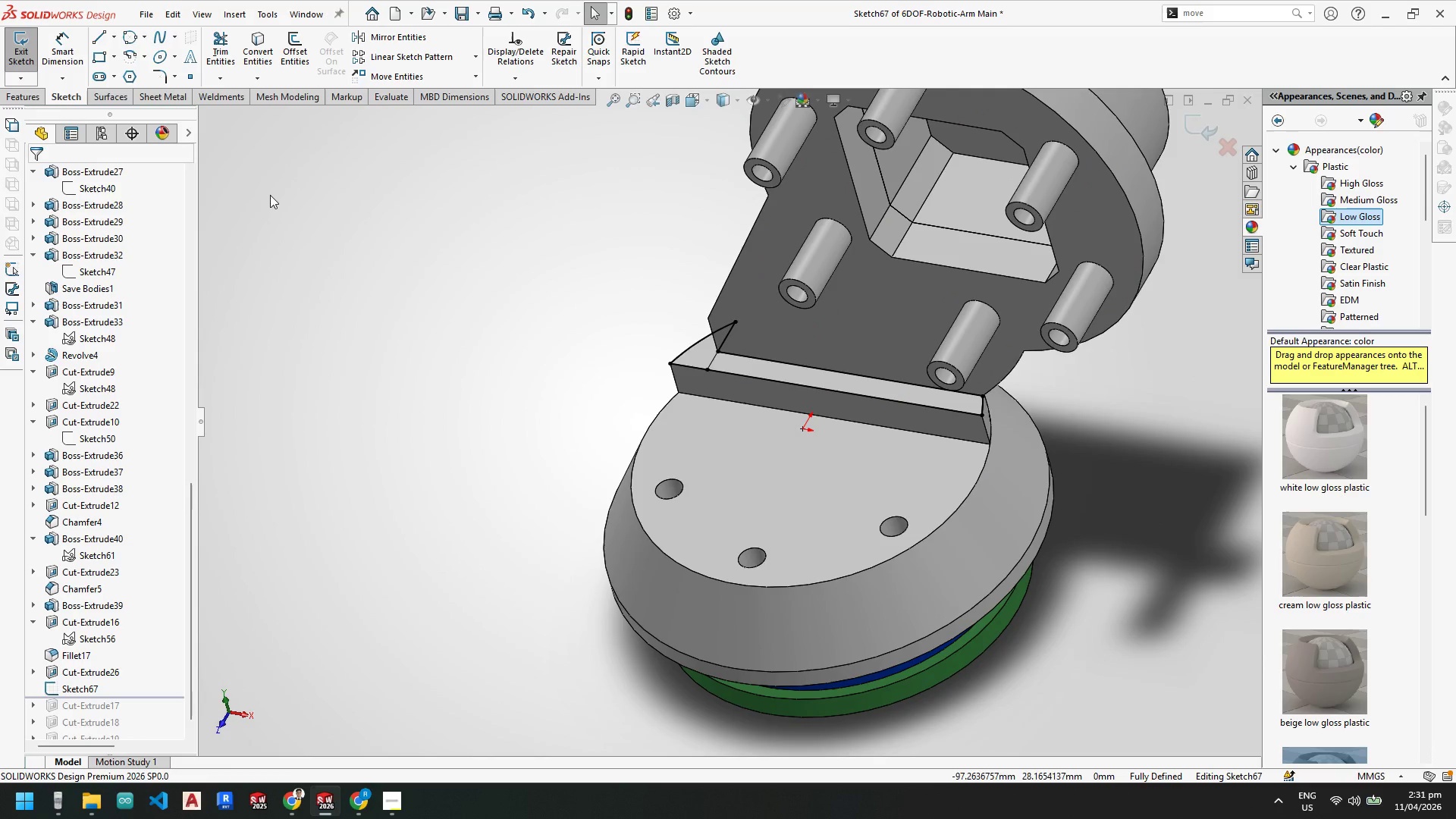 
left_click([11, 53])
 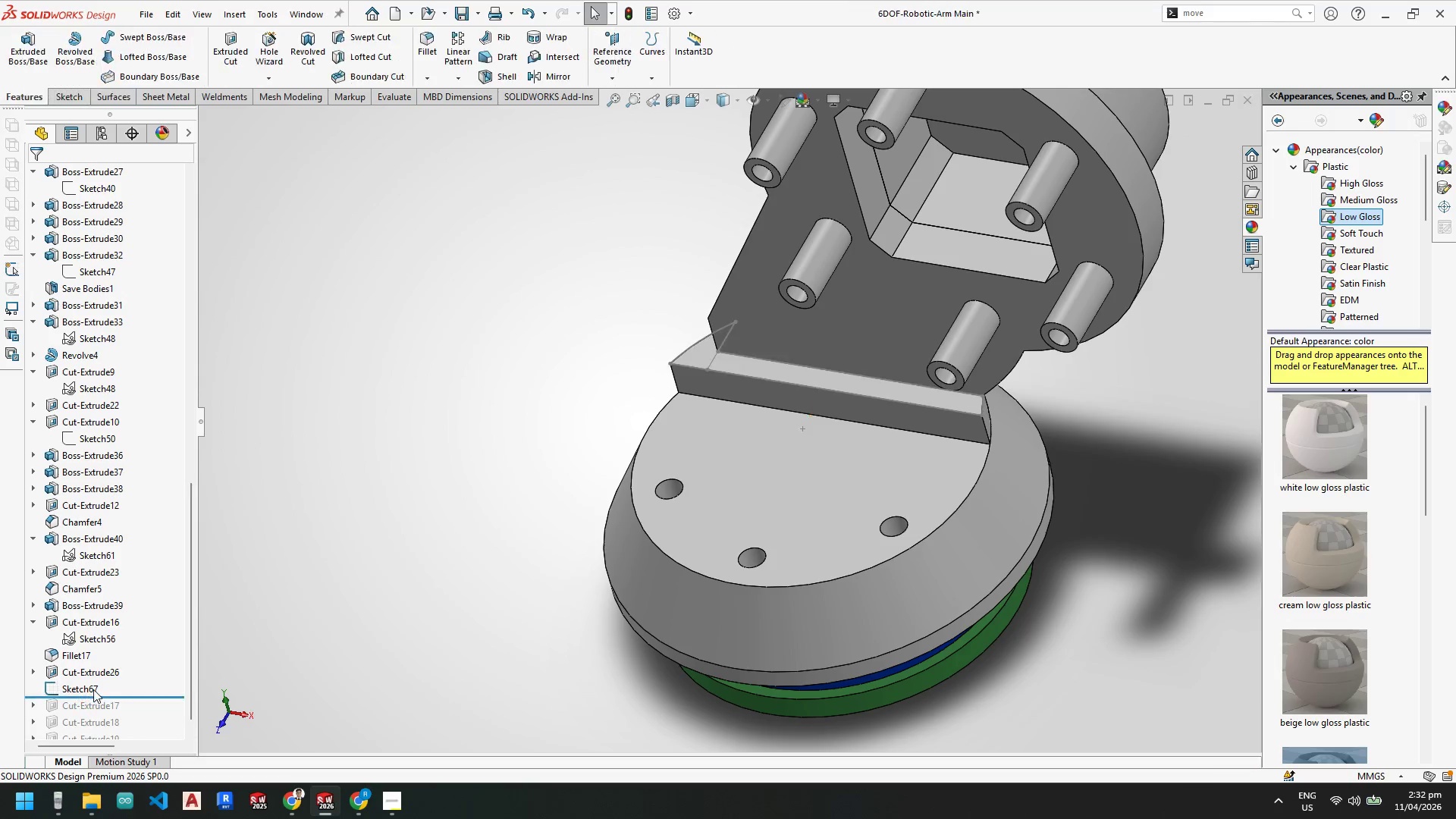 
left_click([84, 682])
 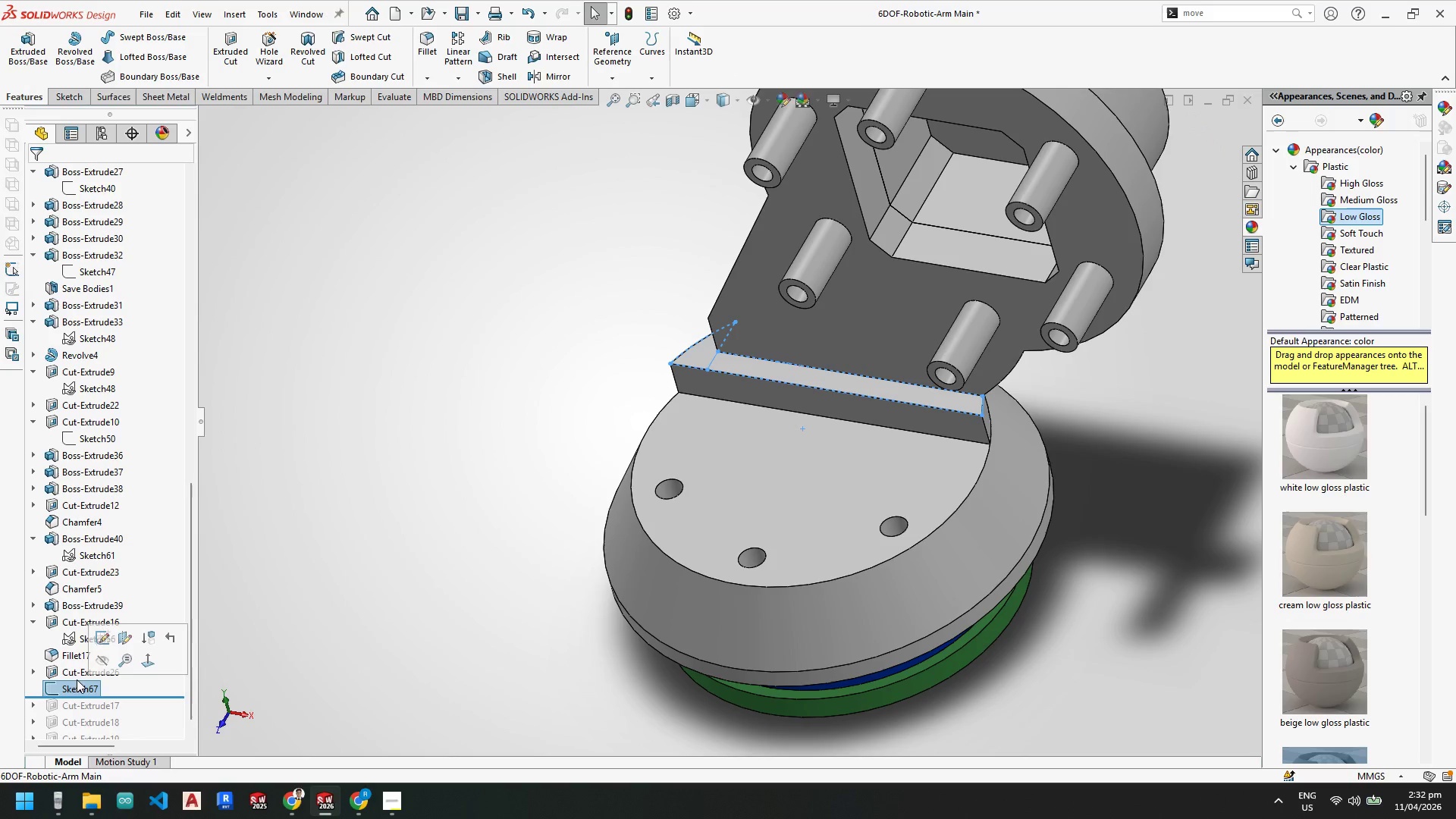 
key(Delete)
 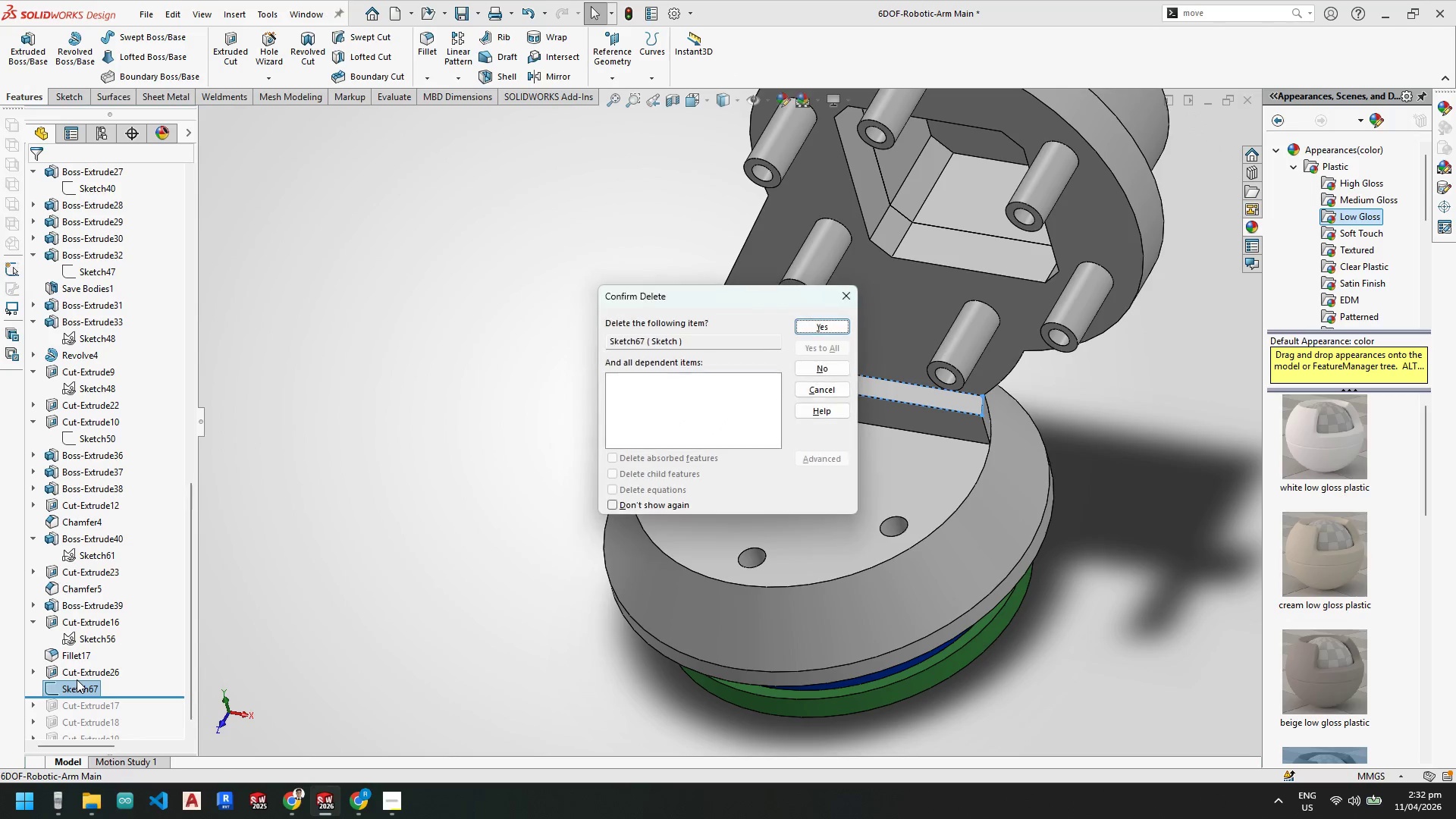 
key(NumpadEnter)
 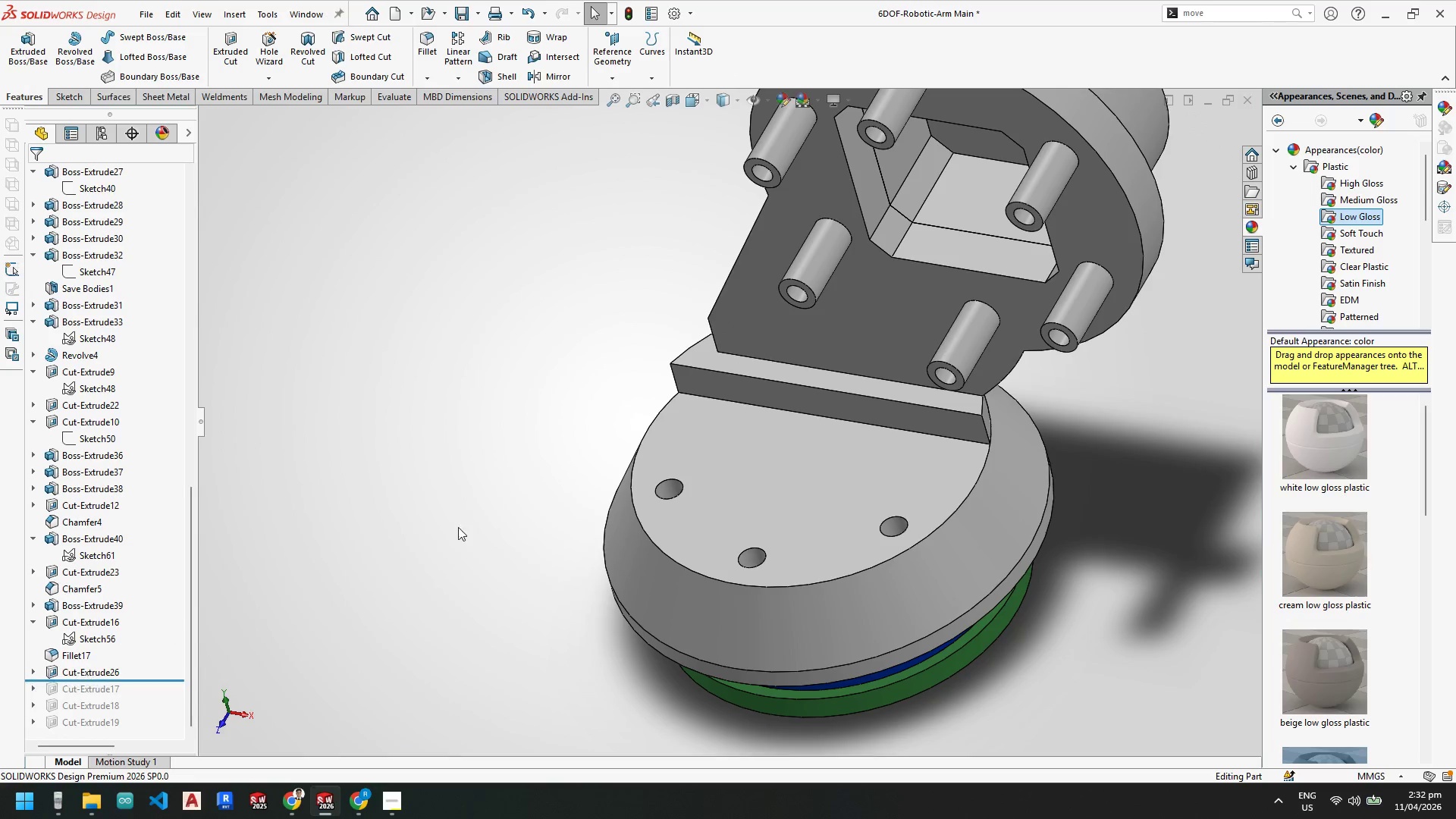 
scroll: coordinate [789, 417], scroll_direction: up, amount: 3.0
 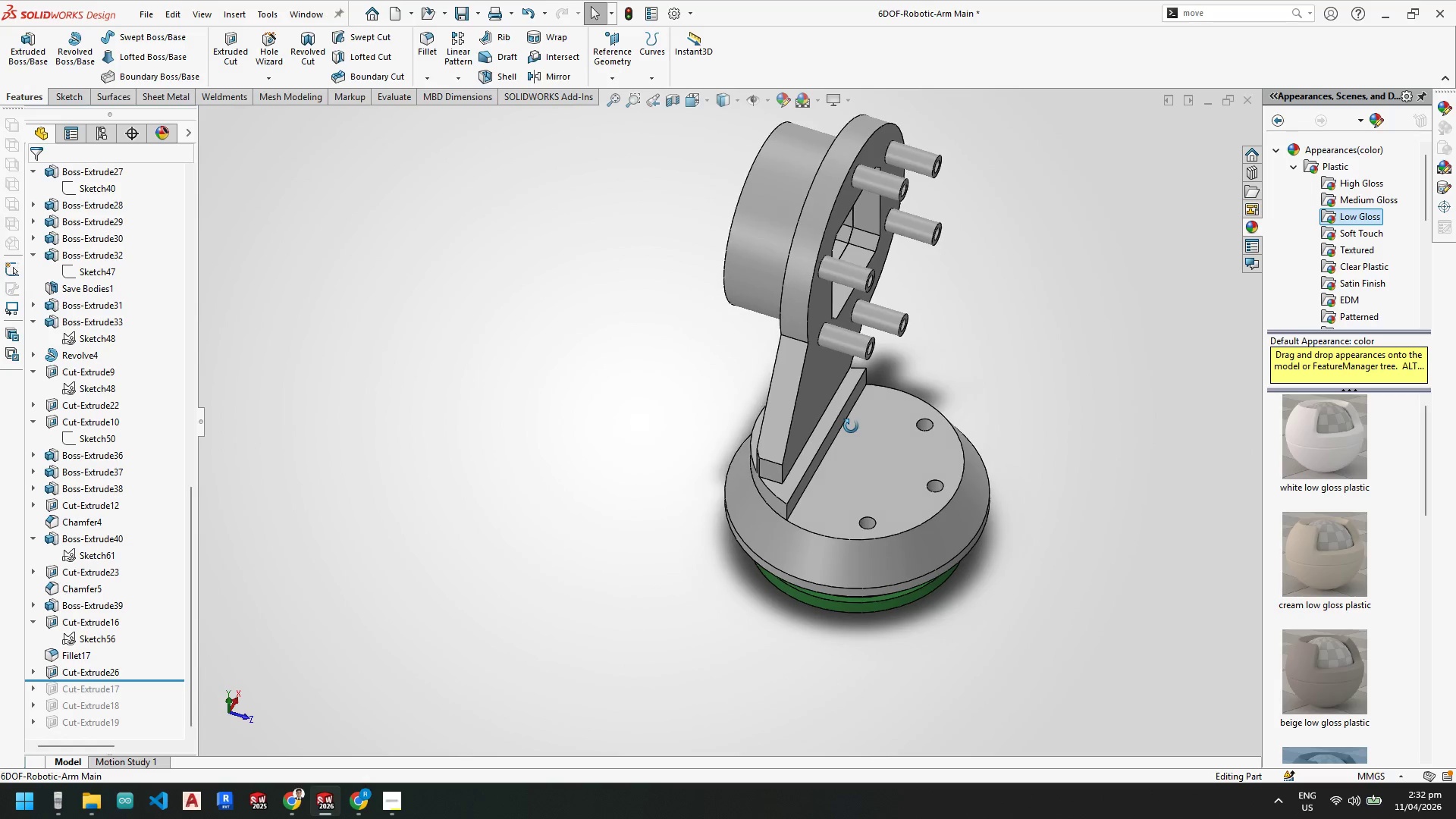 
left_click([811, 444])
 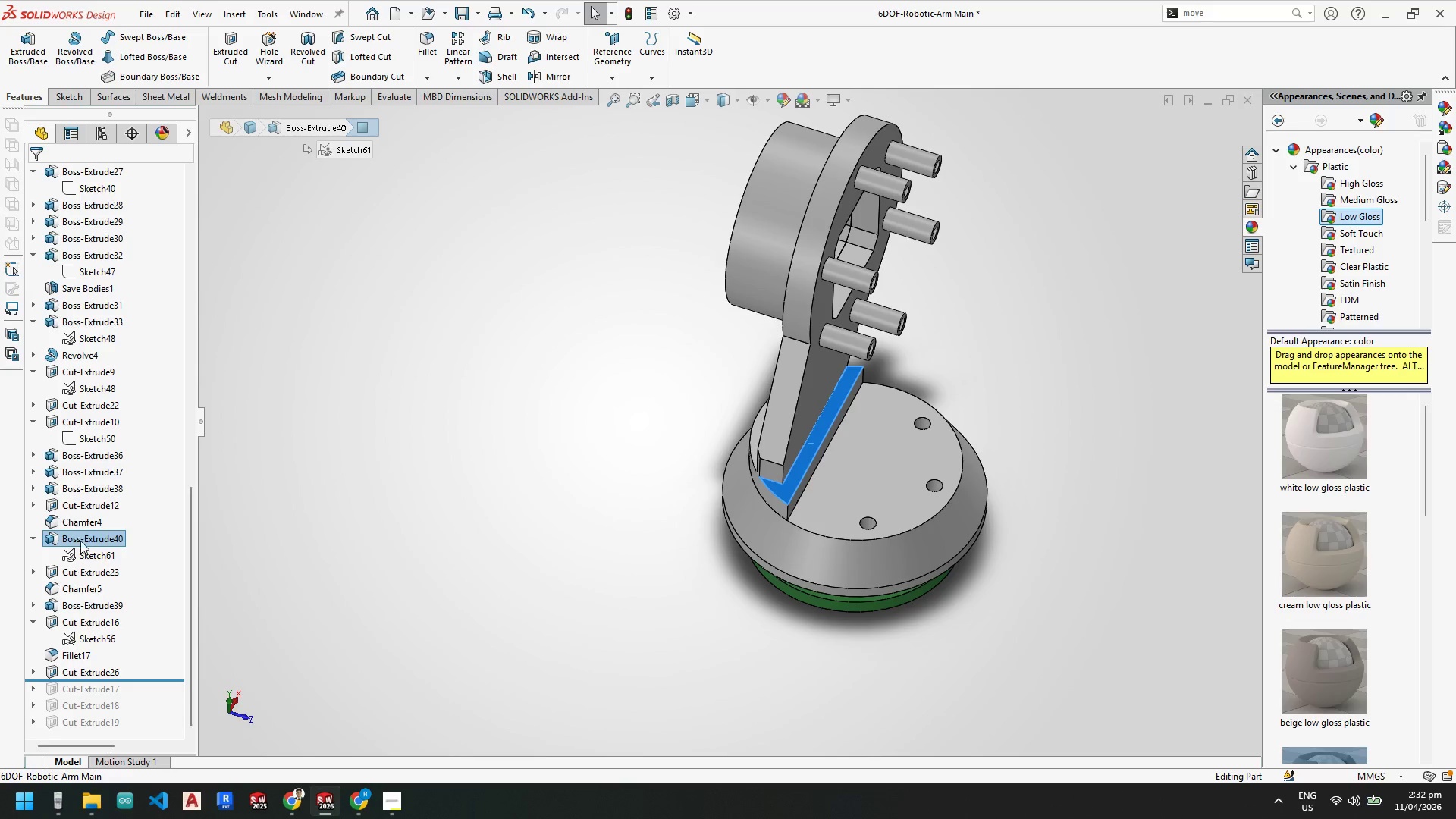 
left_click([101, 555])
 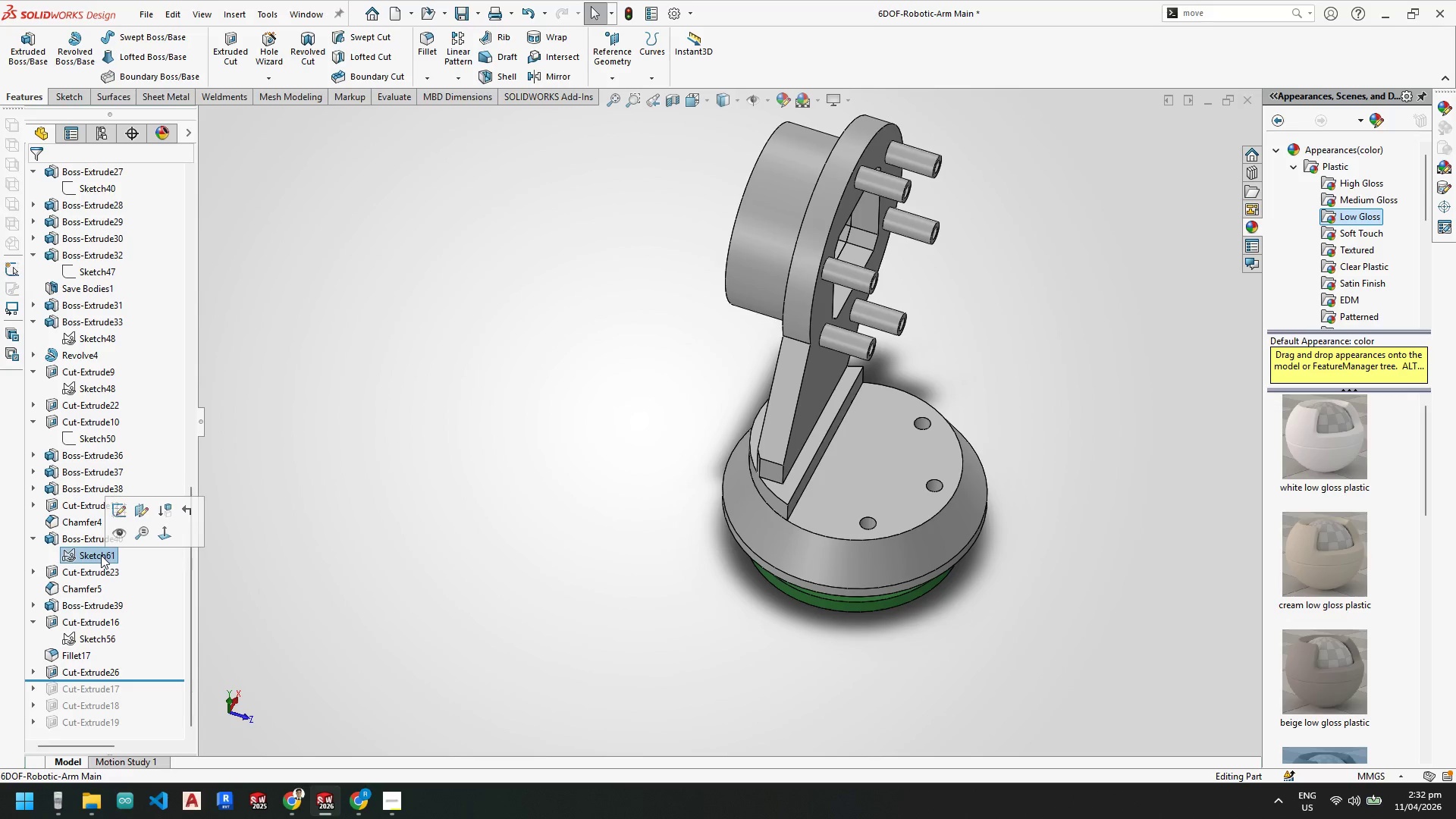 
right_click([101, 555])
 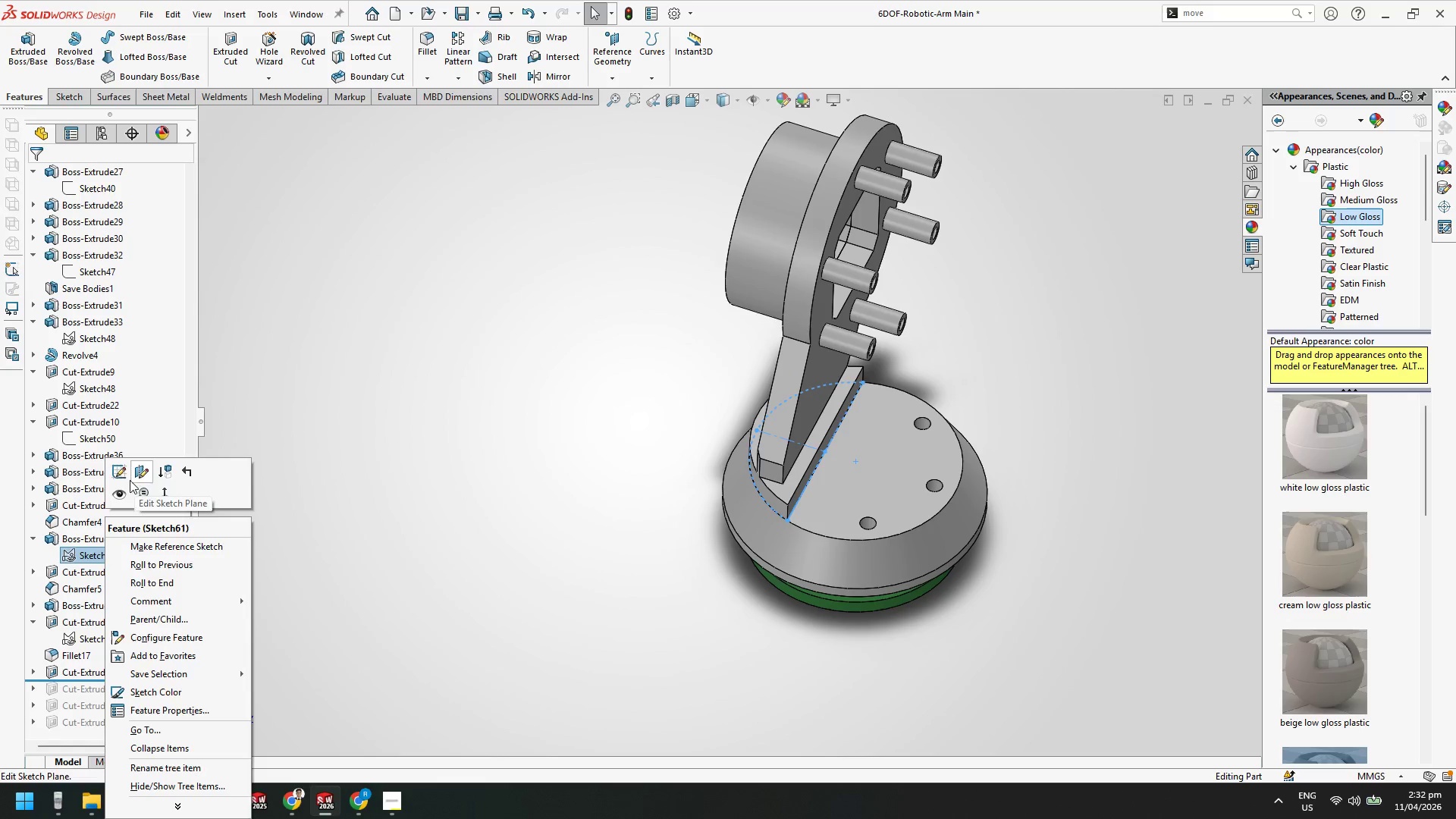 
left_click([118, 472])
 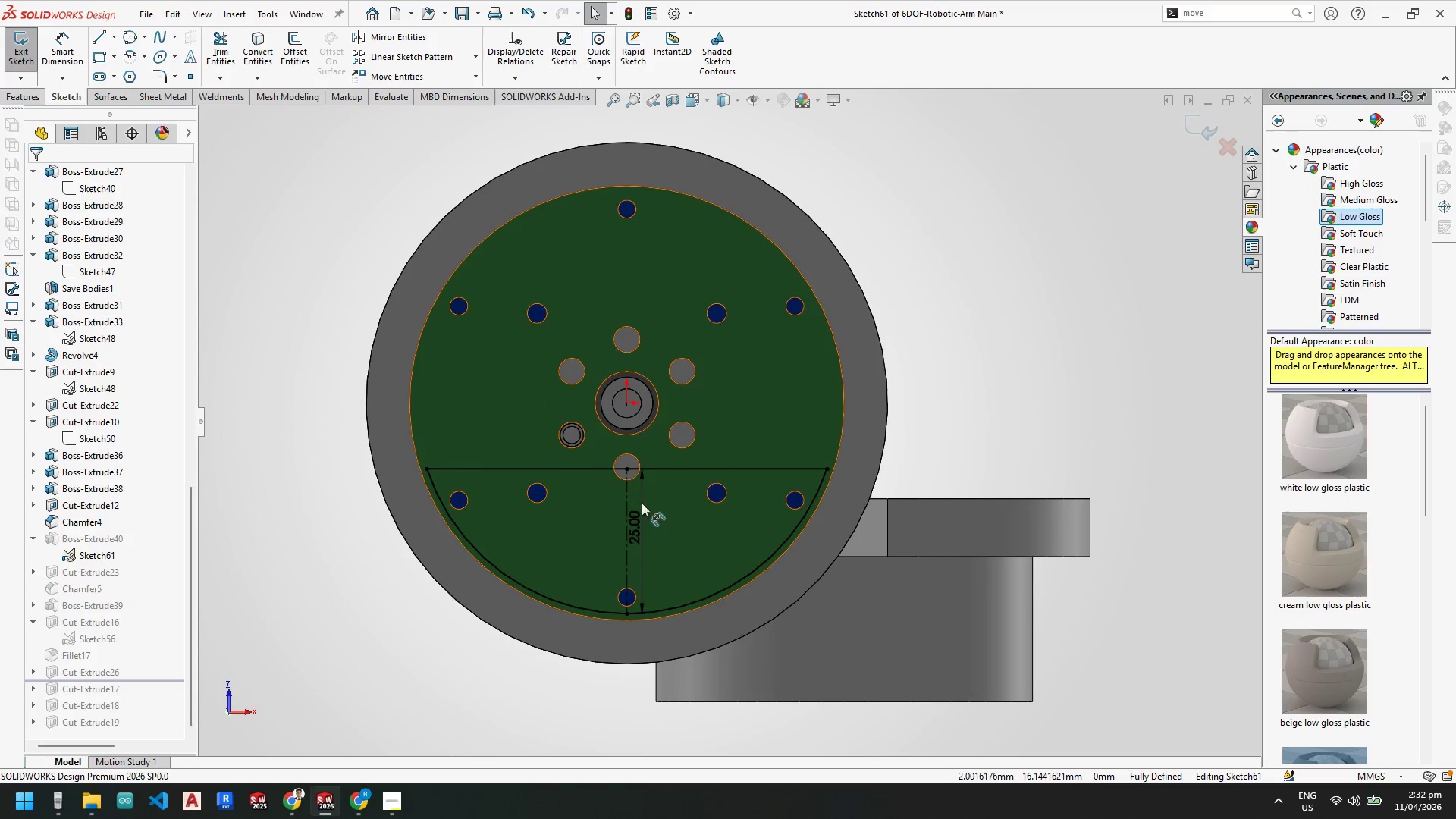 
double_click([638, 532])
 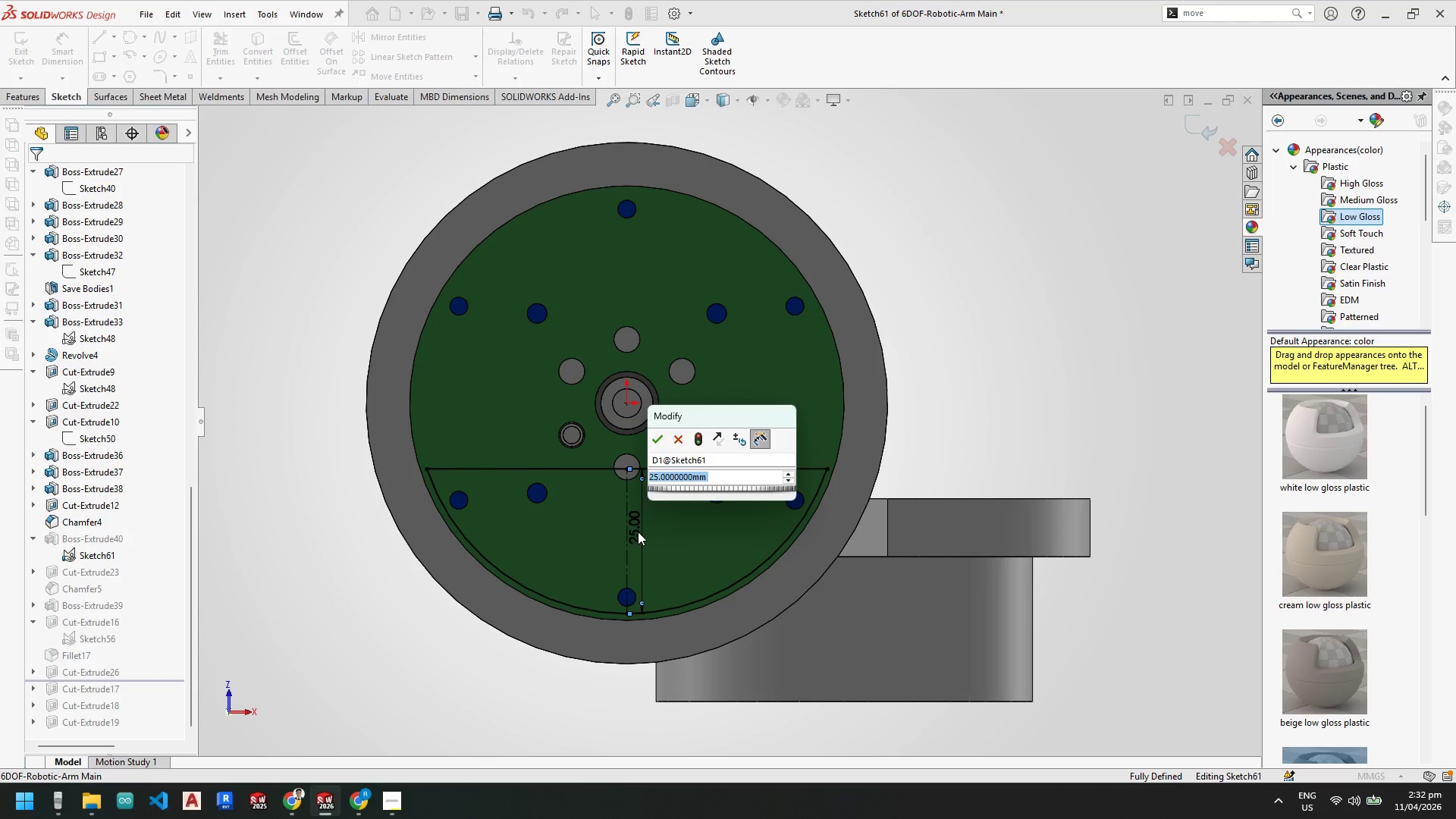 
key(Numpad3)
 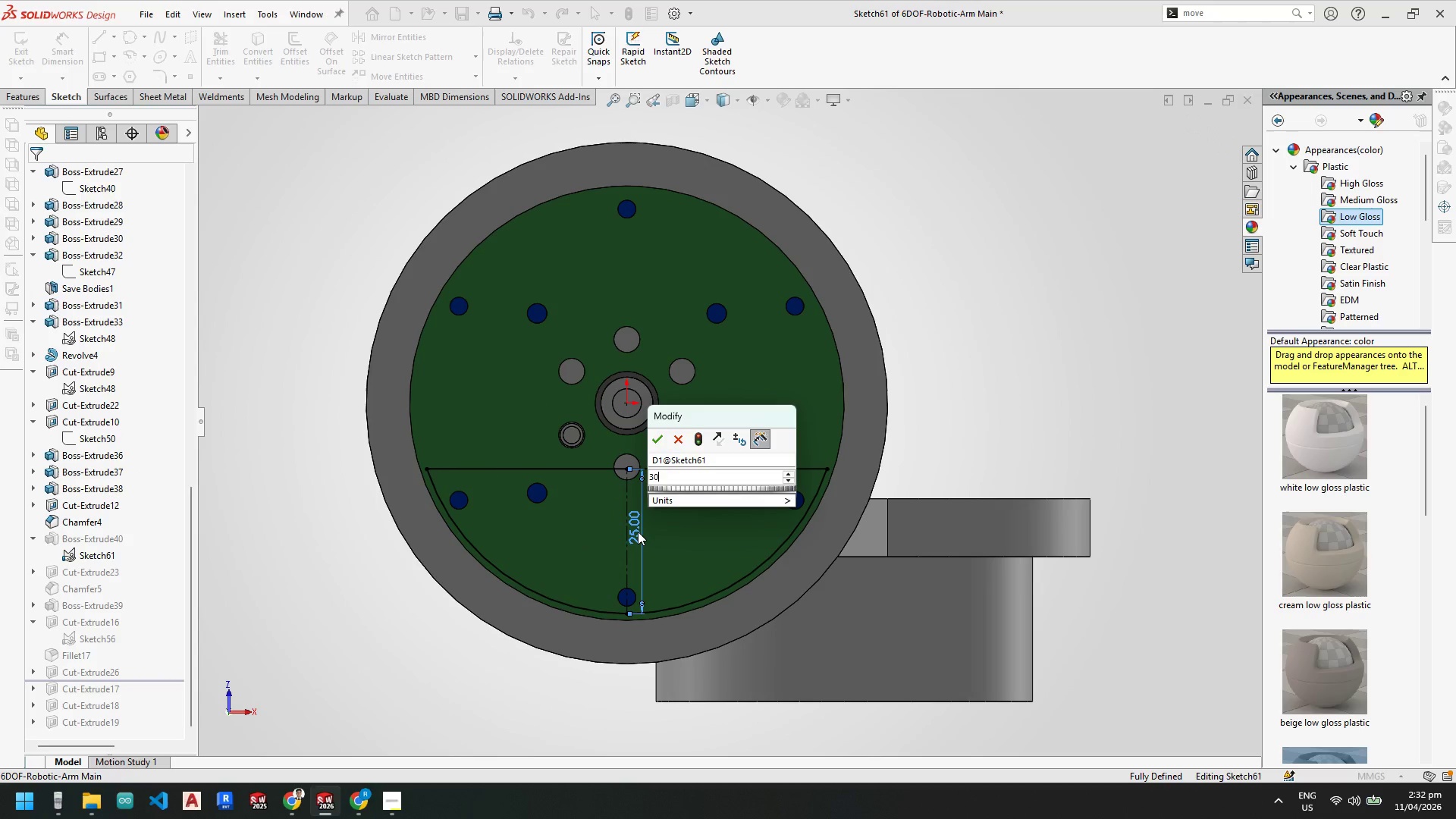 
key(Numpad0)
 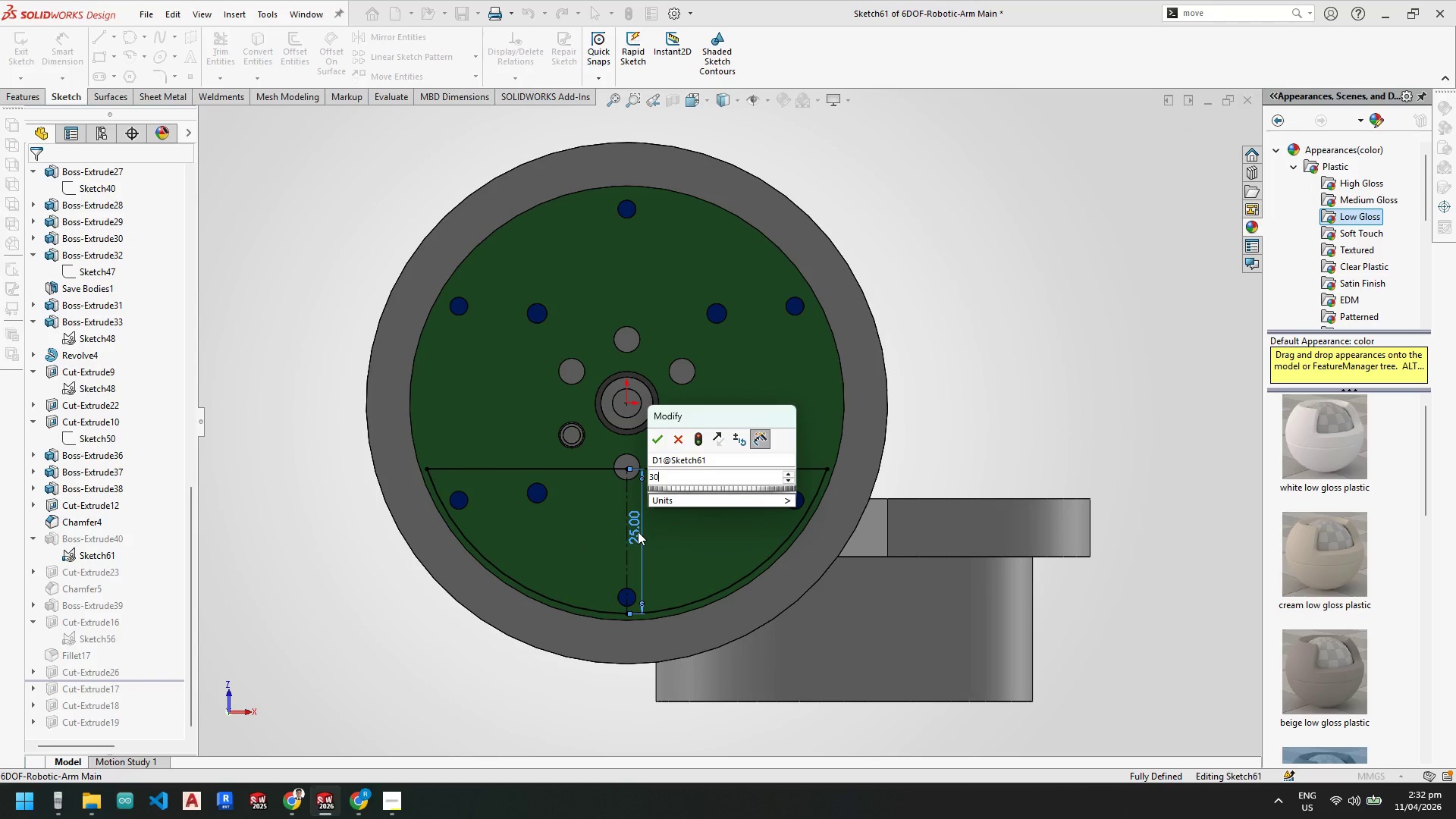 
key(NumpadEnter)
 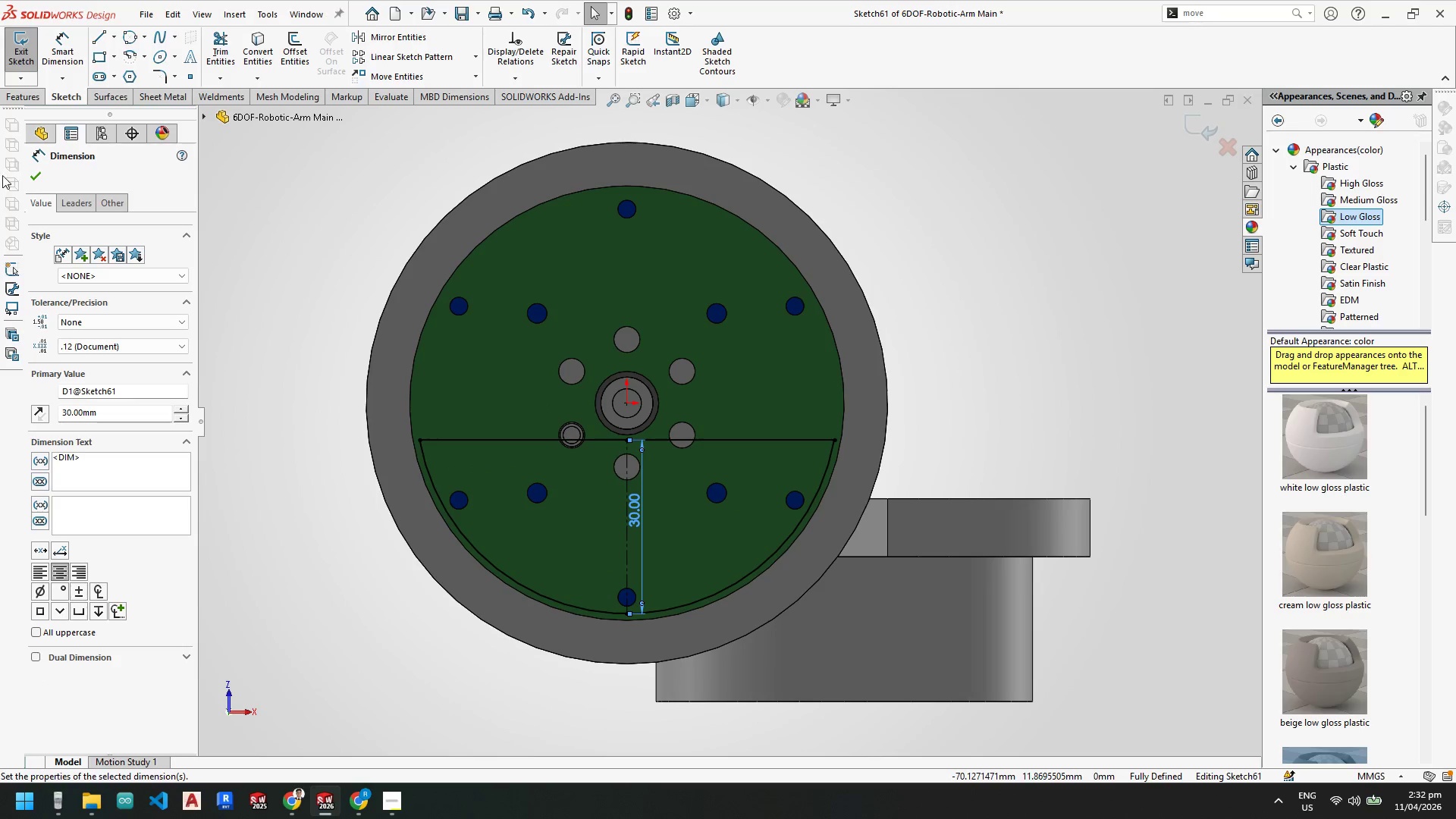 
left_click([31, 171])
 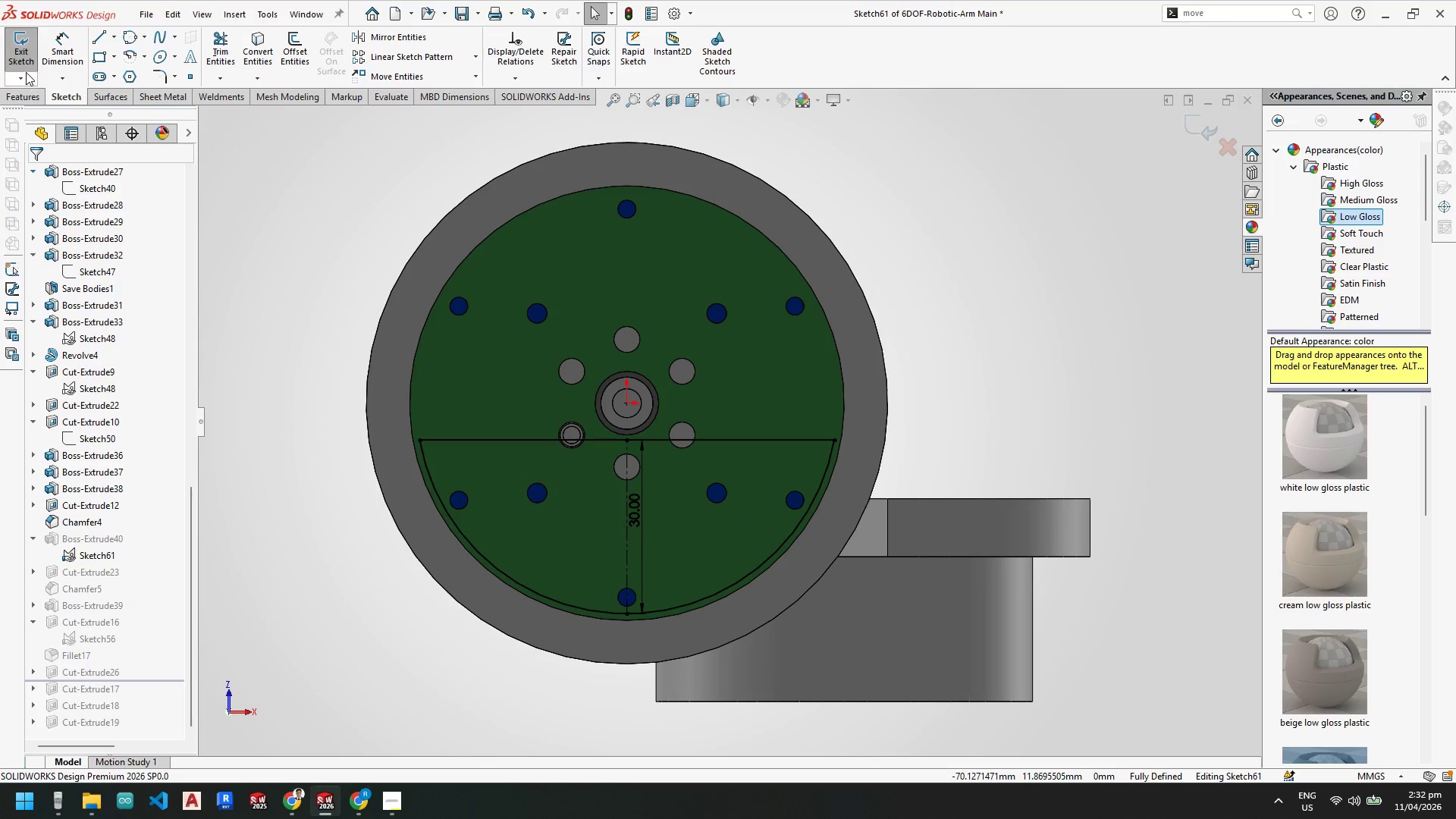 
left_click([25, 64])
 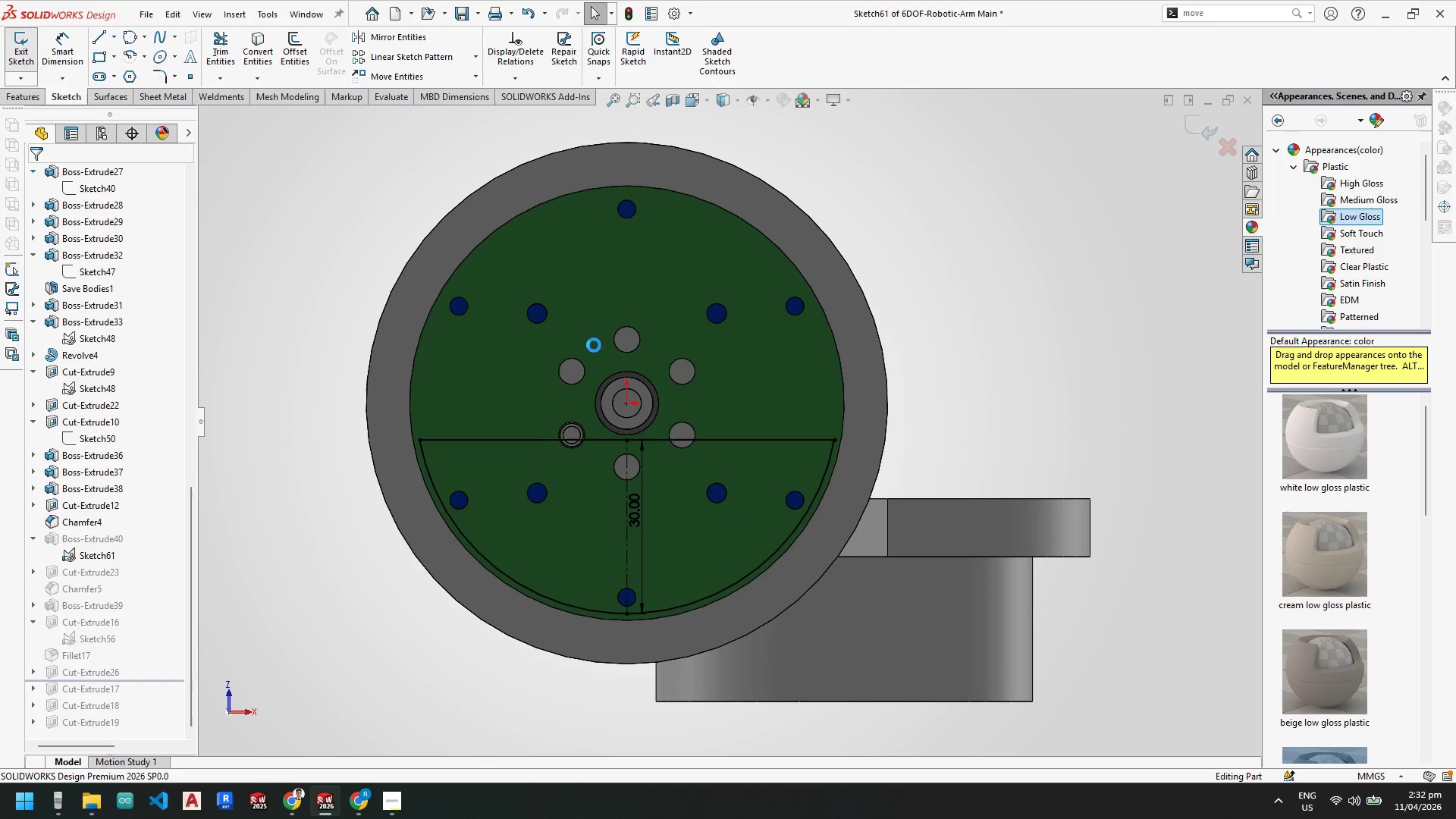 
scroll: coordinate [553, 281], scroll_direction: up, amount: 2.0
 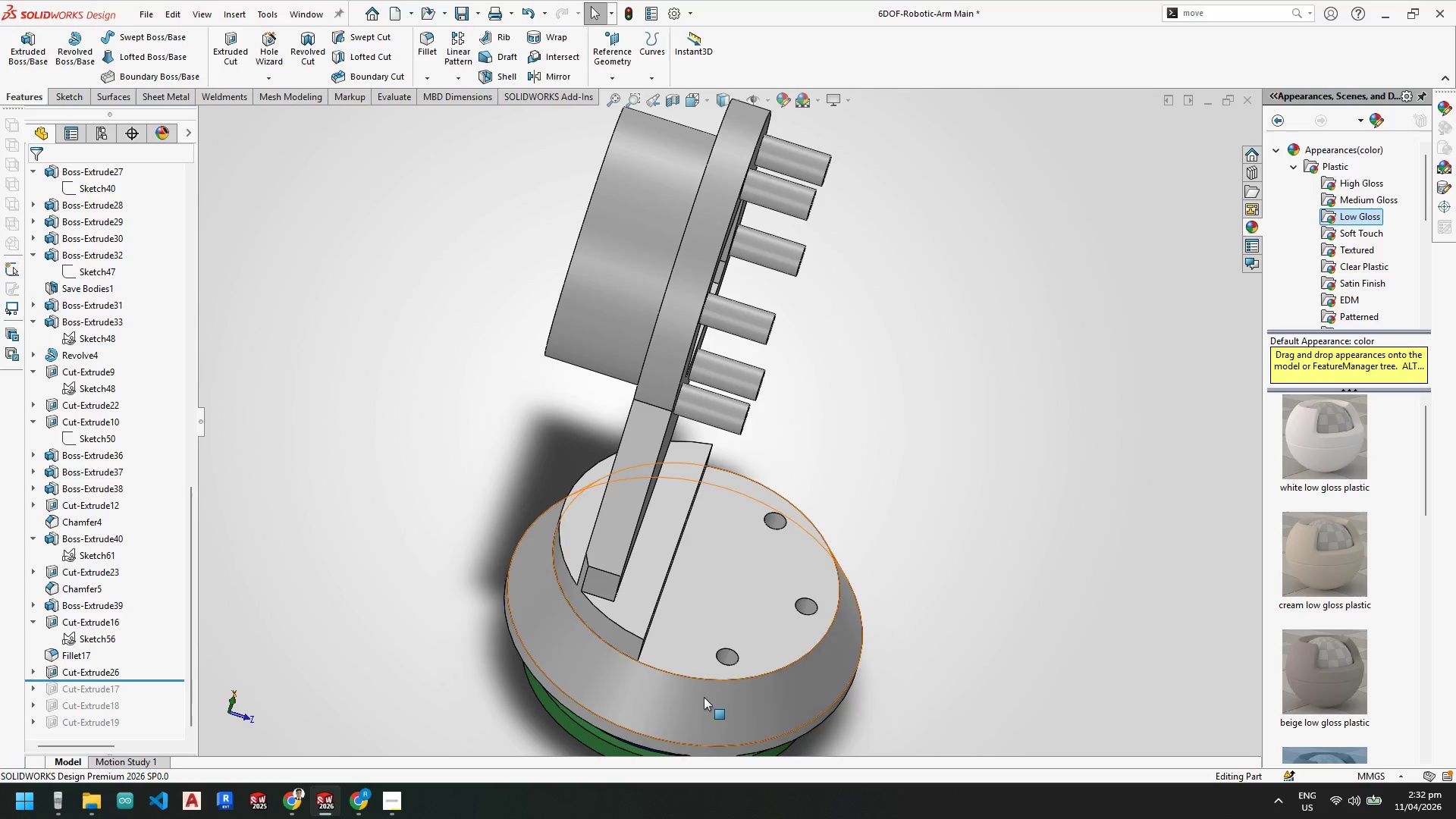 
scroll: coordinate [685, 570], scroll_direction: down, amount: 1.0
 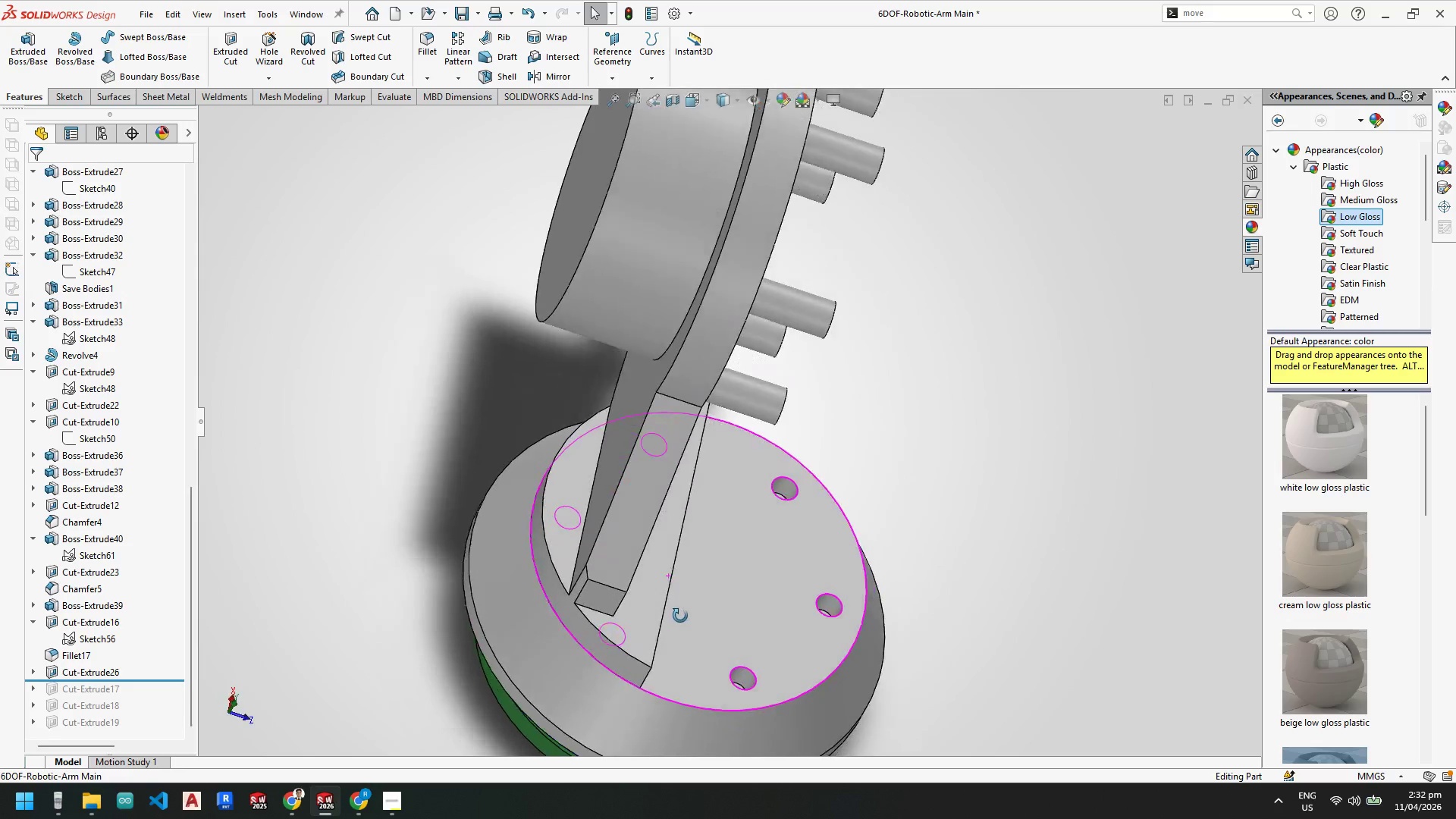 
scroll: coordinate [661, 561], scroll_direction: up, amount: 2.0
 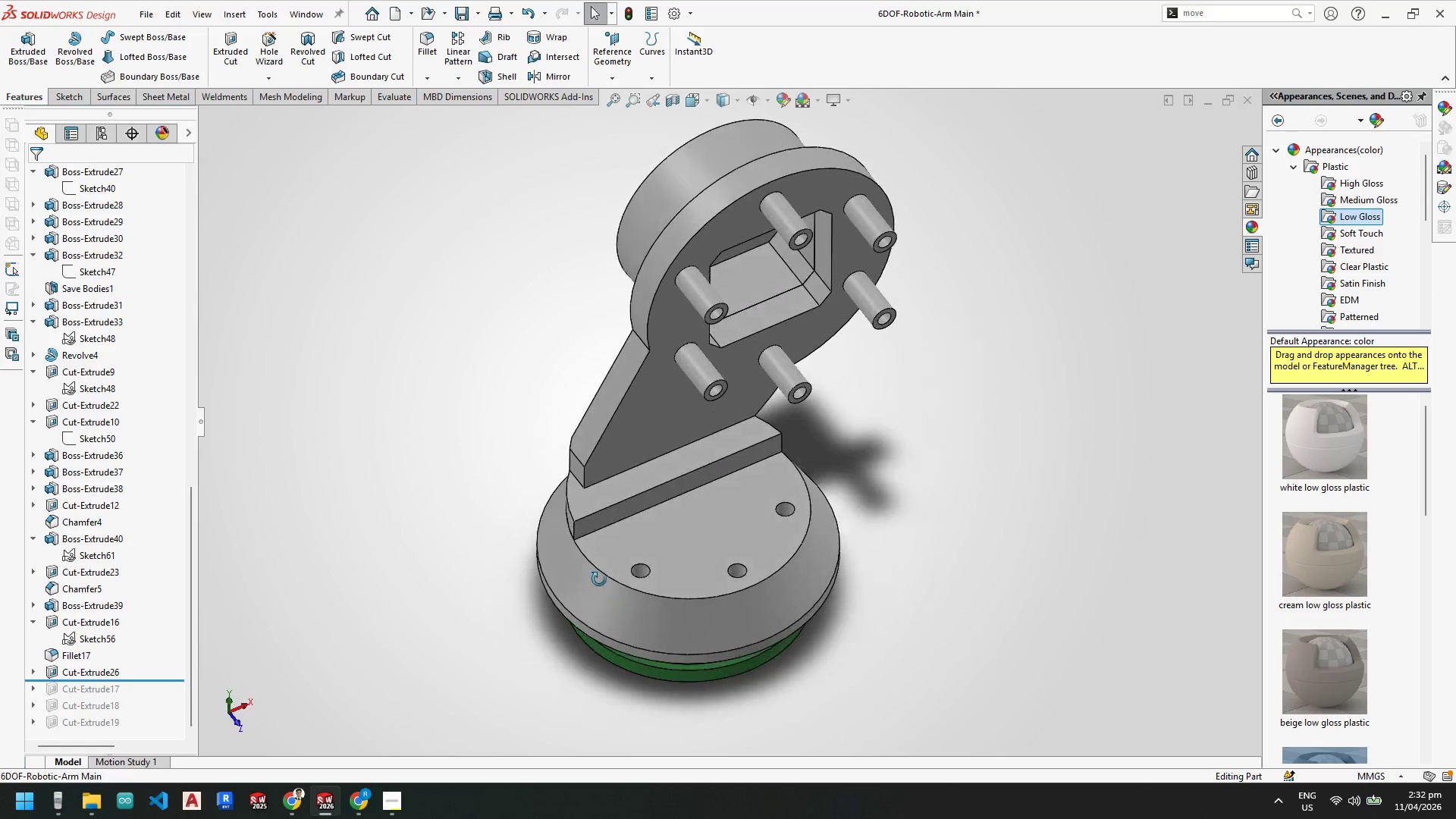 
scroll: coordinate [656, 470], scroll_direction: down, amount: 3.0
 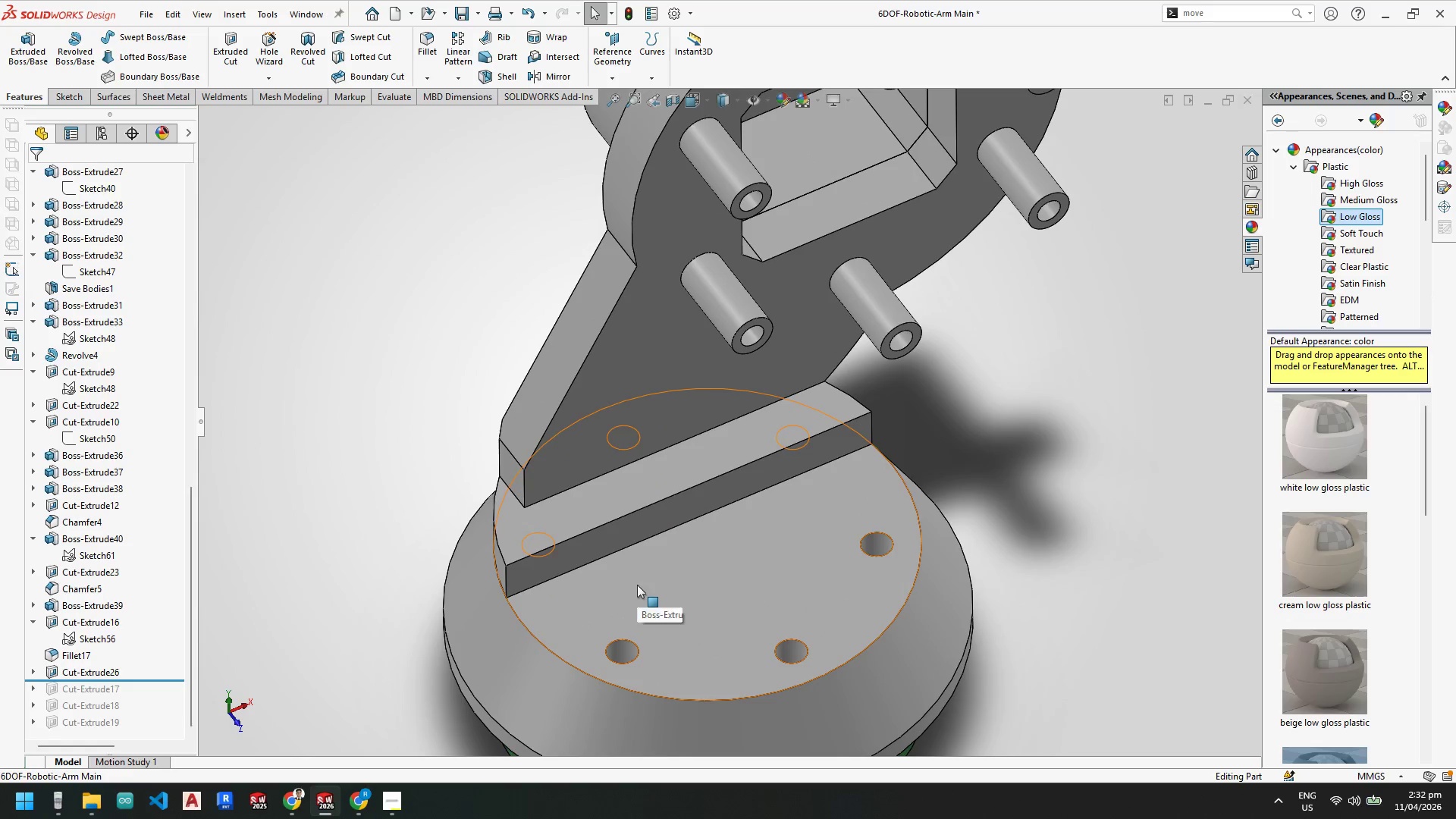 
left_click([637, 585])
 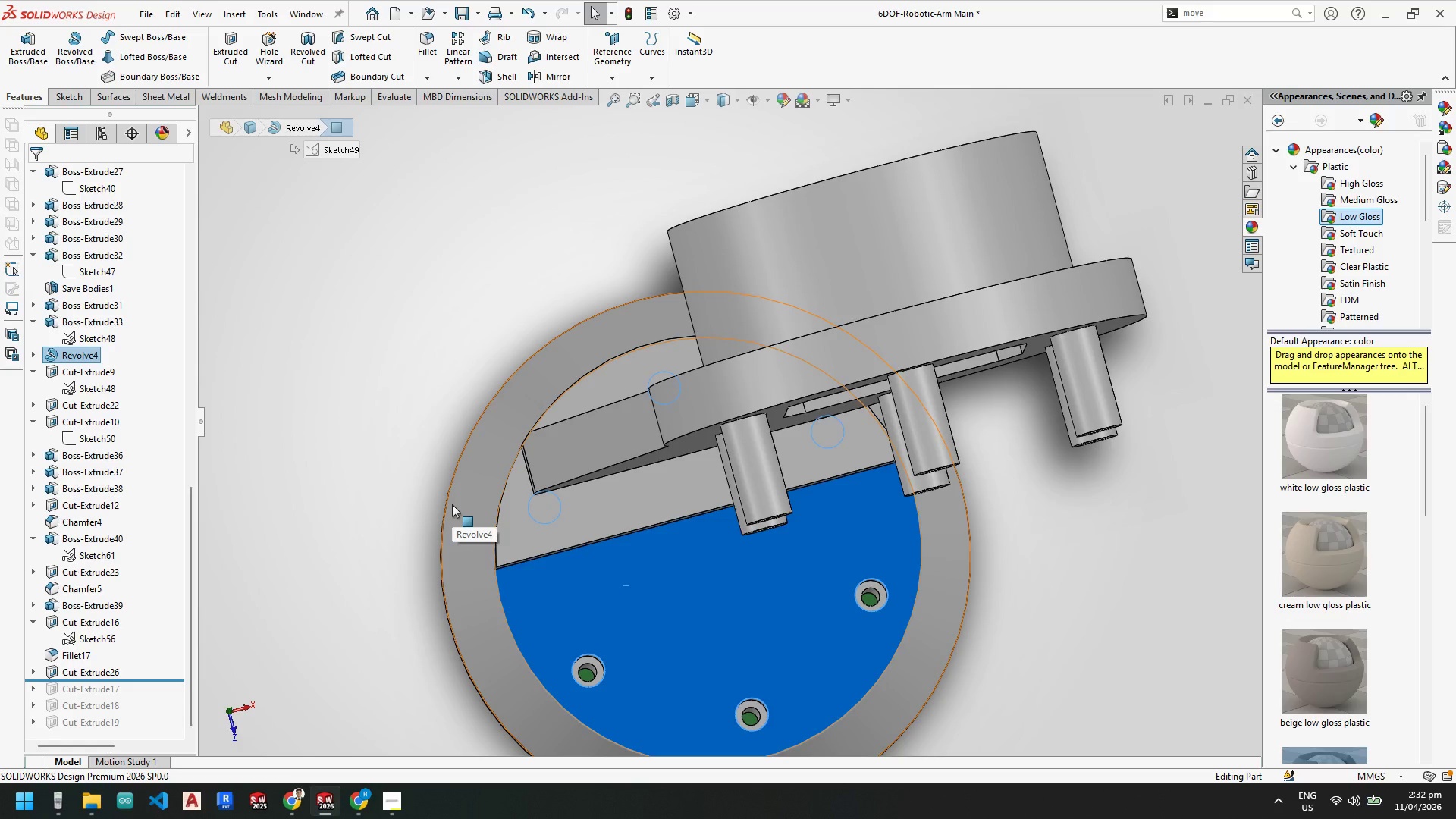 
wait(34.61)
 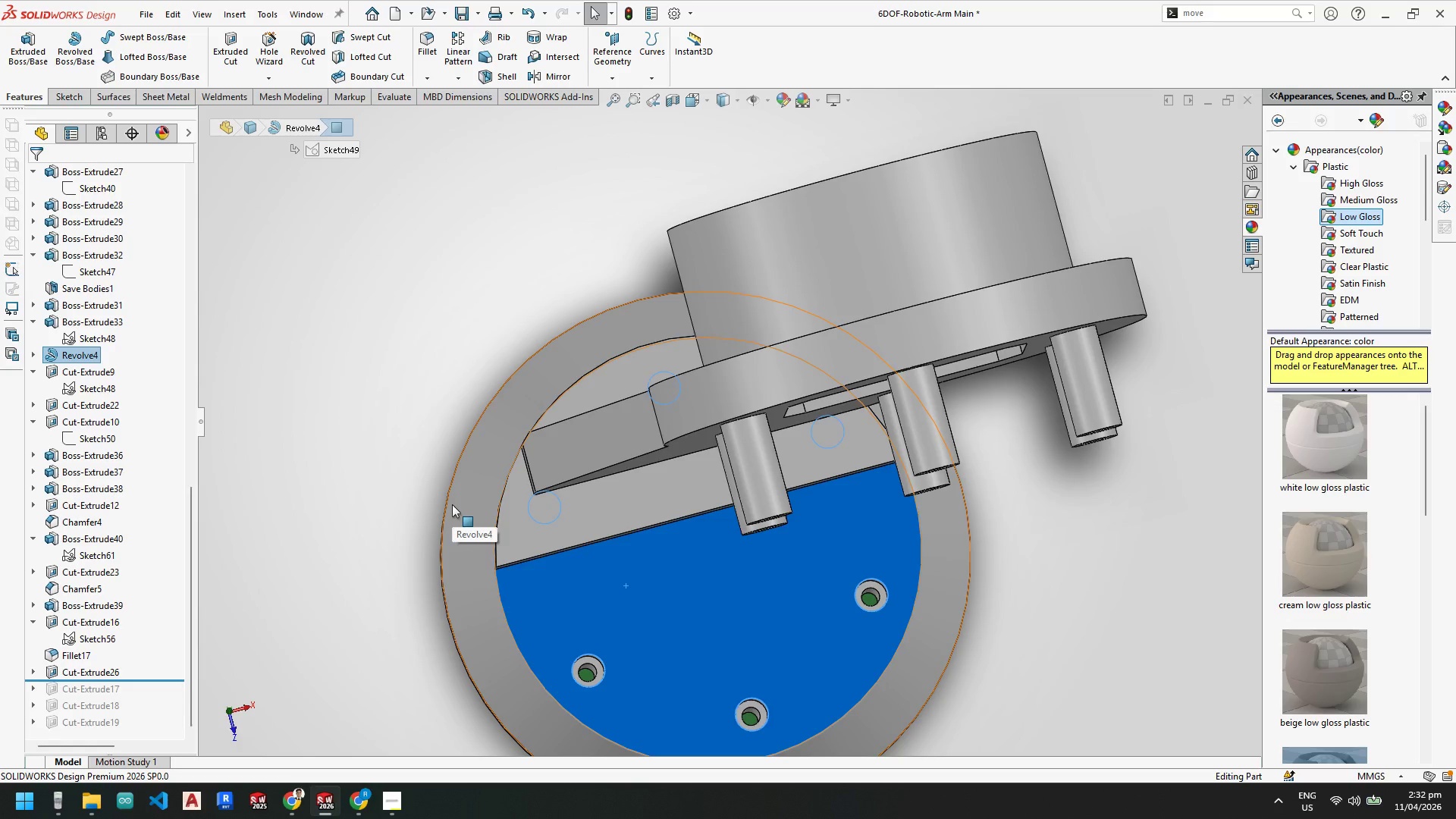 
scroll: coordinate [510, 503], scroll_direction: down, amount: 3.0
 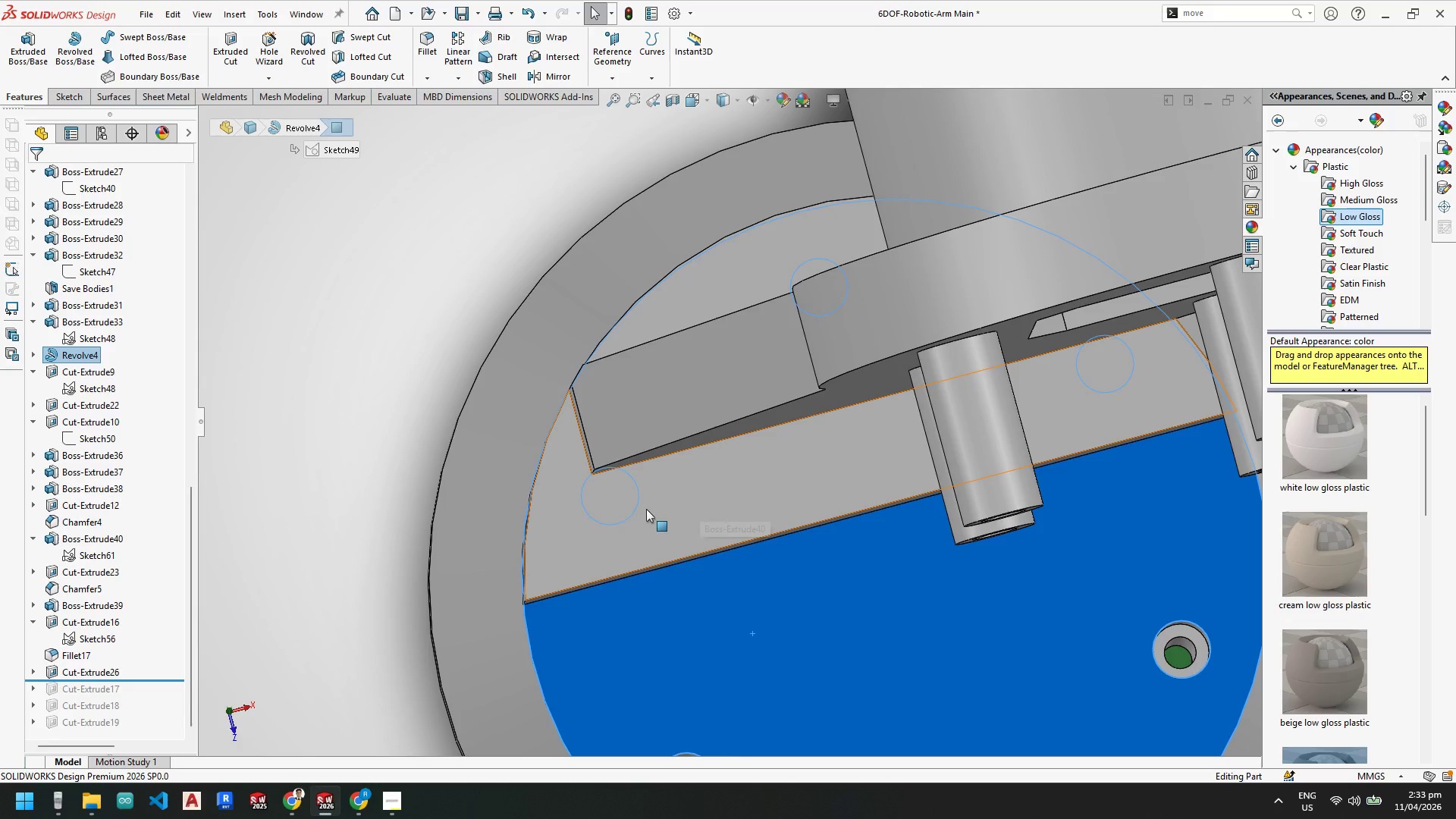 
left_click([428, 346])
 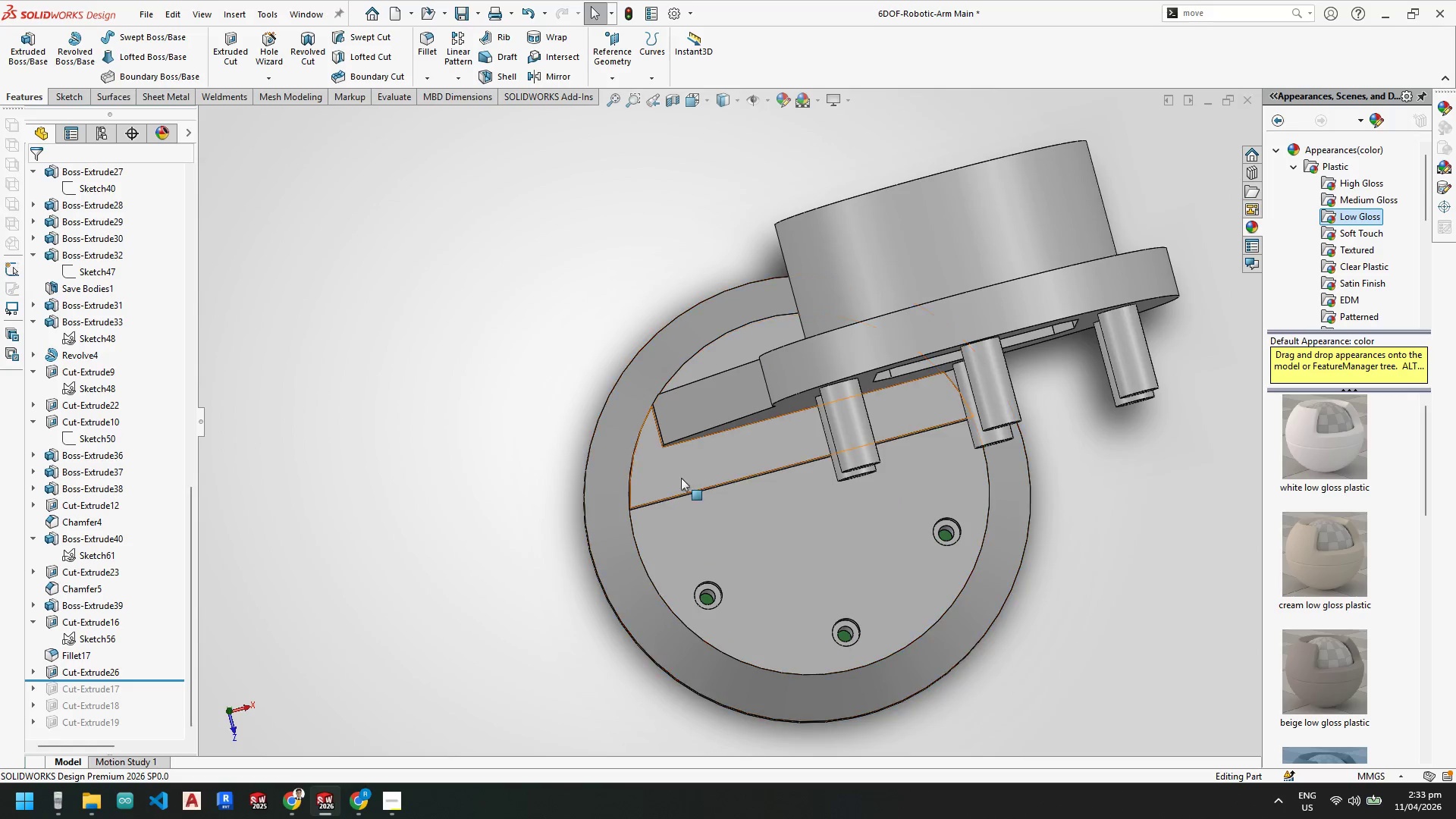 
scroll: coordinate [628, 527], scroll_direction: up, amount: 4.0
 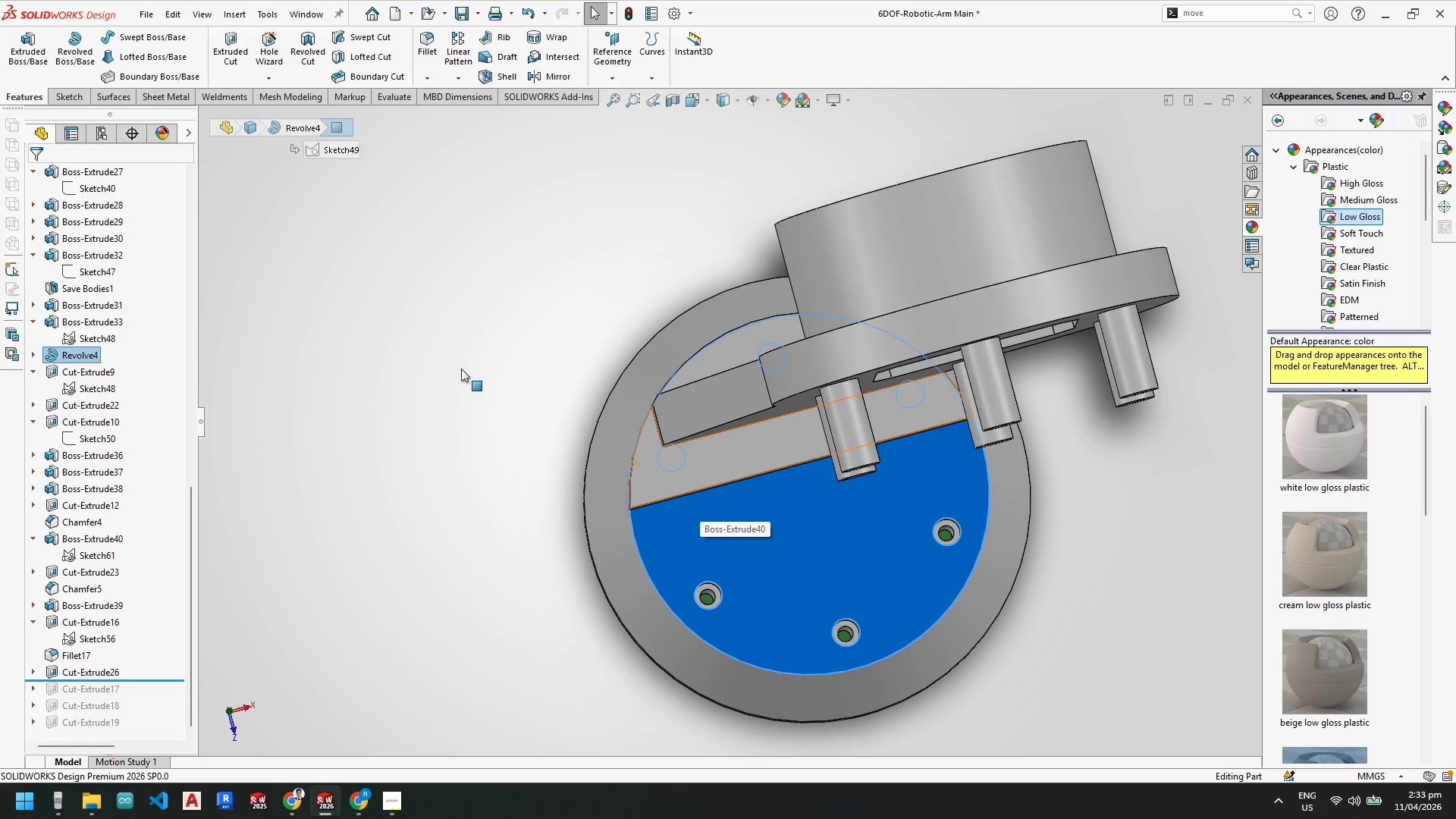 
left_click([697, 465])
 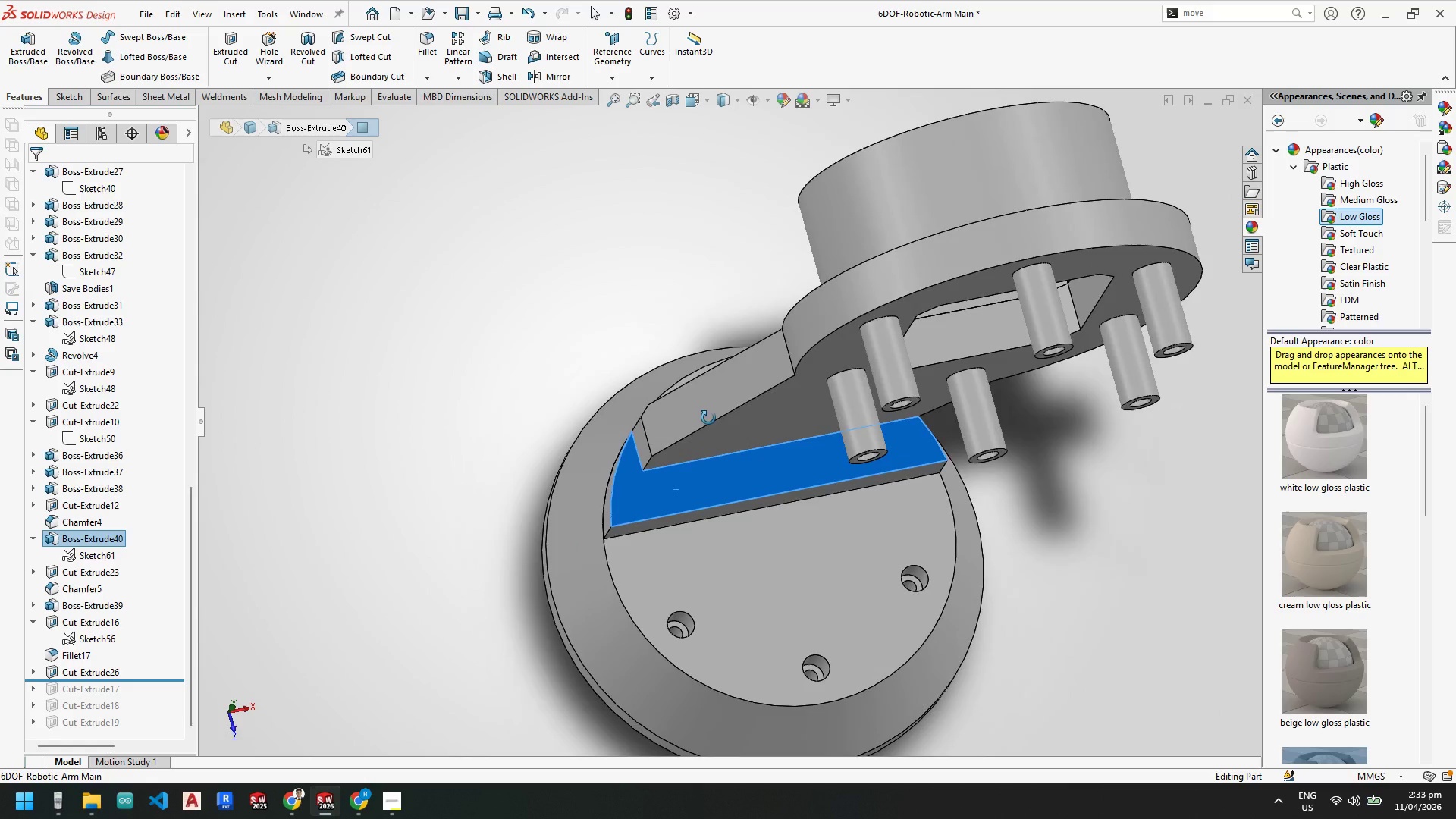 
mouse_move([715, 467])
 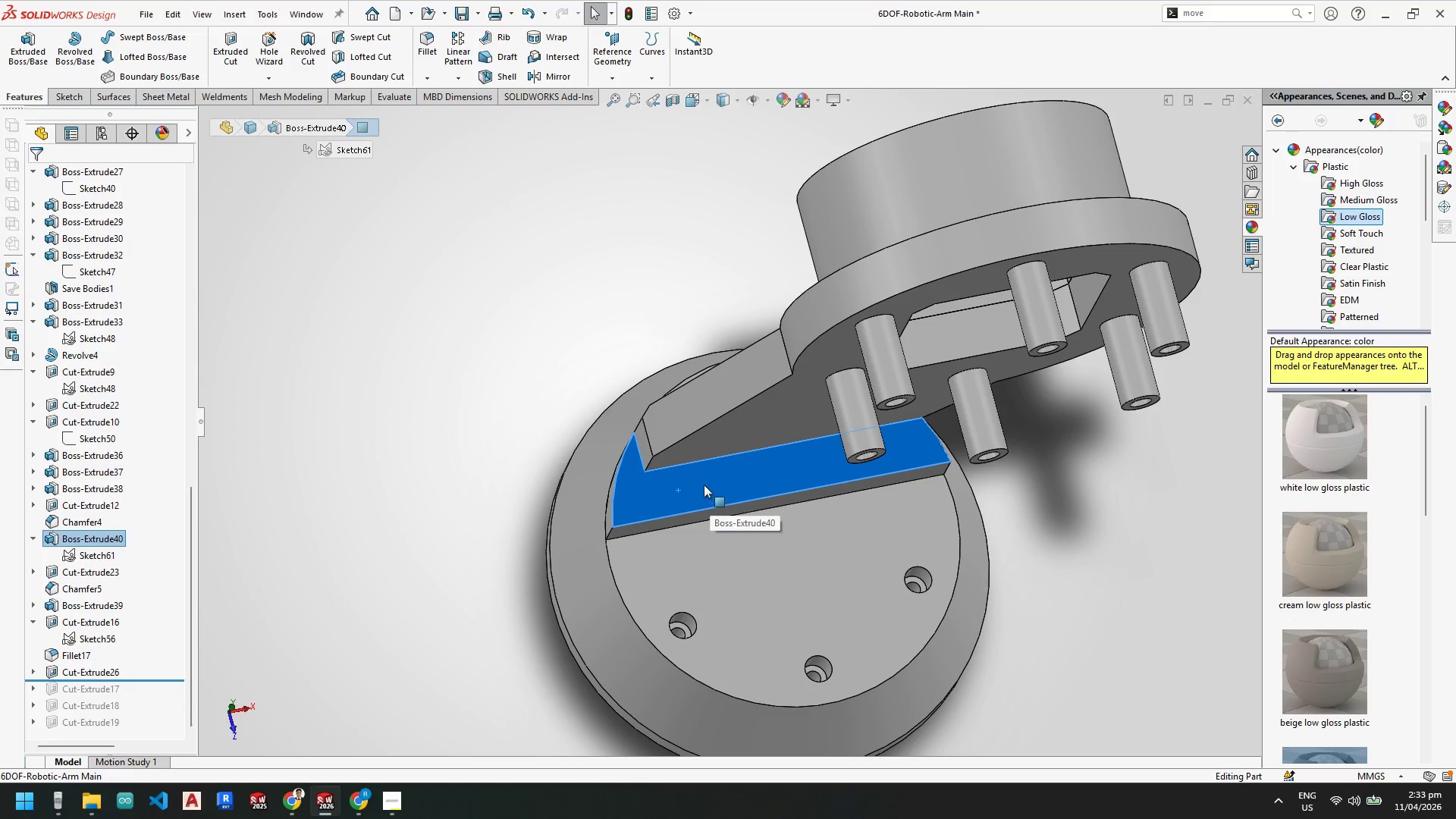 
wait(6.54)
 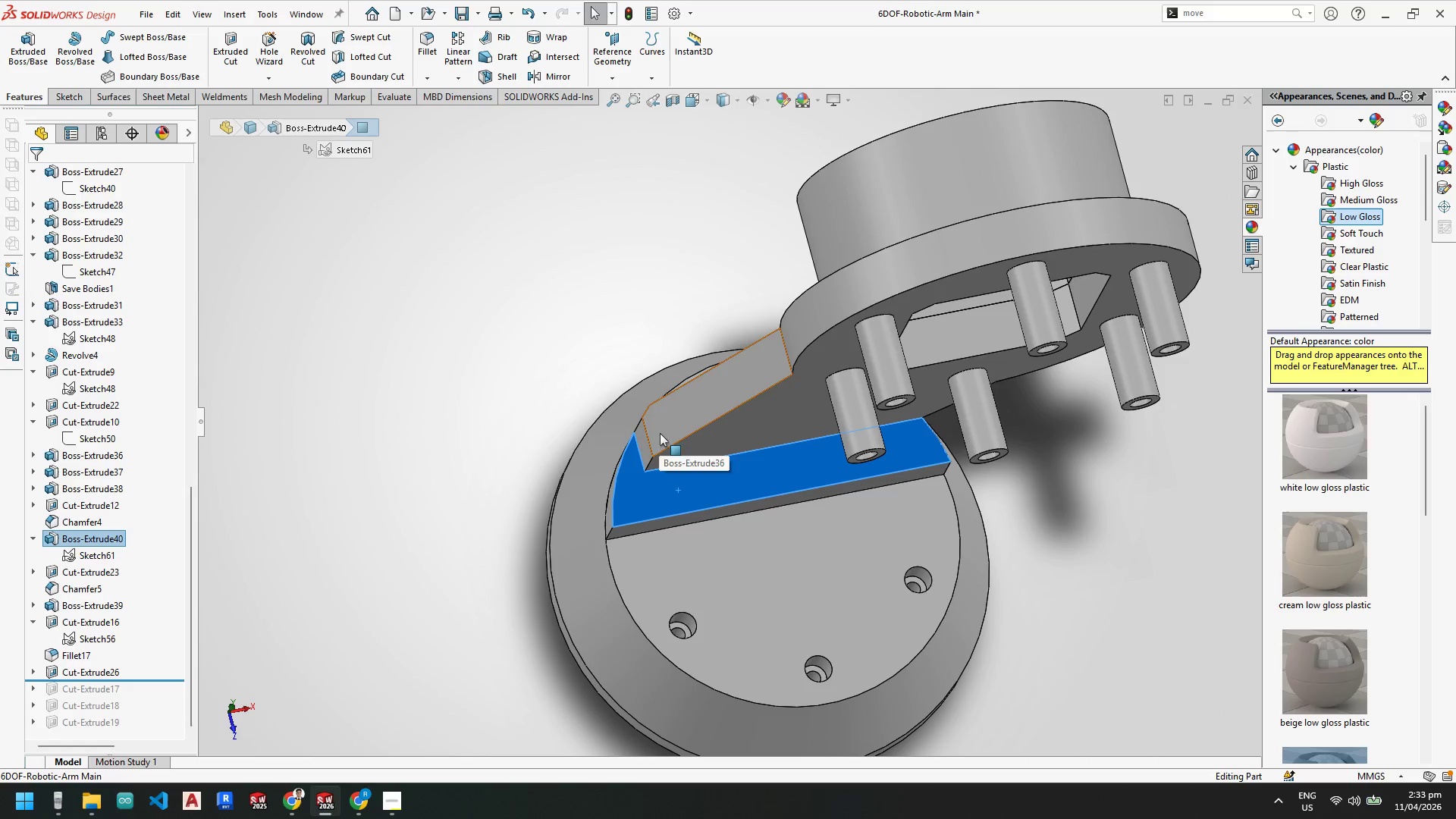 
scroll: coordinate [700, 538], scroll_direction: up, amount: 1.0
 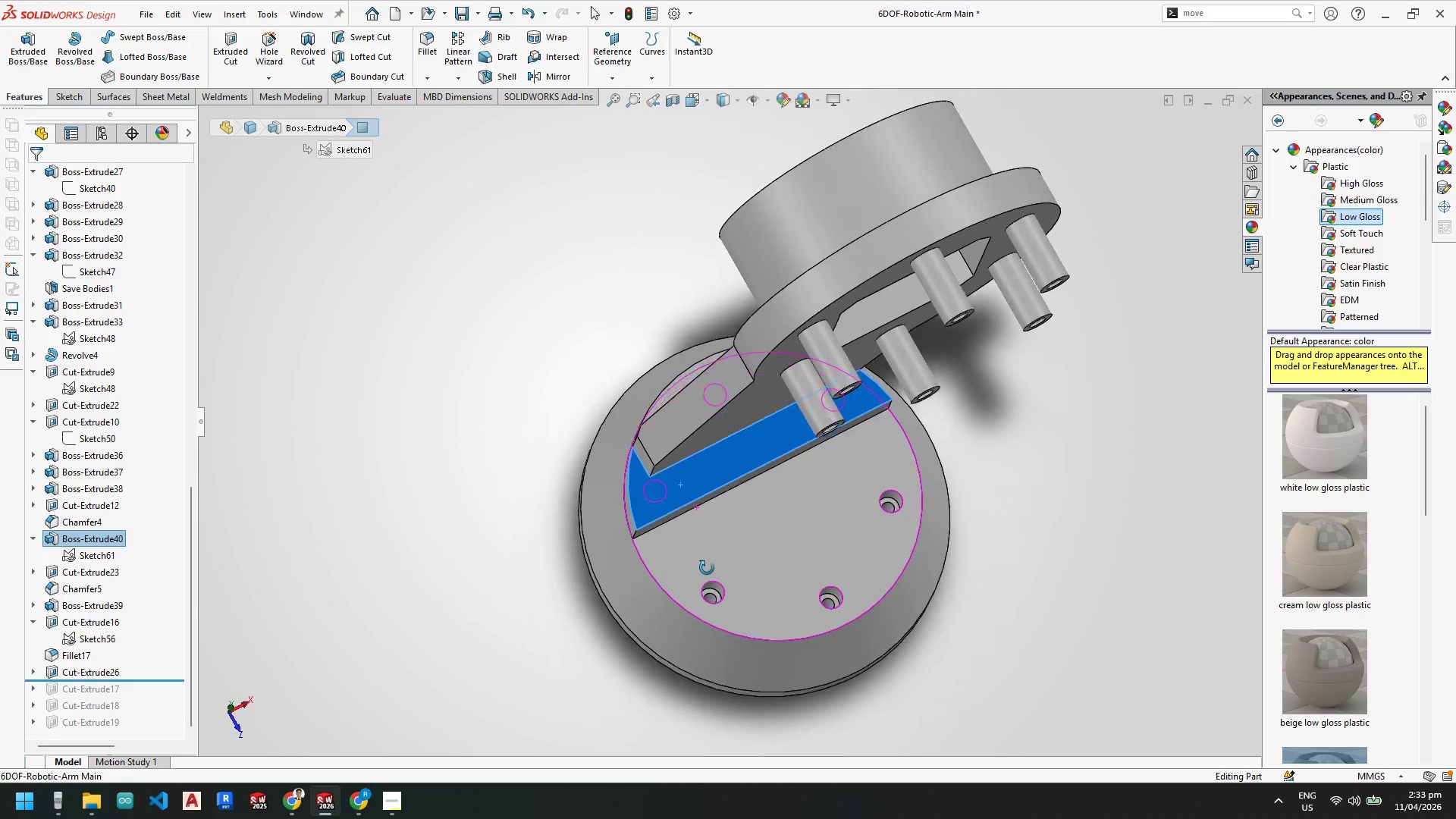 
wait(7.44)
 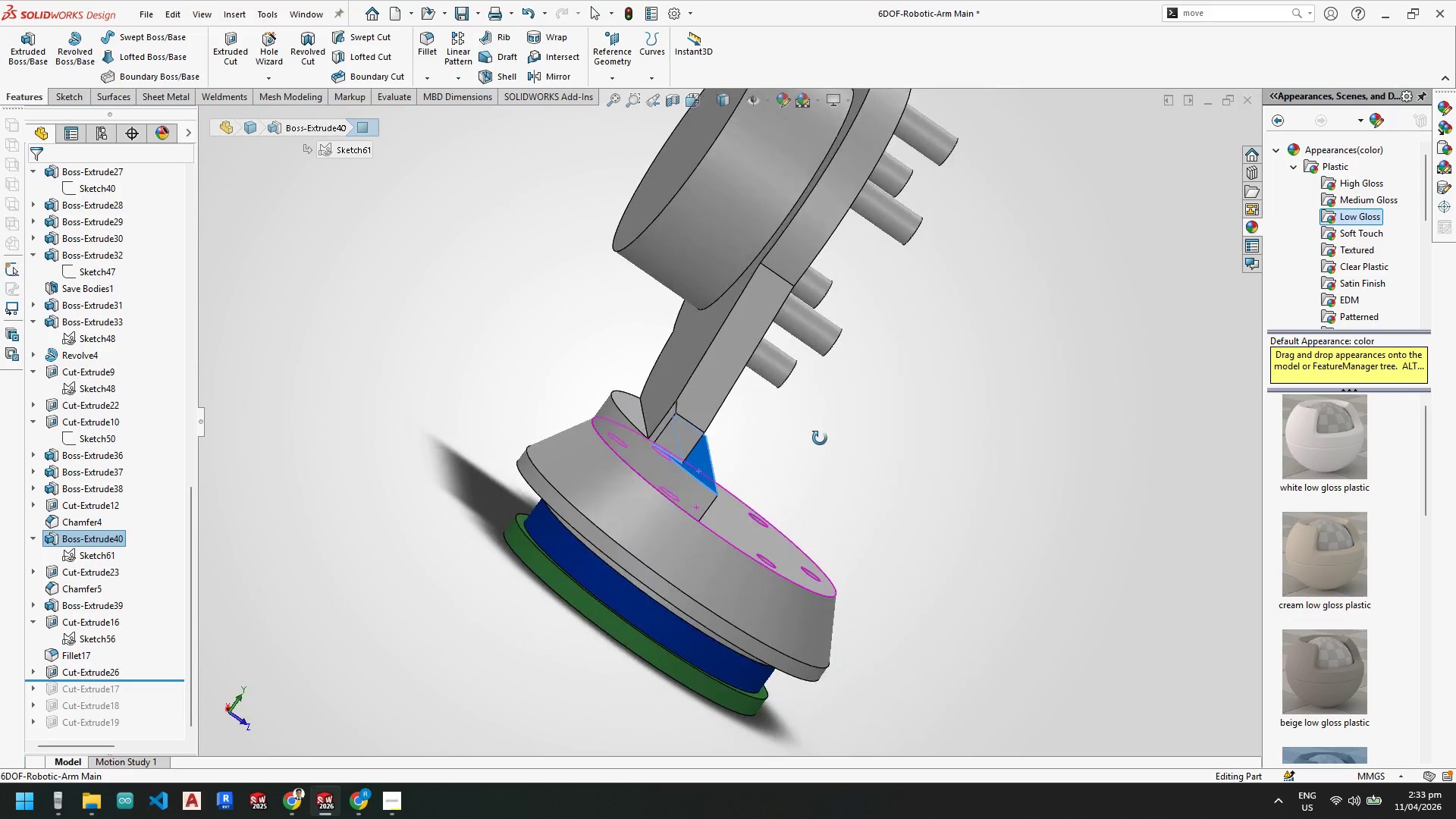 
scroll: coordinate [696, 565], scroll_direction: down, amount: 1.0
 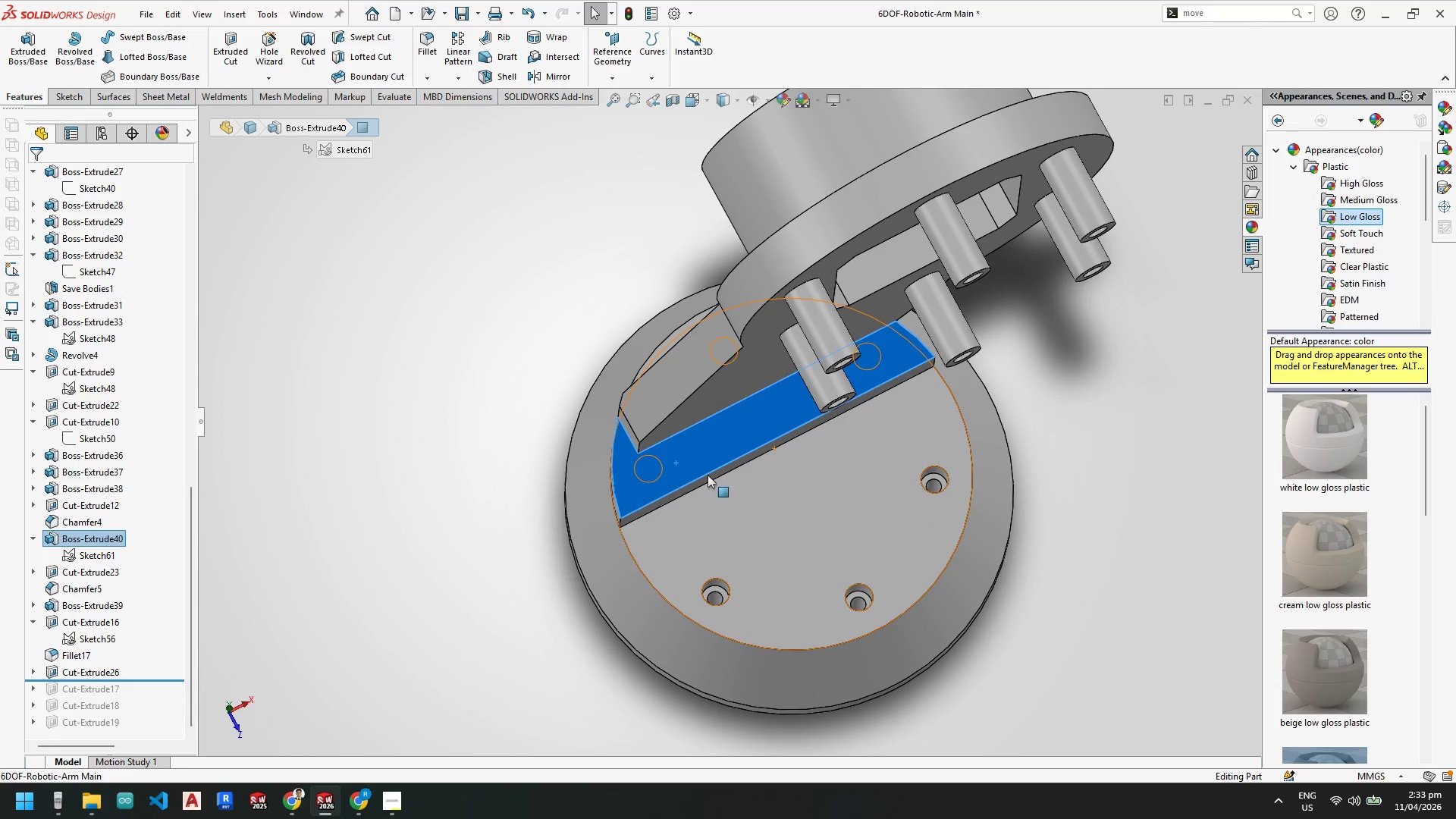 
mouse_move([692, 443])
 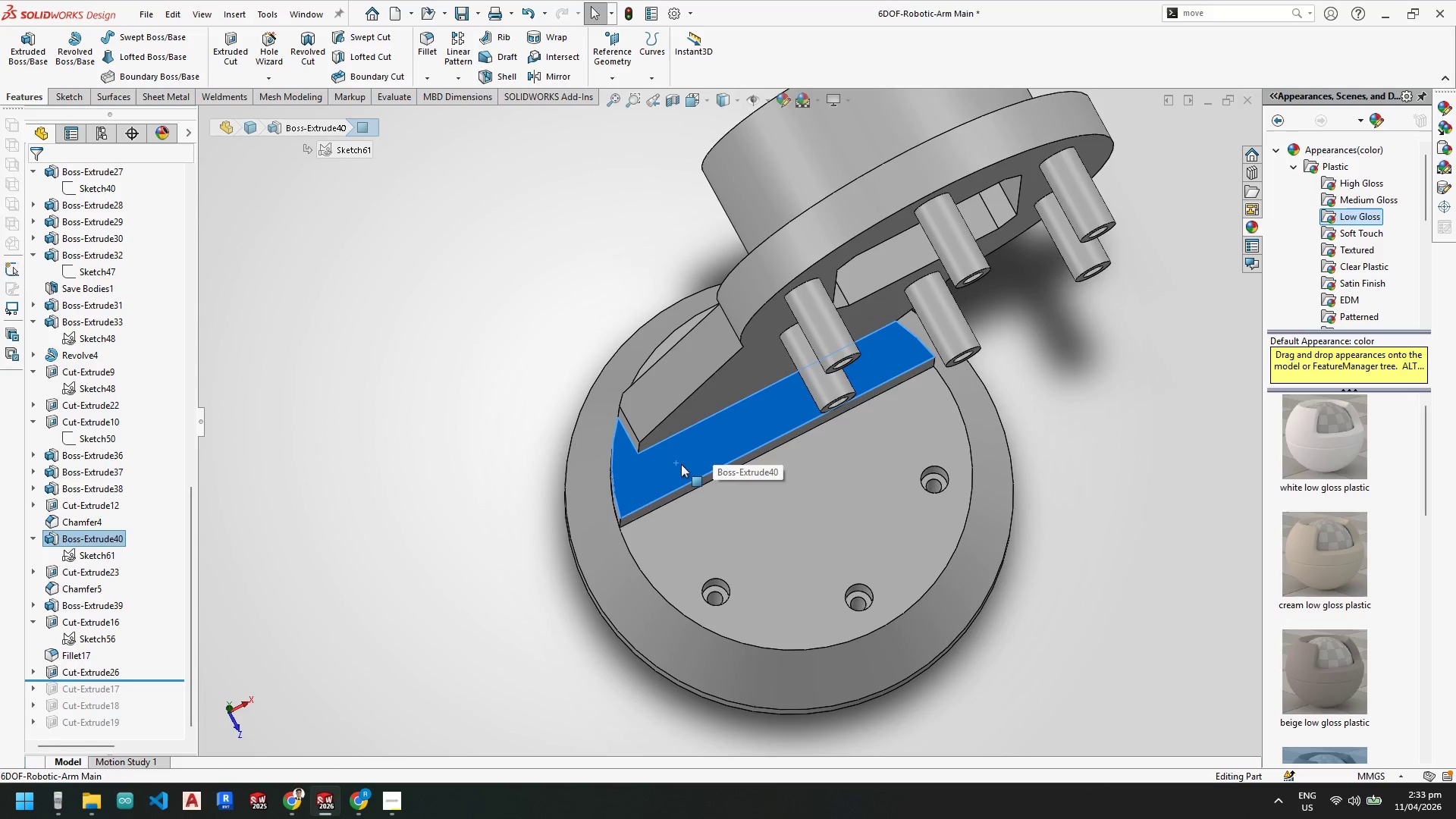 
left_click([687, 449])
 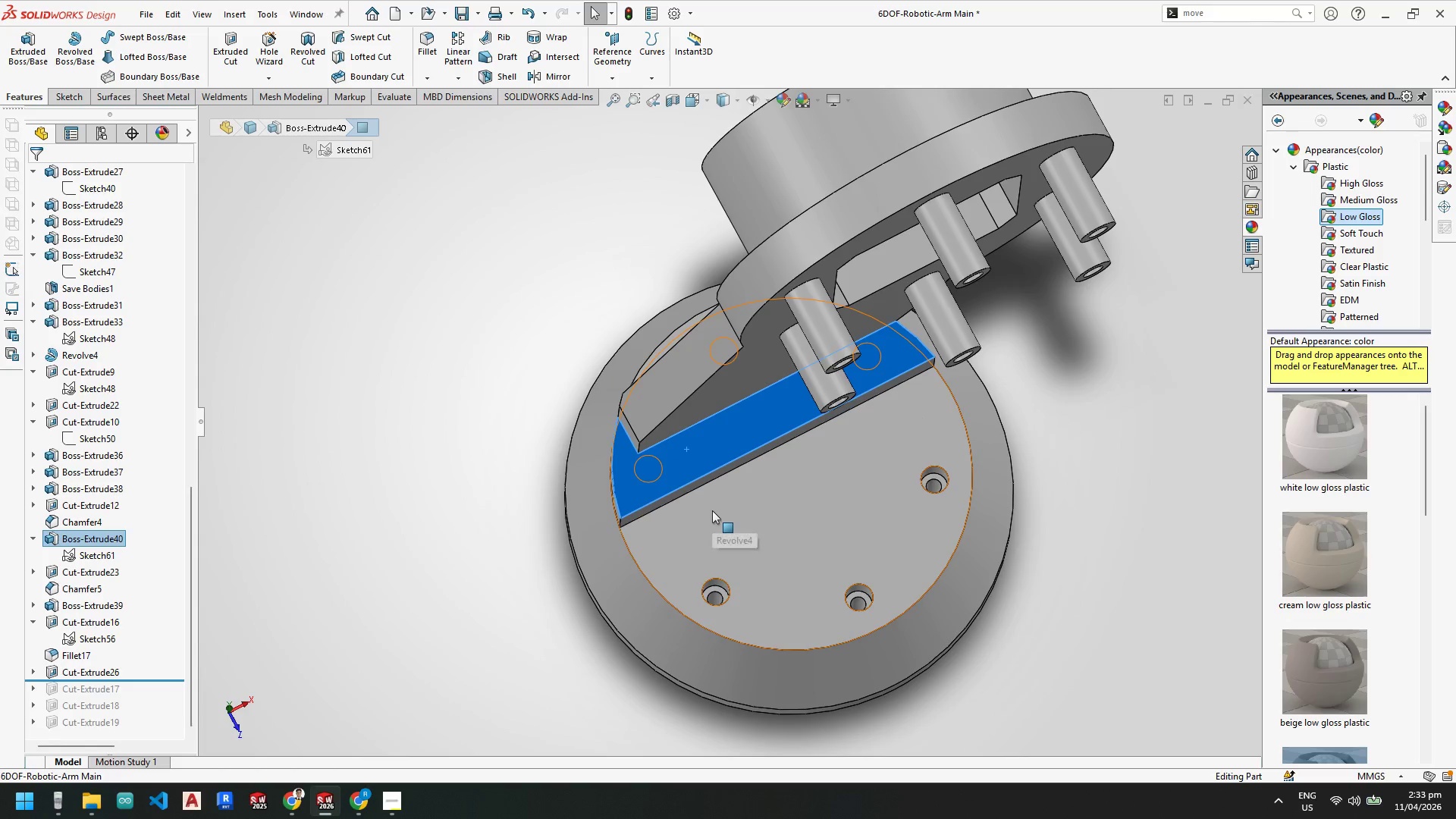 
left_click([710, 510])
 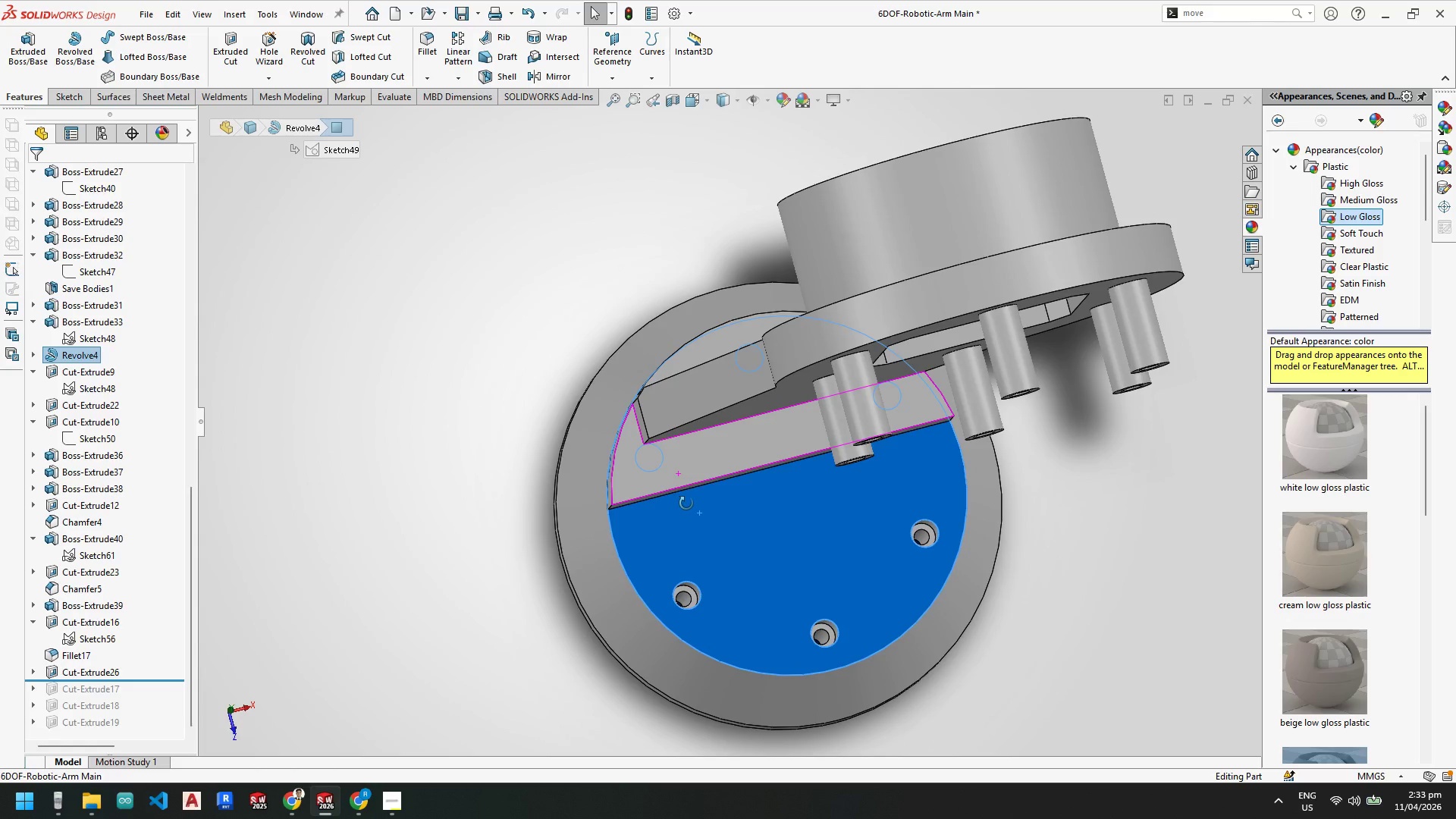 
mouse_move([680, 439])
 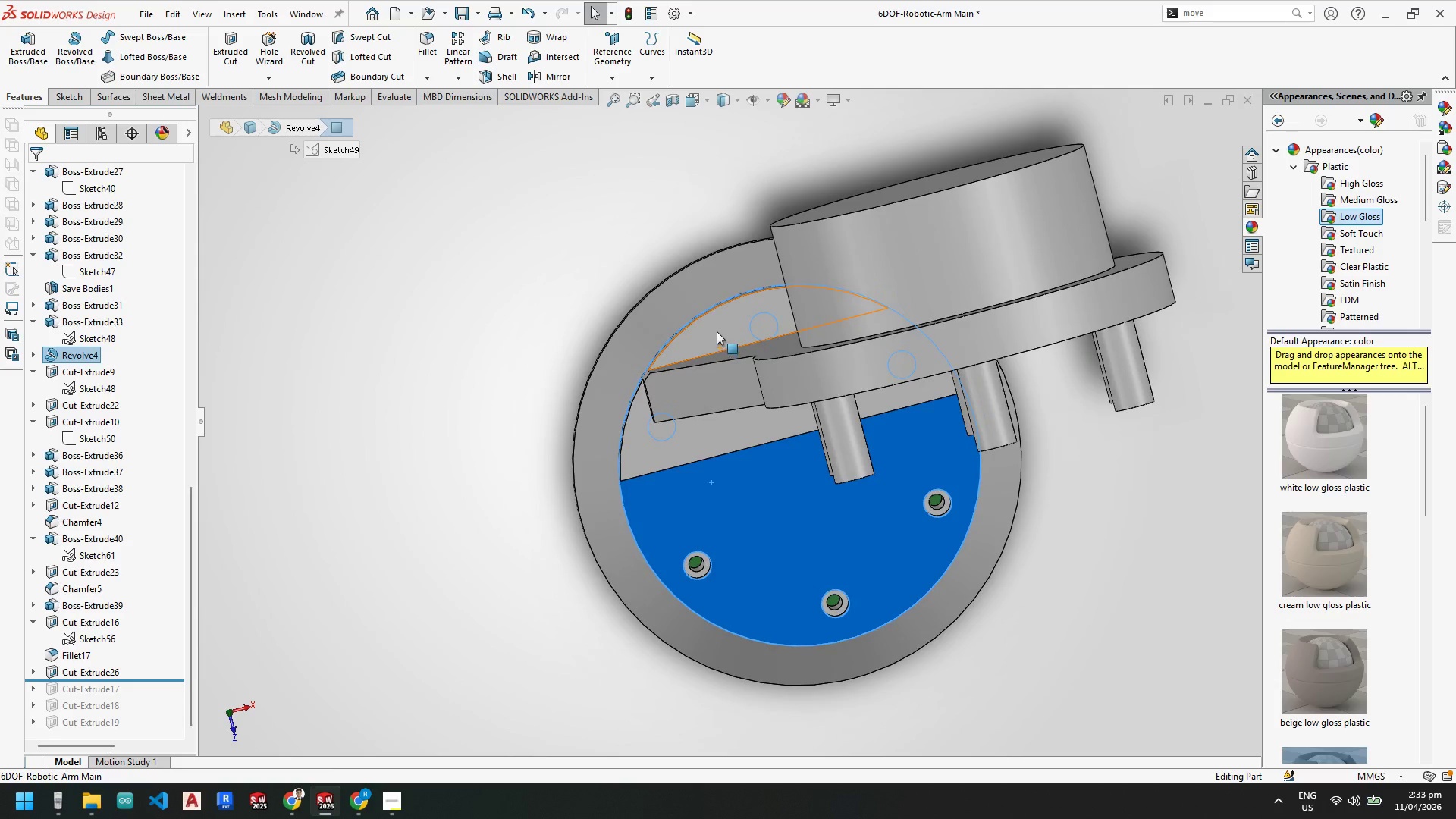 
wait(6.45)
 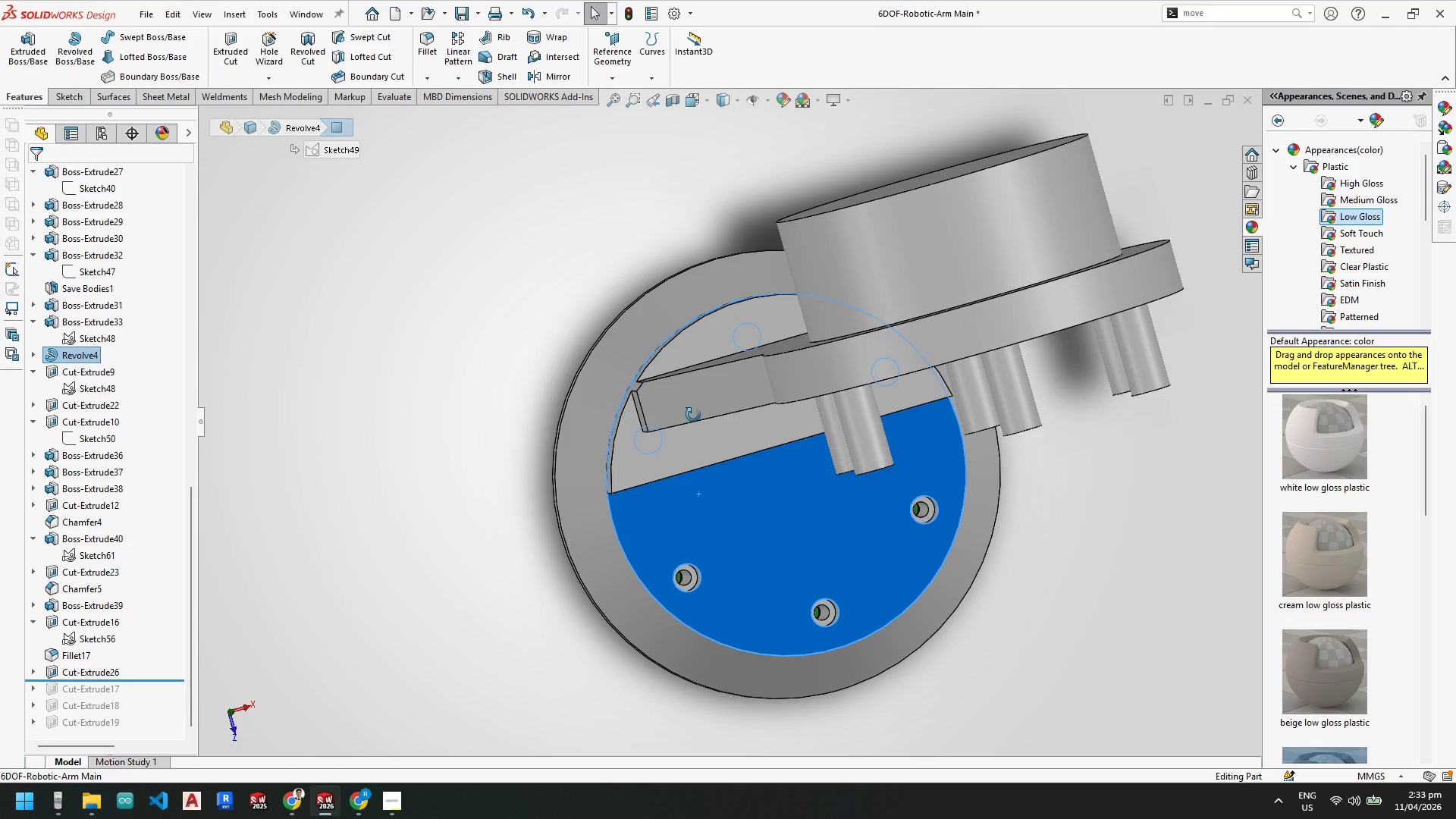 
left_click([750, 410])
 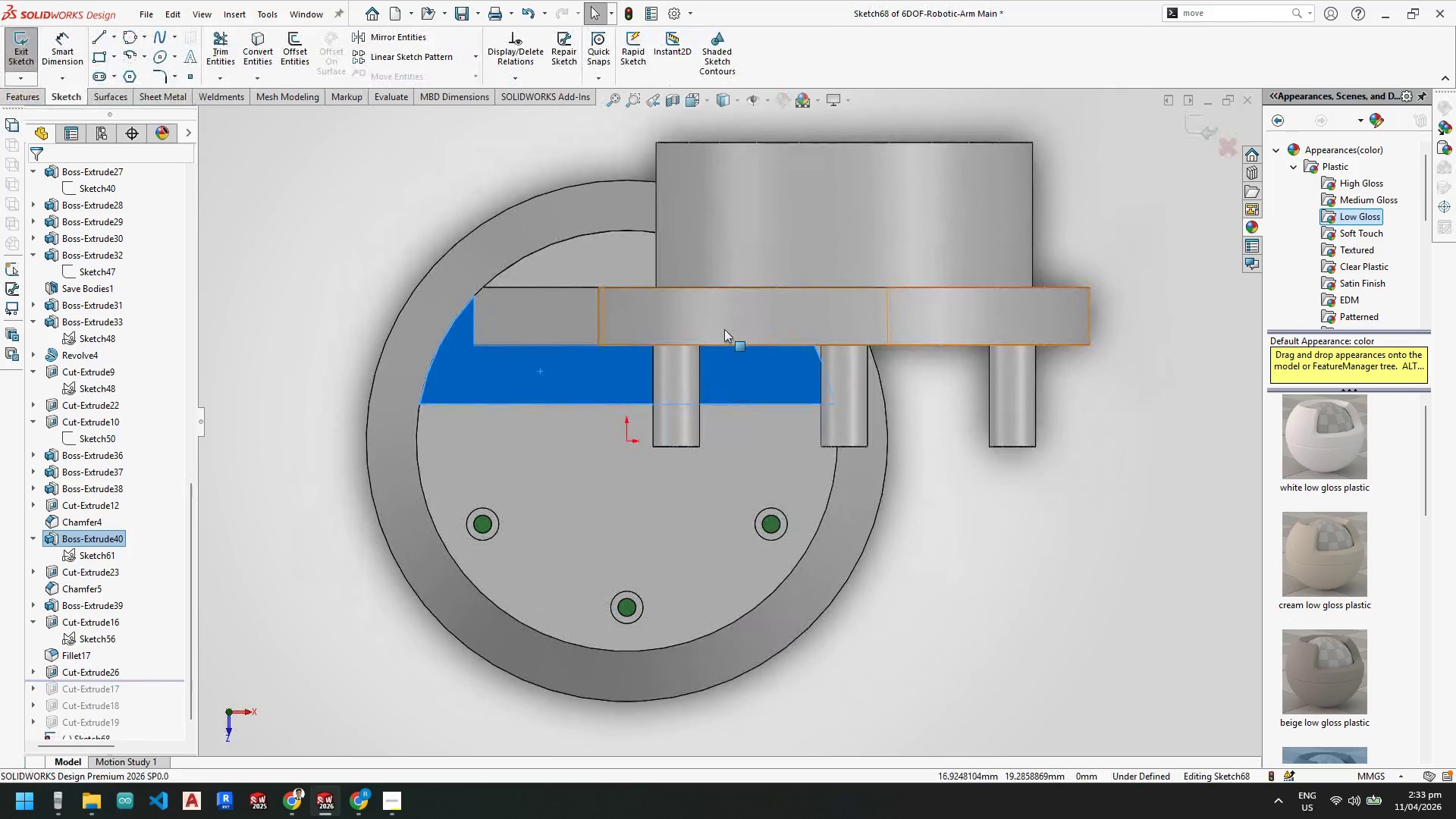 
right_click([728, 322])
 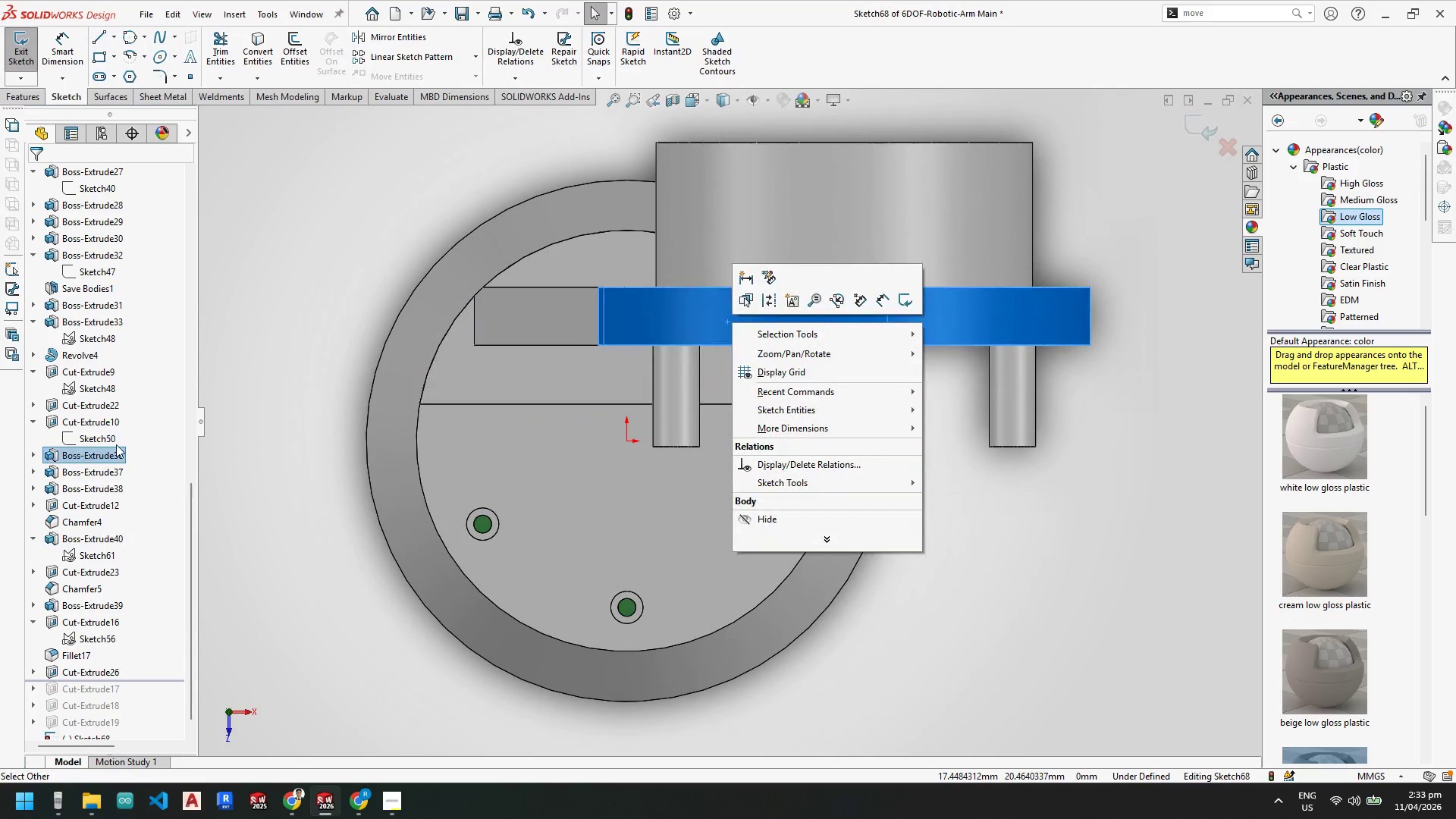 
right_click([111, 451])
 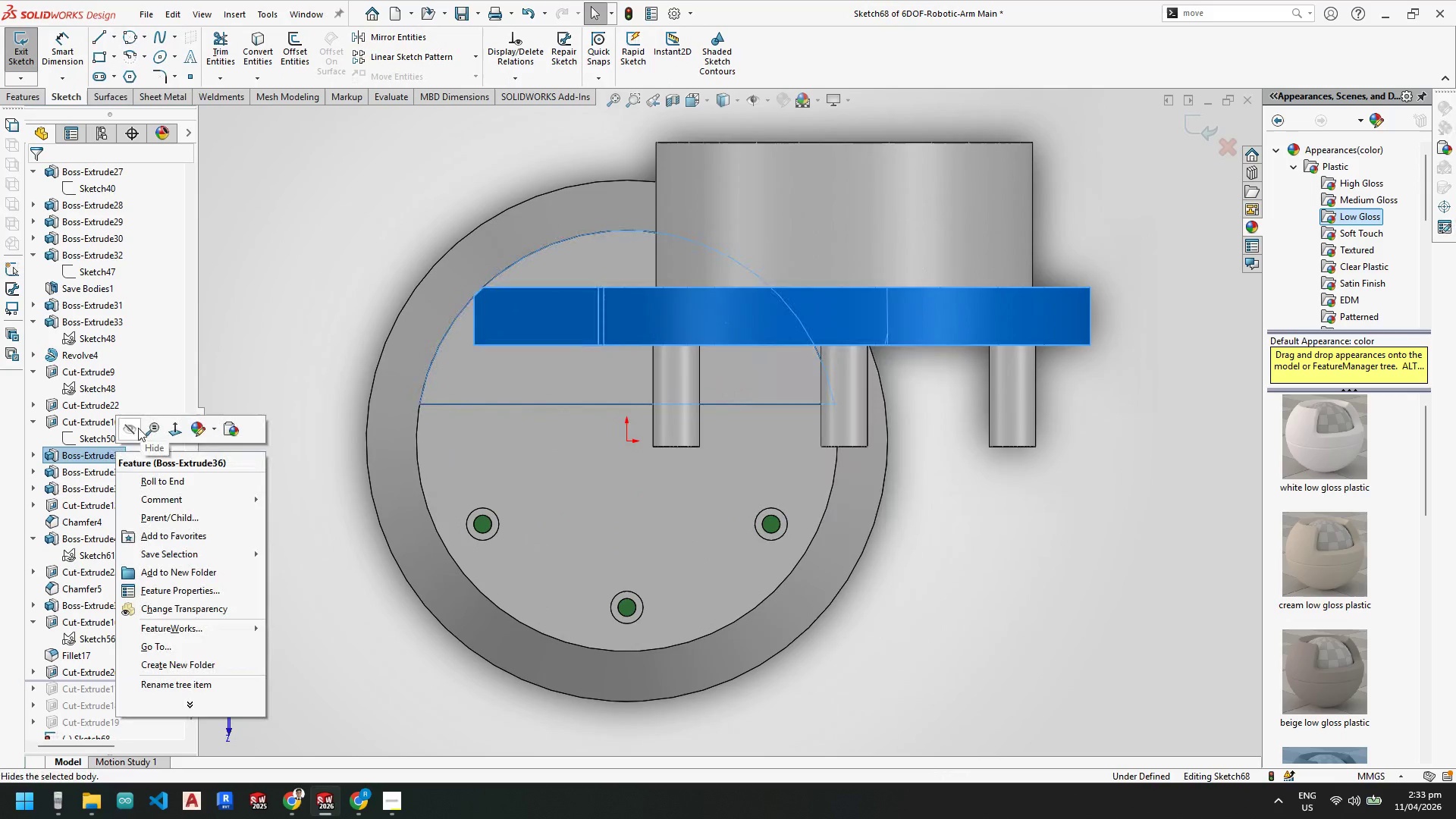 
left_click([134, 428])
 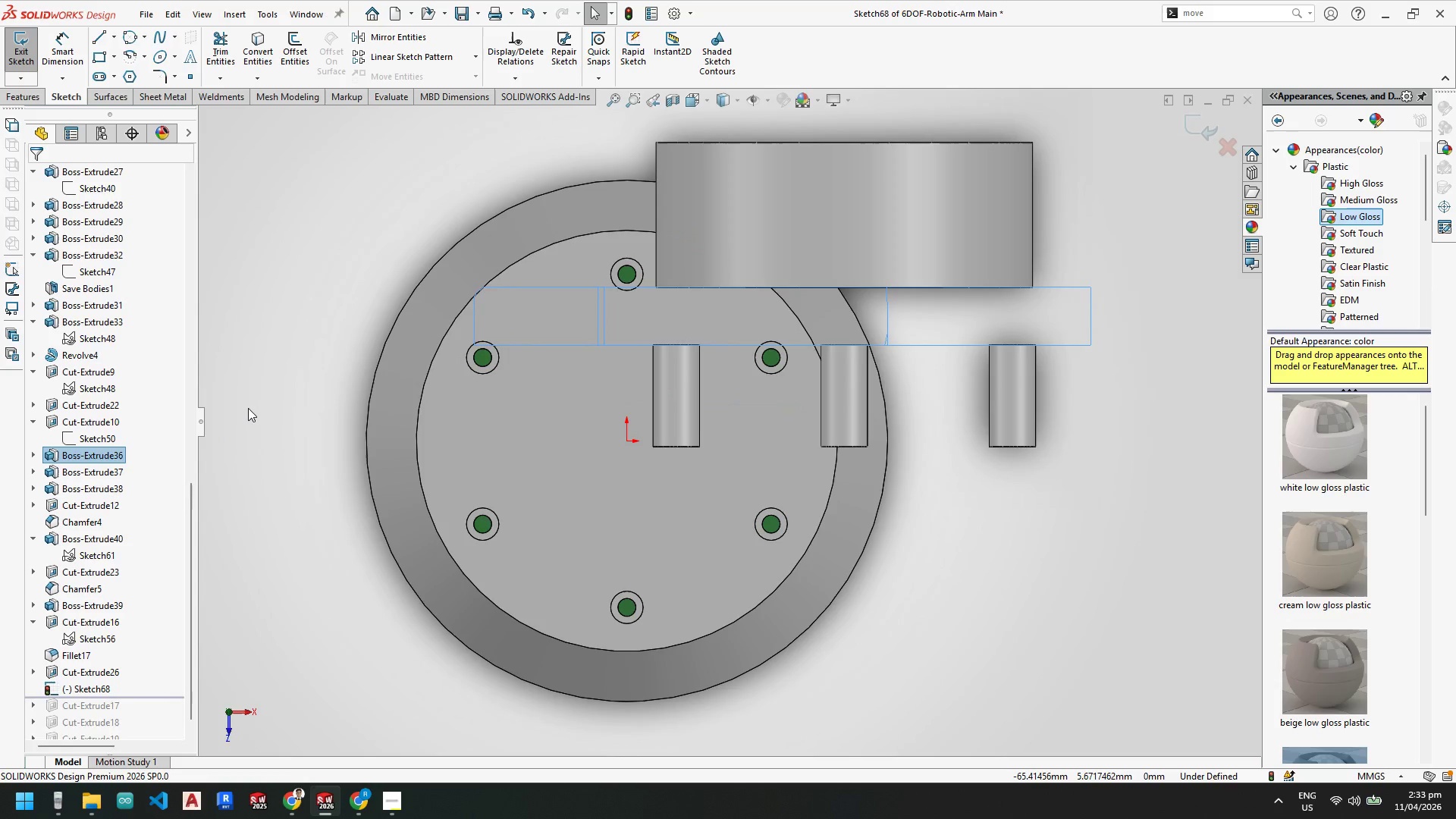 
key(Control+ControlLeft)
 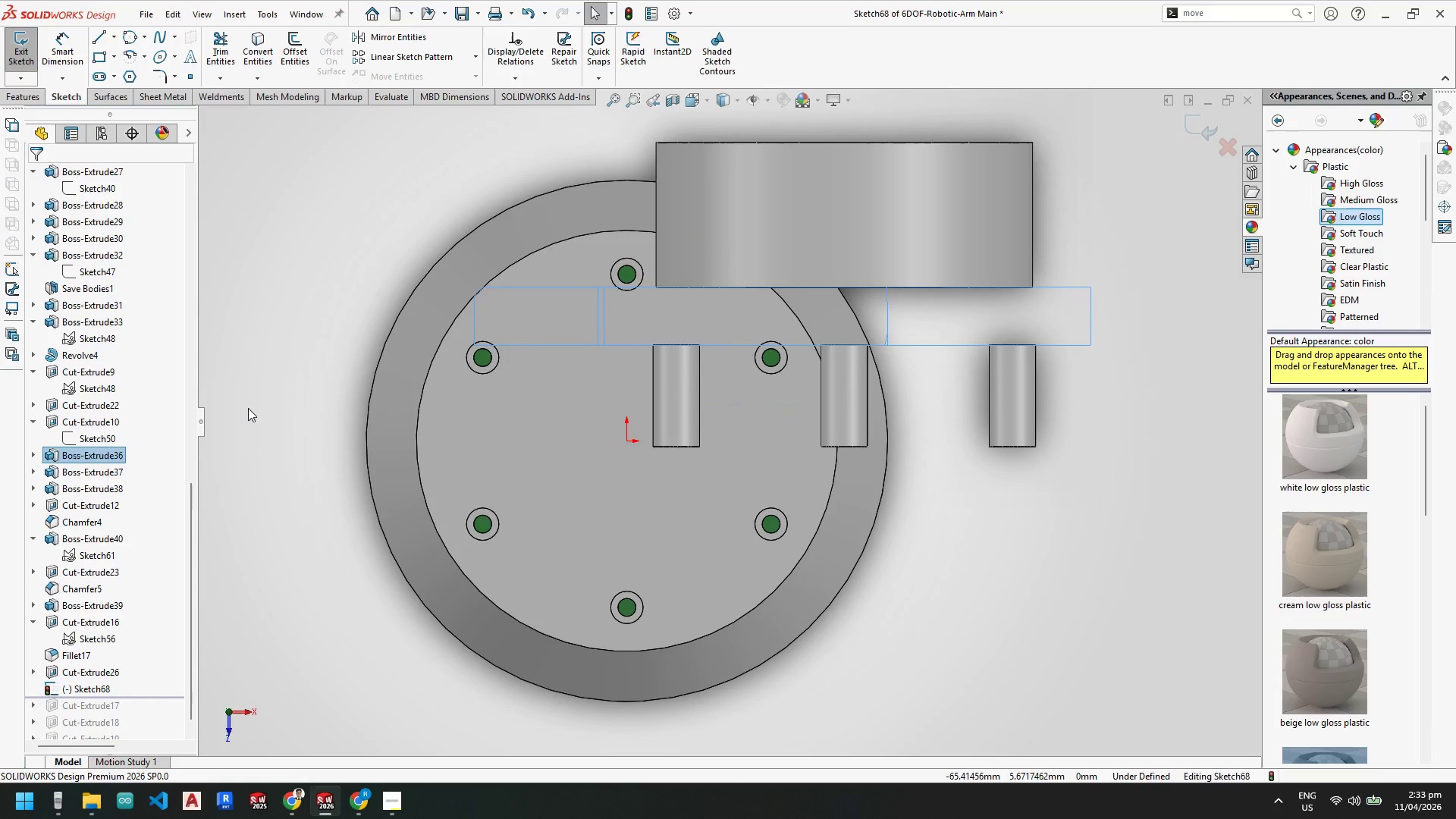 
key(Control+Z)
 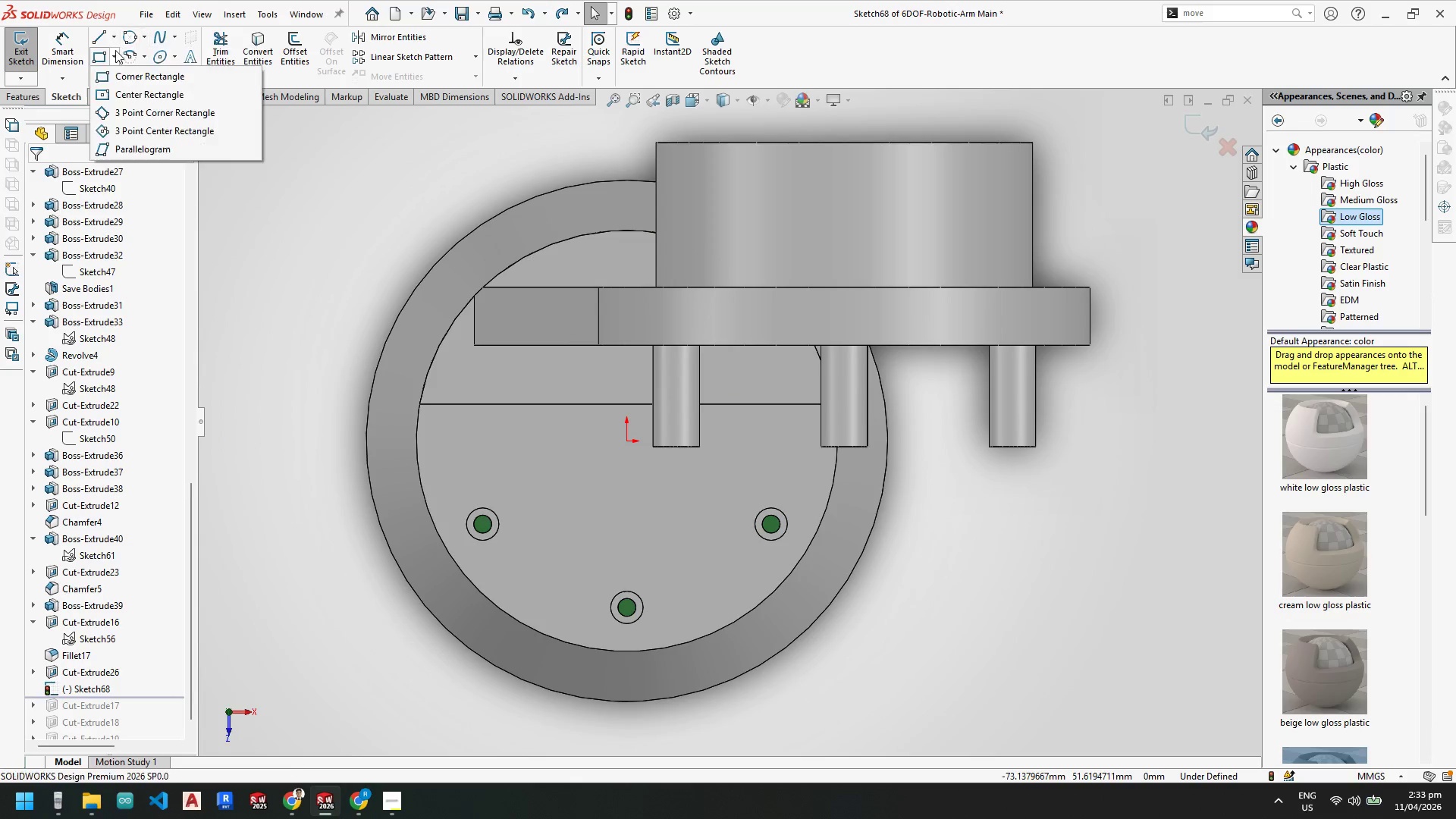 
double_click([117, 36])
 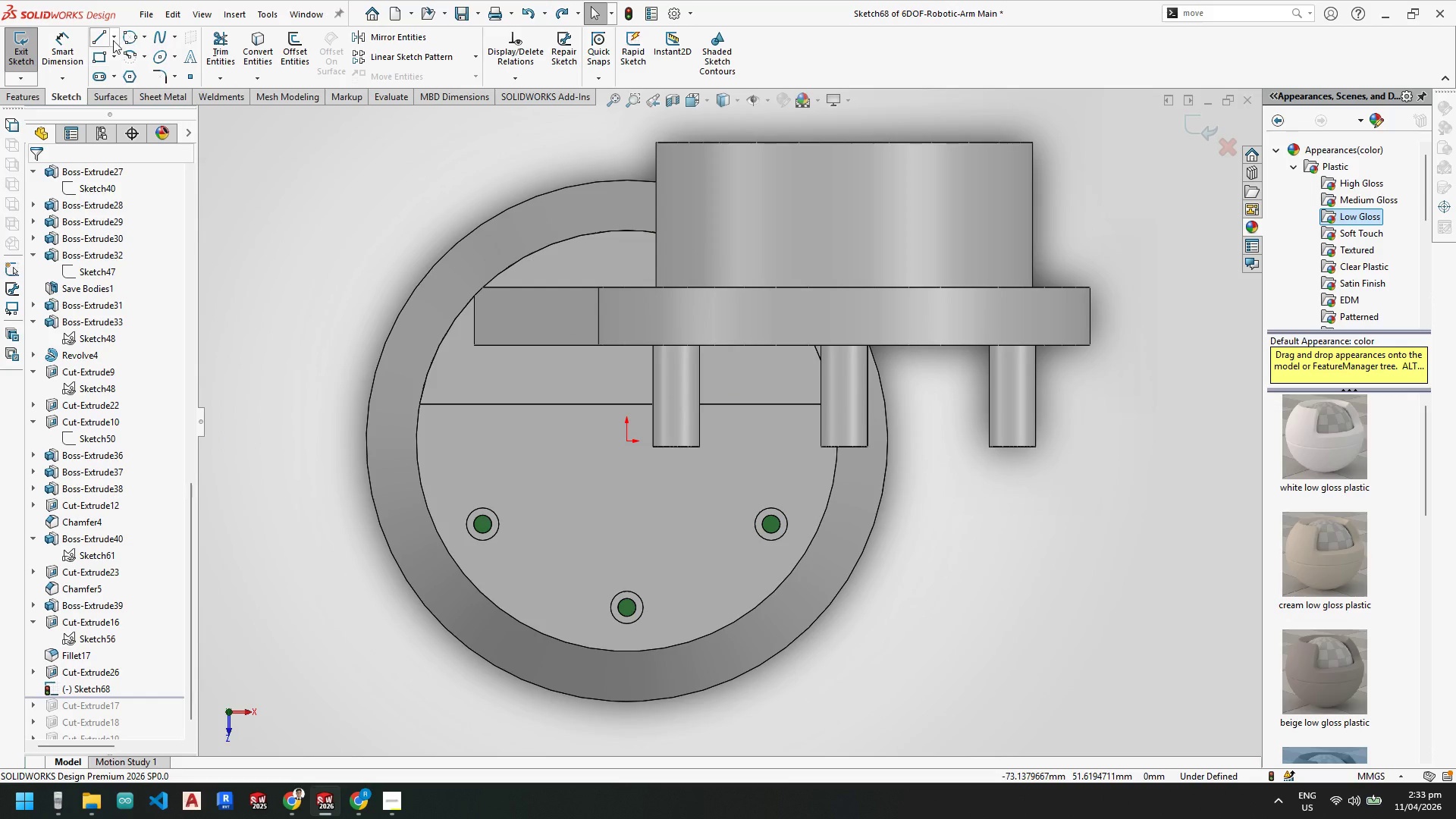 
left_click([113, 37])
 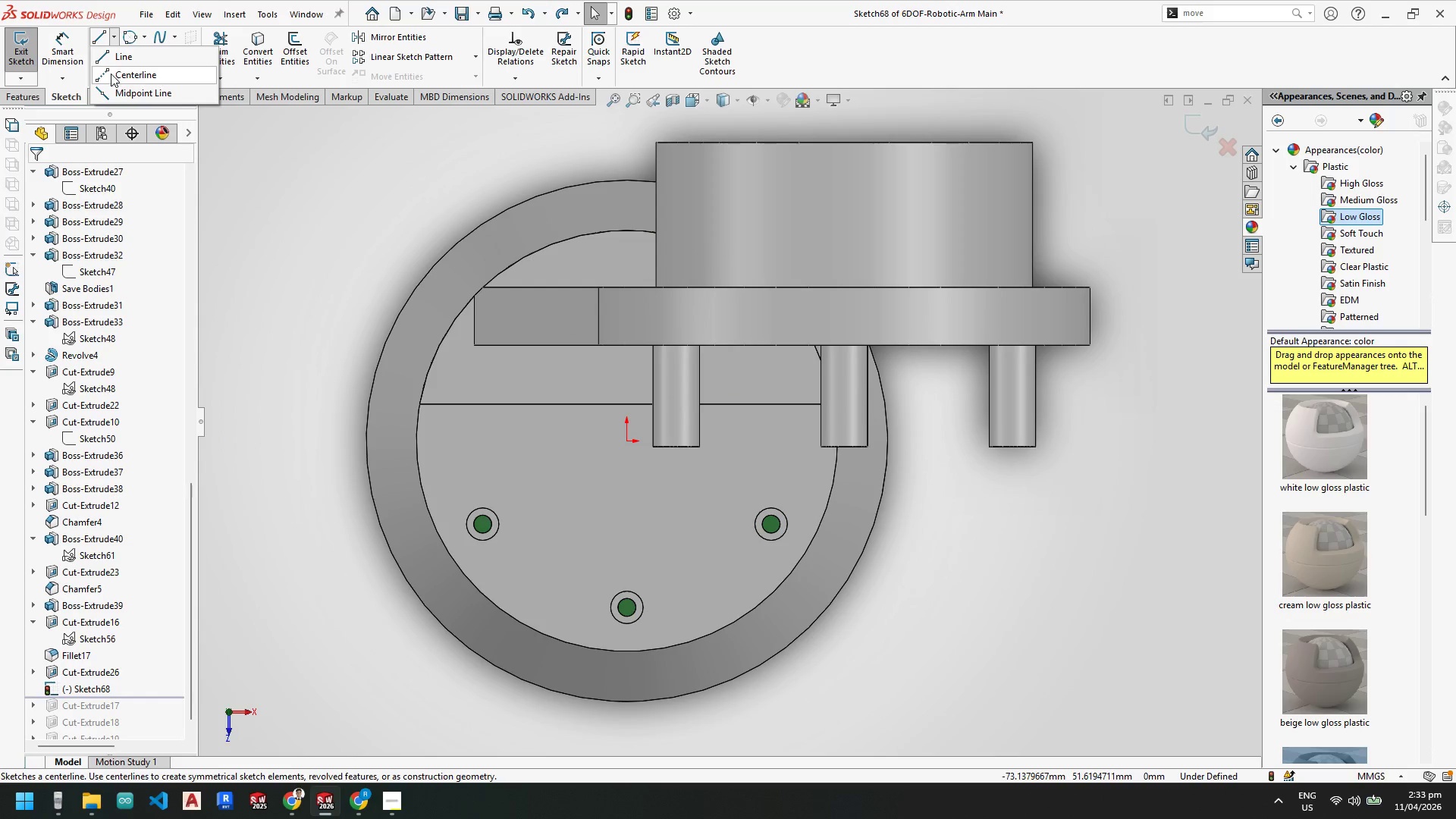 
left_click([111, 74])
 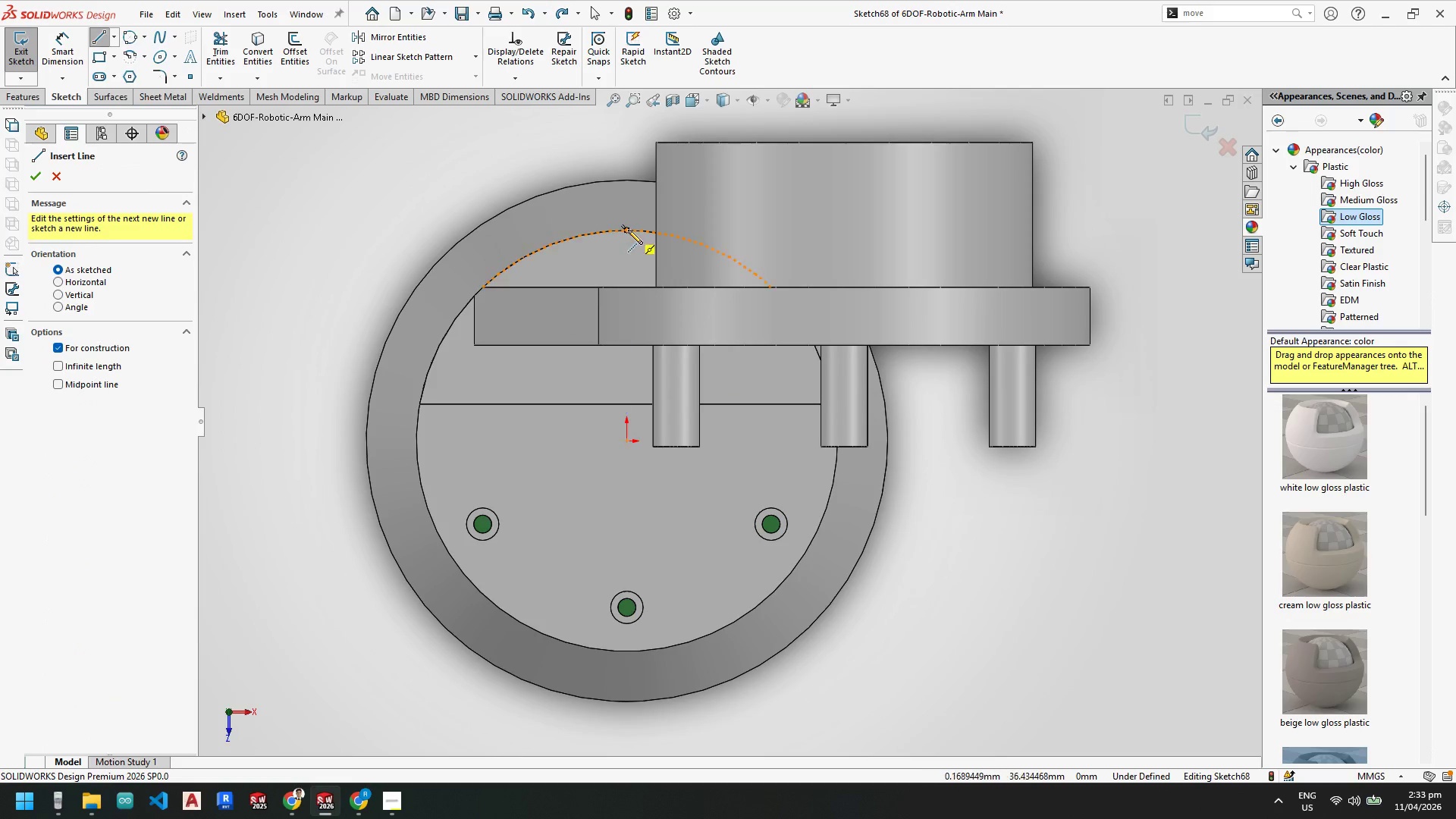 
left_click_drag(start_coordinate=[628, 230], to_coordinate=[627, 235])
 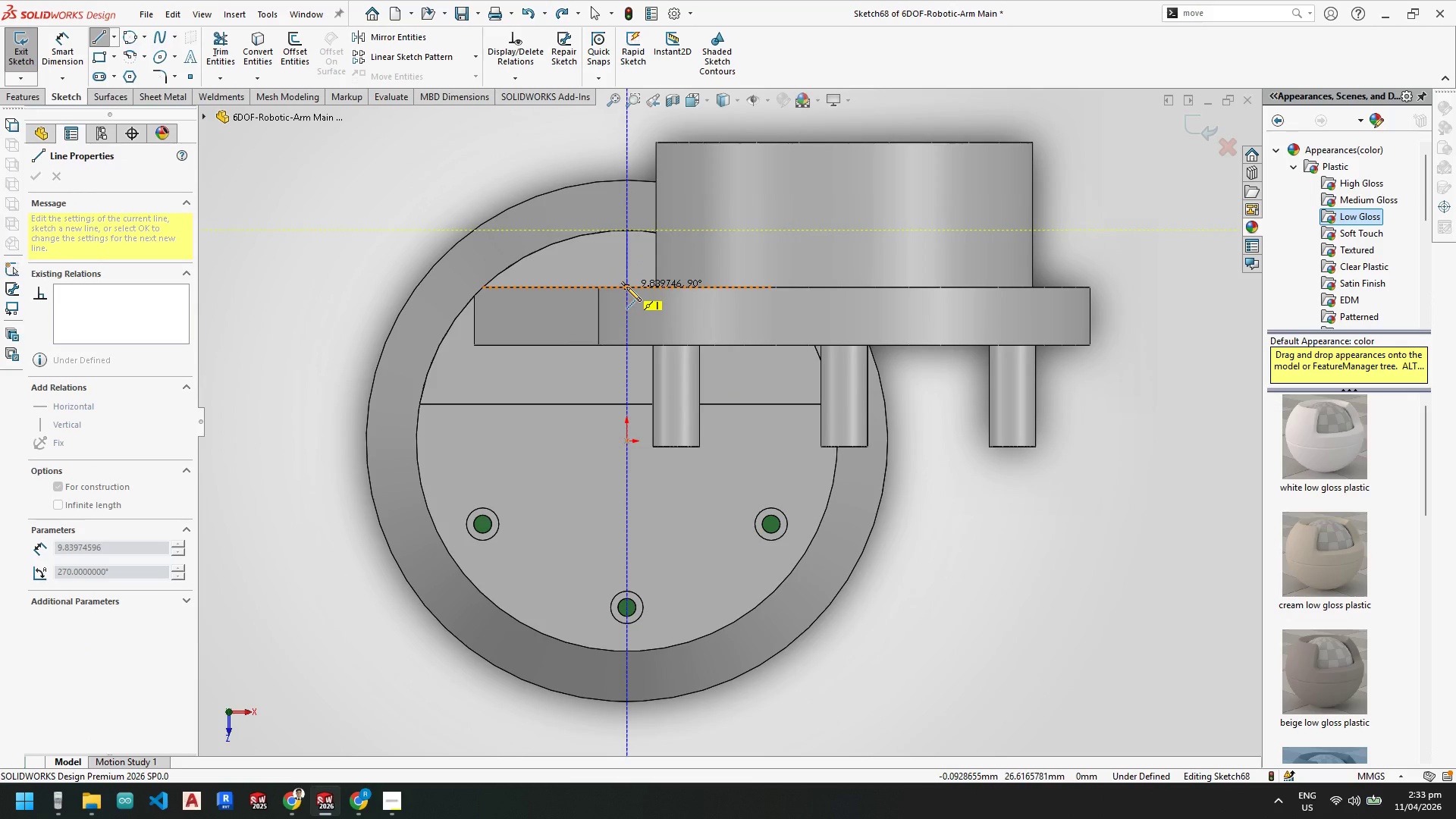 
left_click([626, 287])
 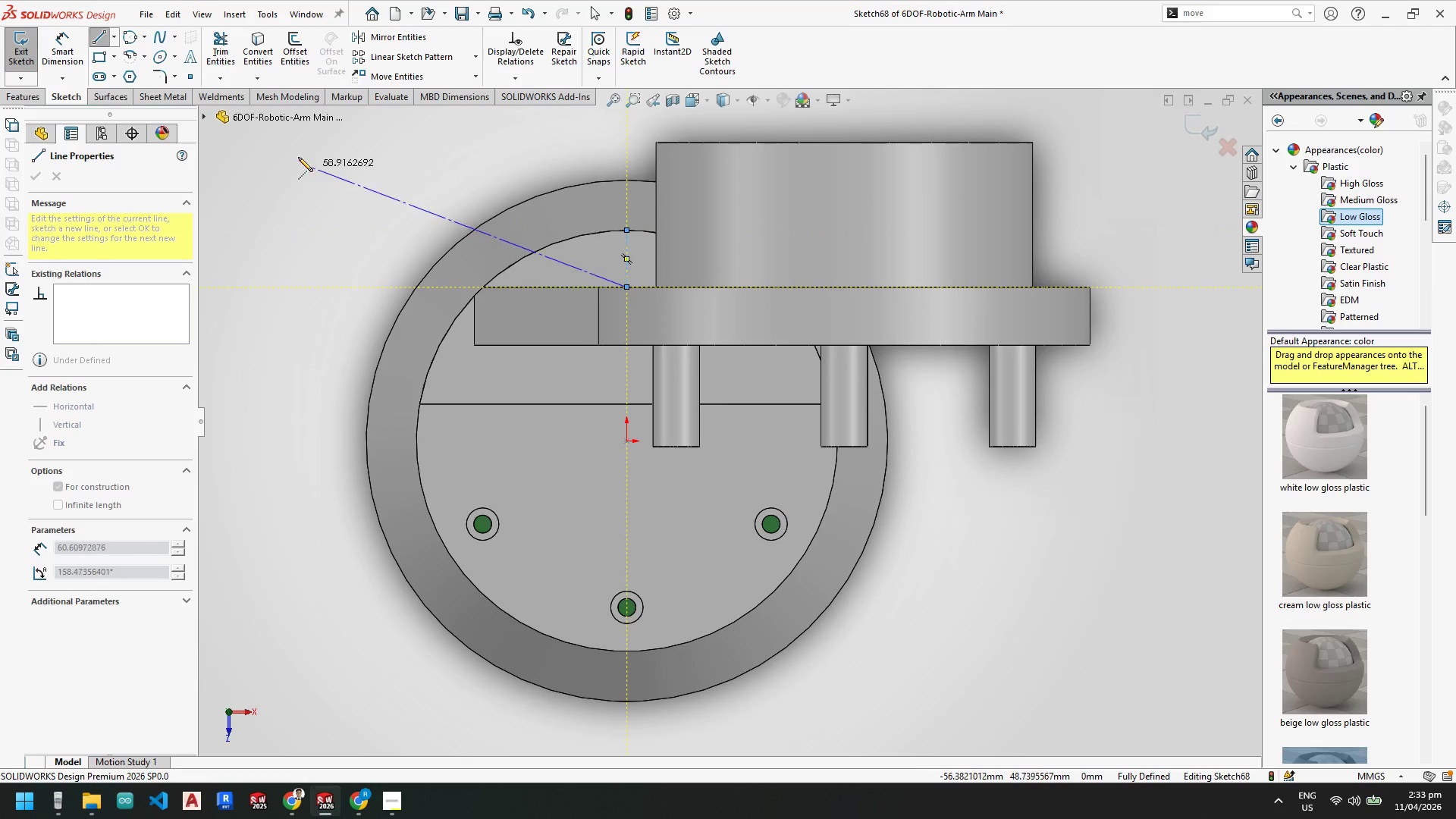 
key(Escape)
 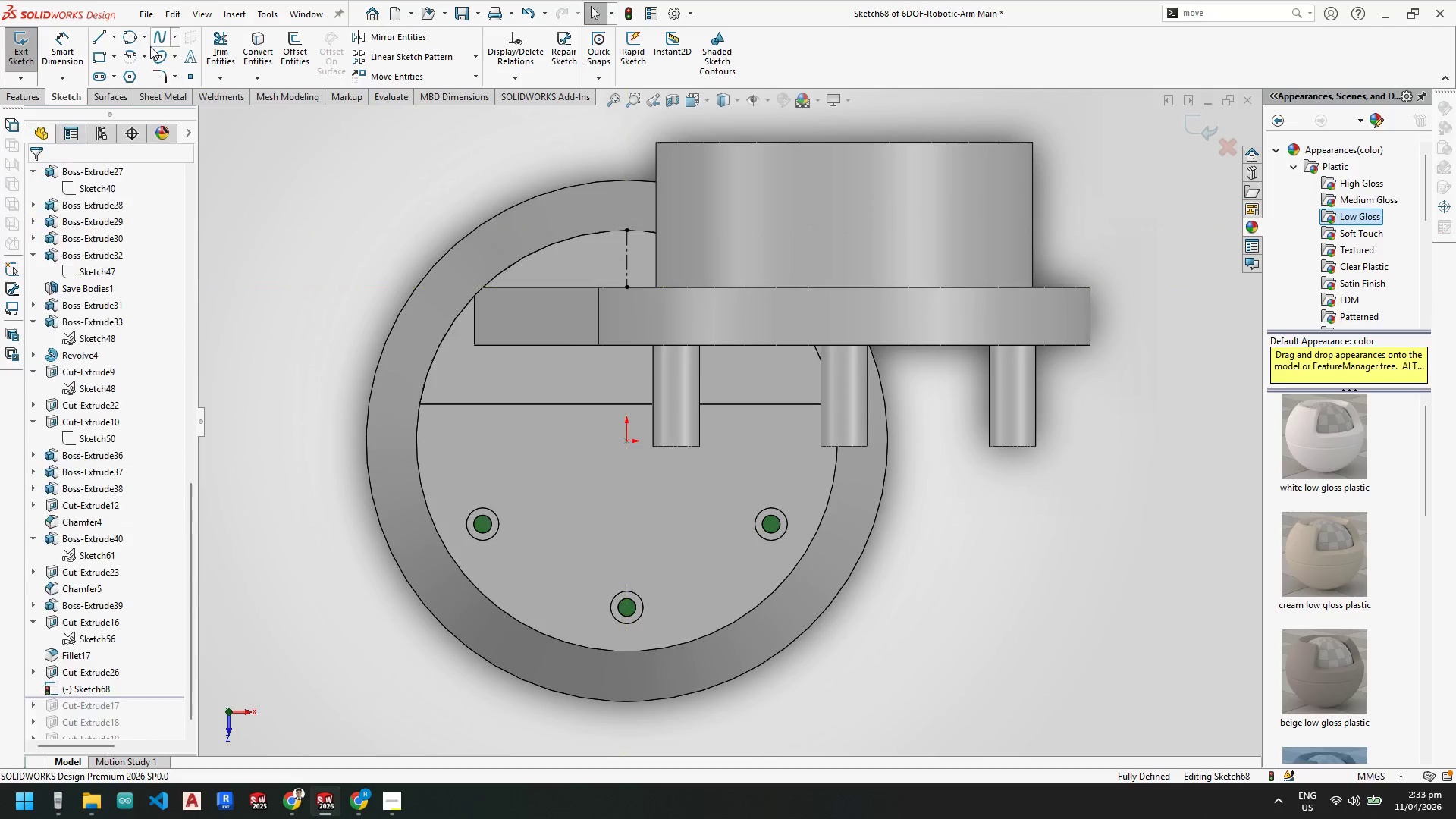 
key(Escape)
 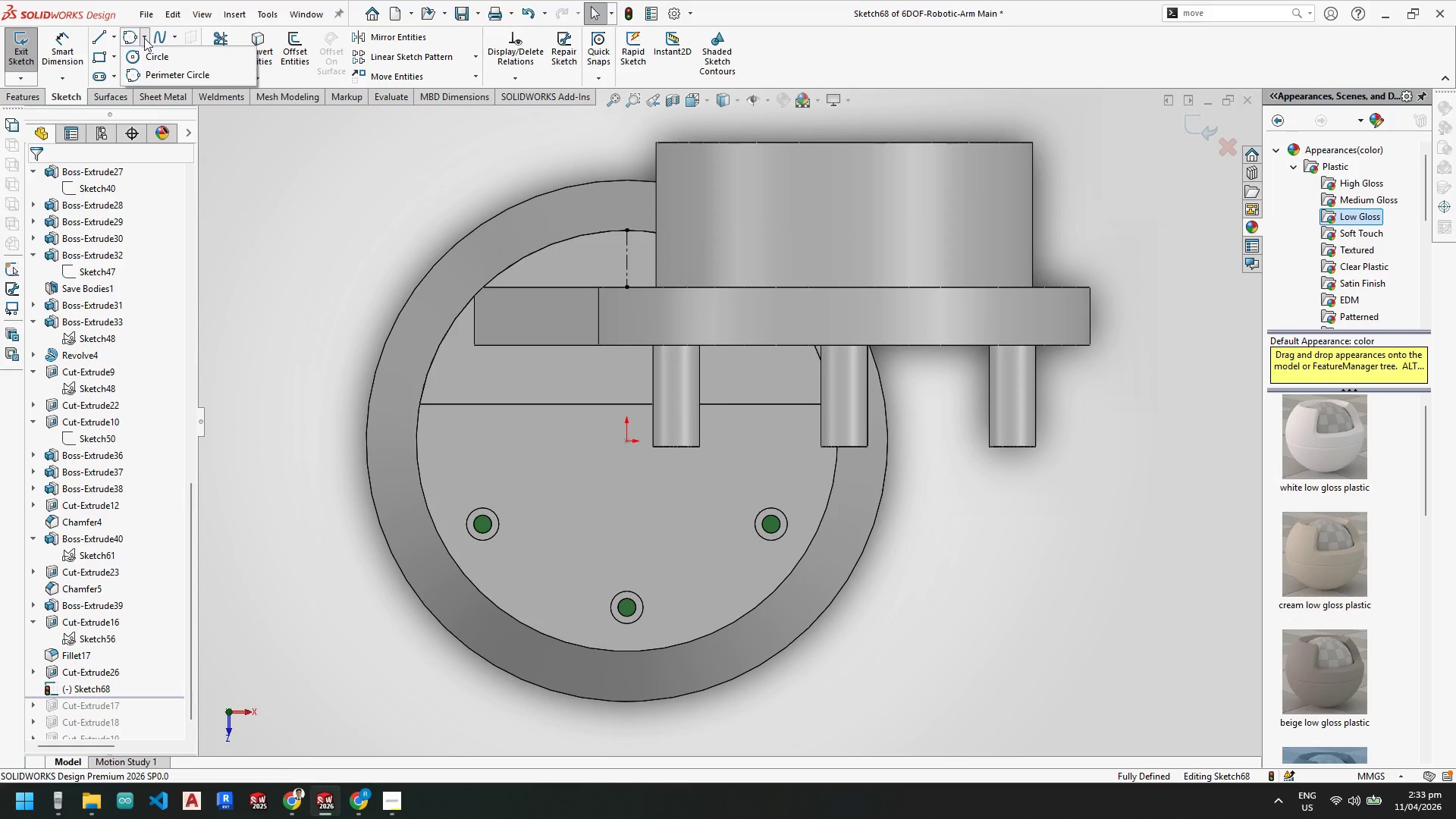 
double_click([140, 59])
 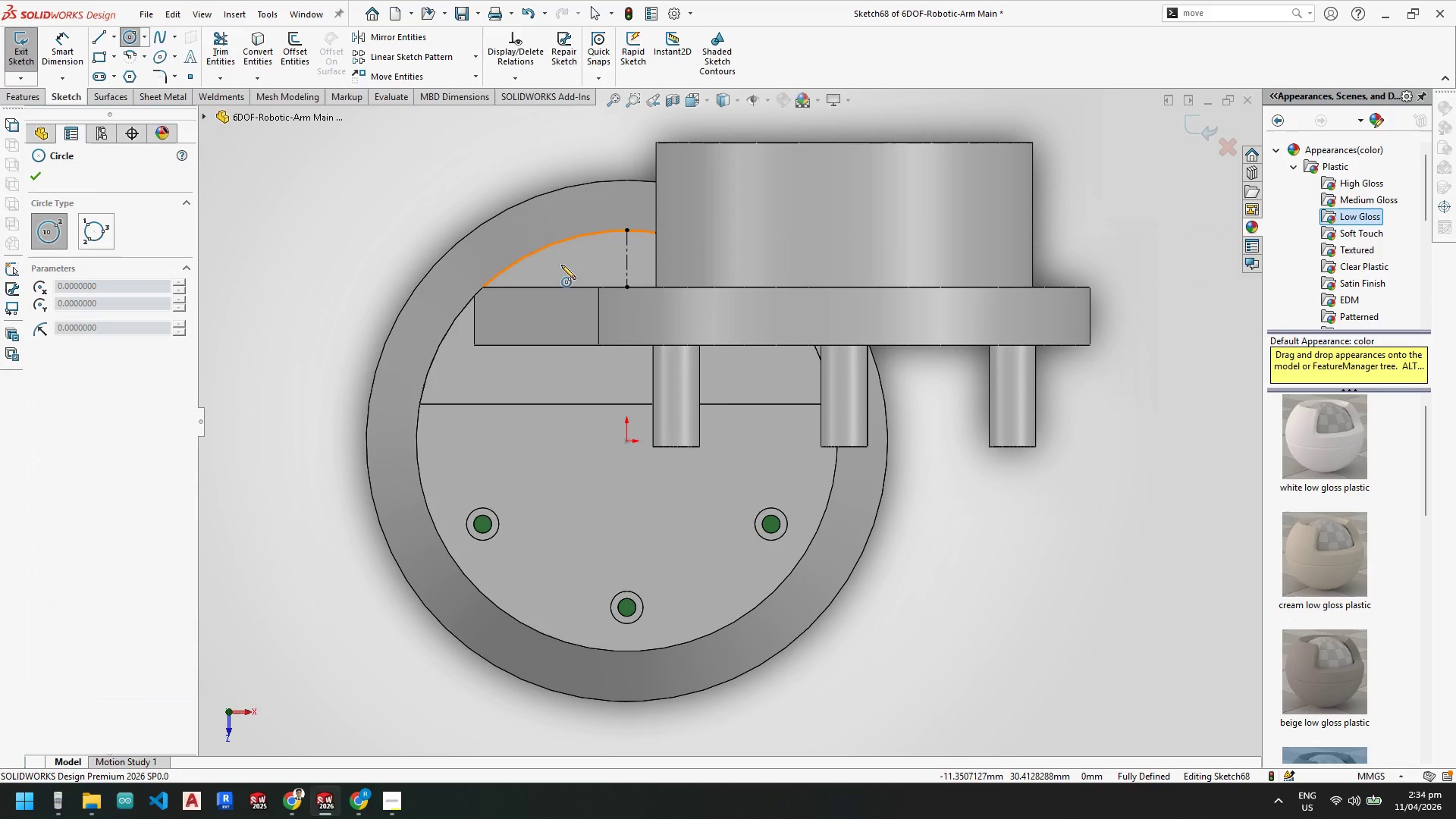 
left_click([563, 265])
 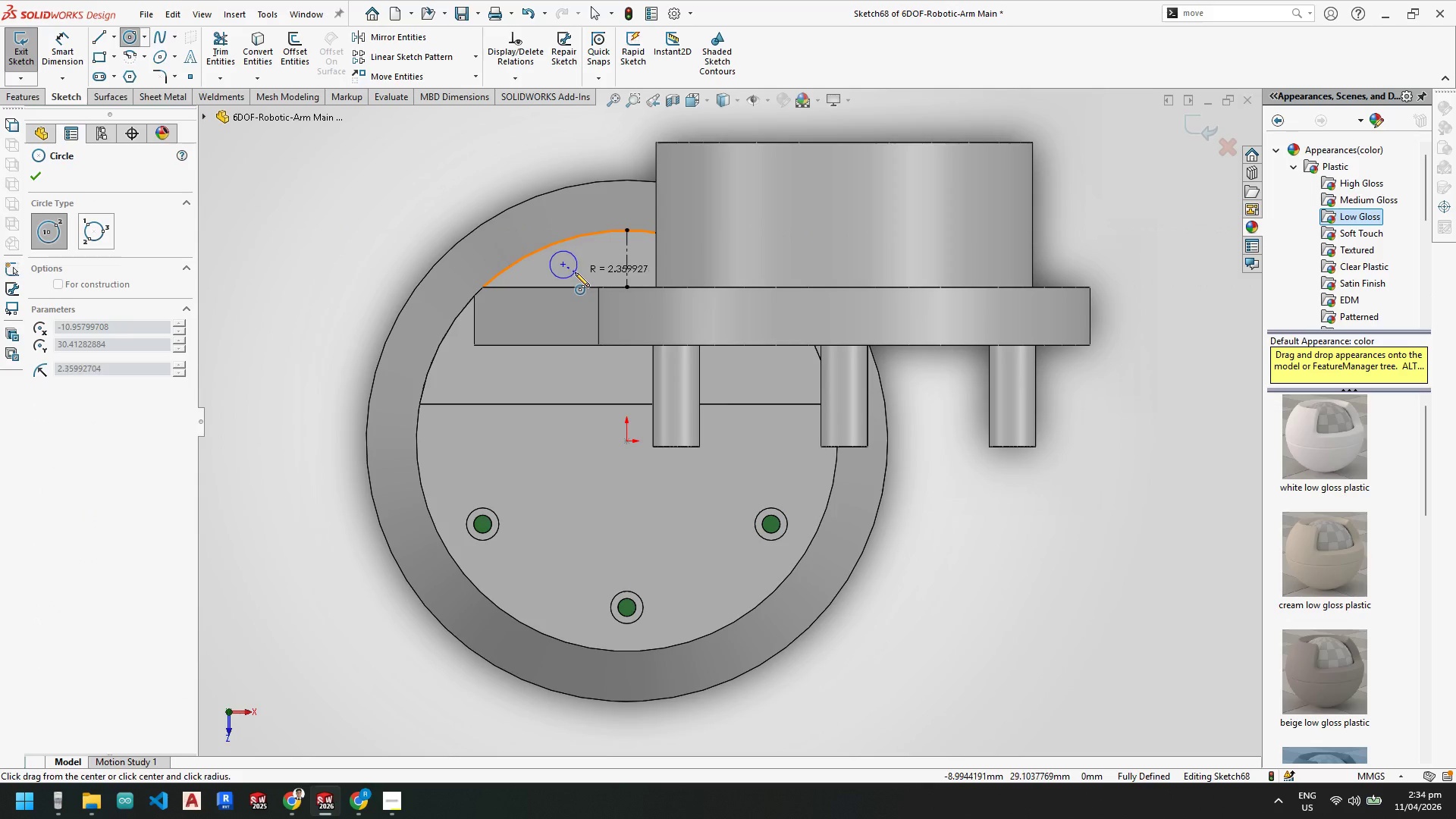 
left_click([575, 272])
 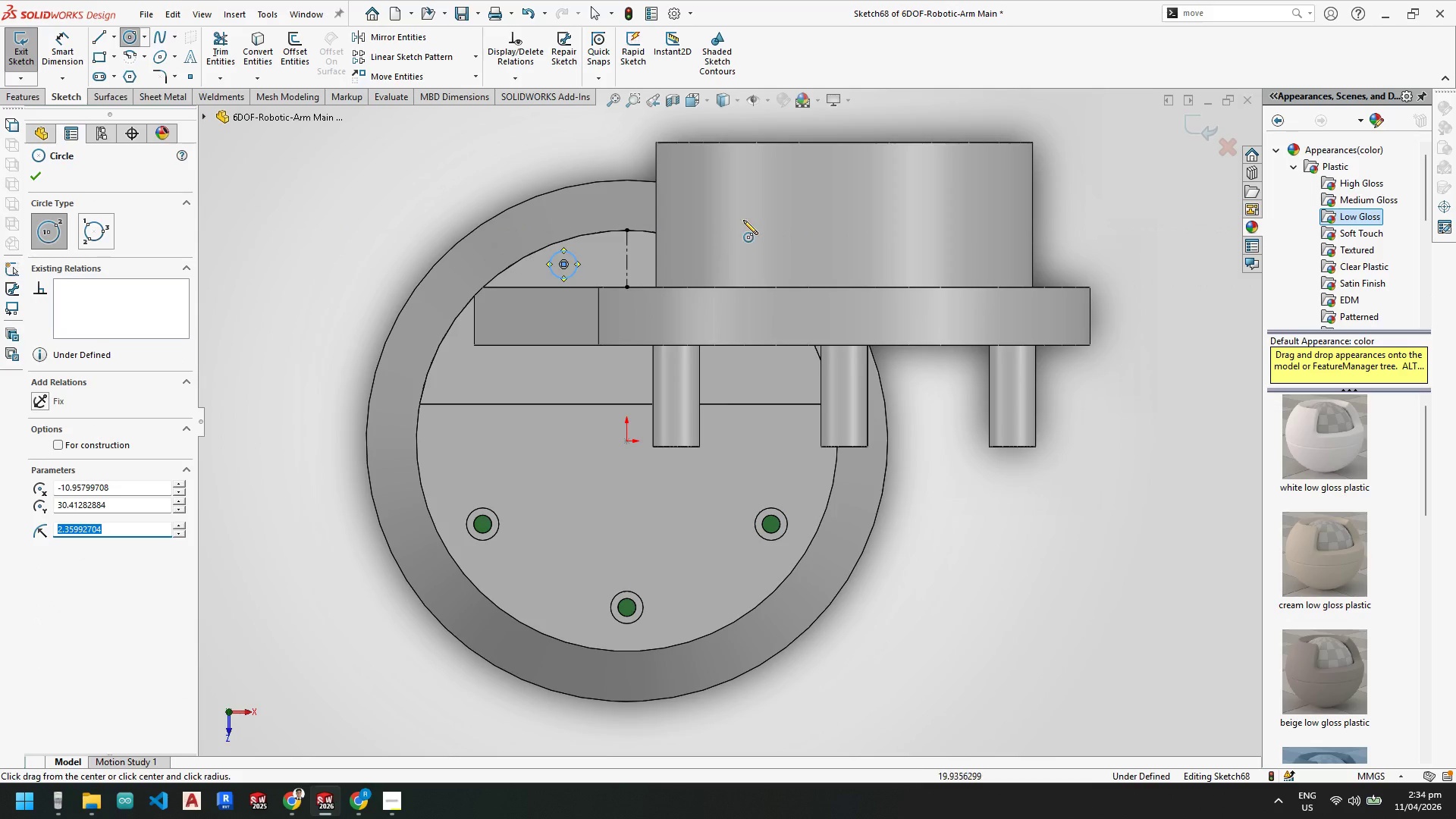 
key(Escape)
 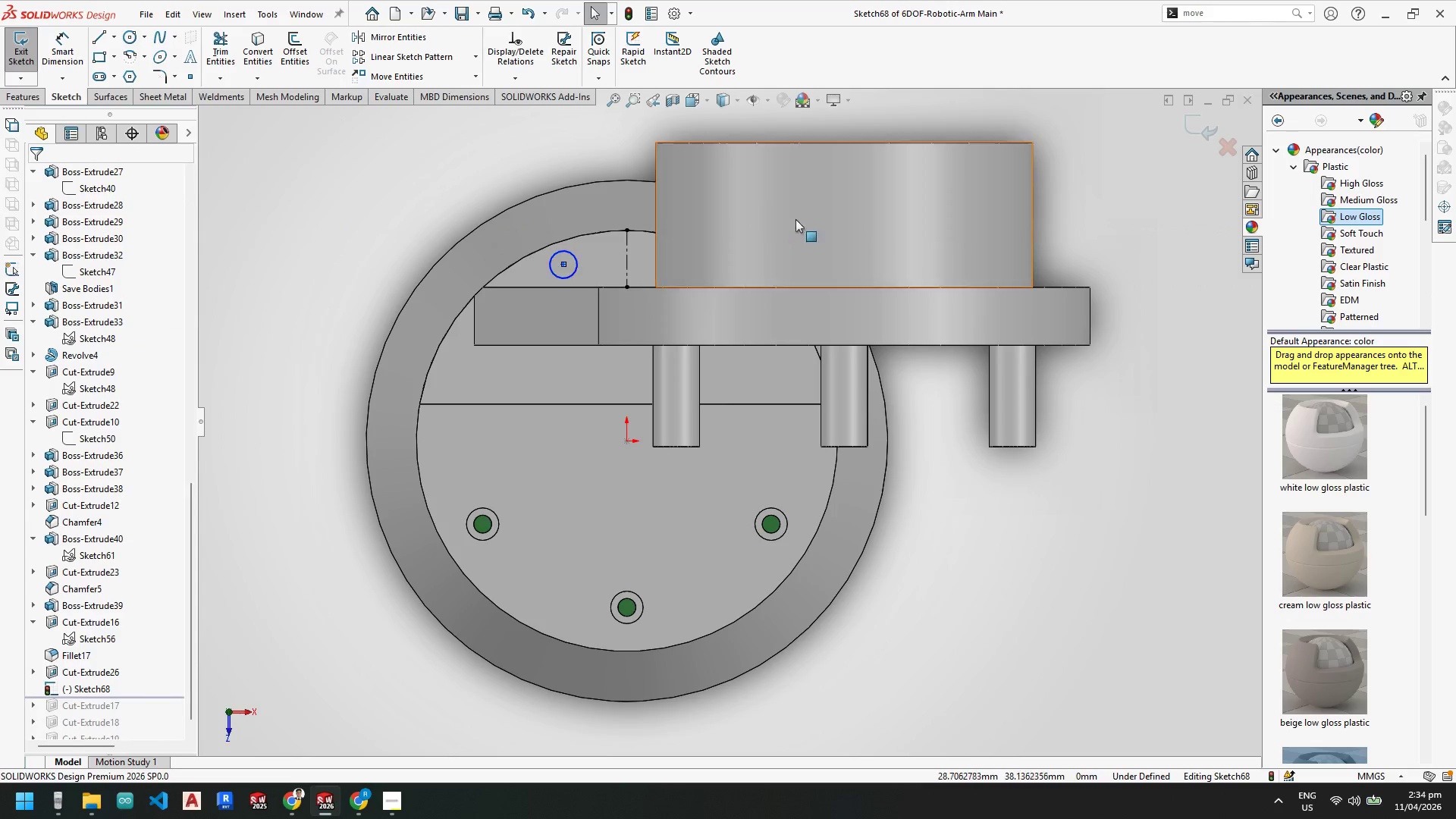 
key(Escape)
 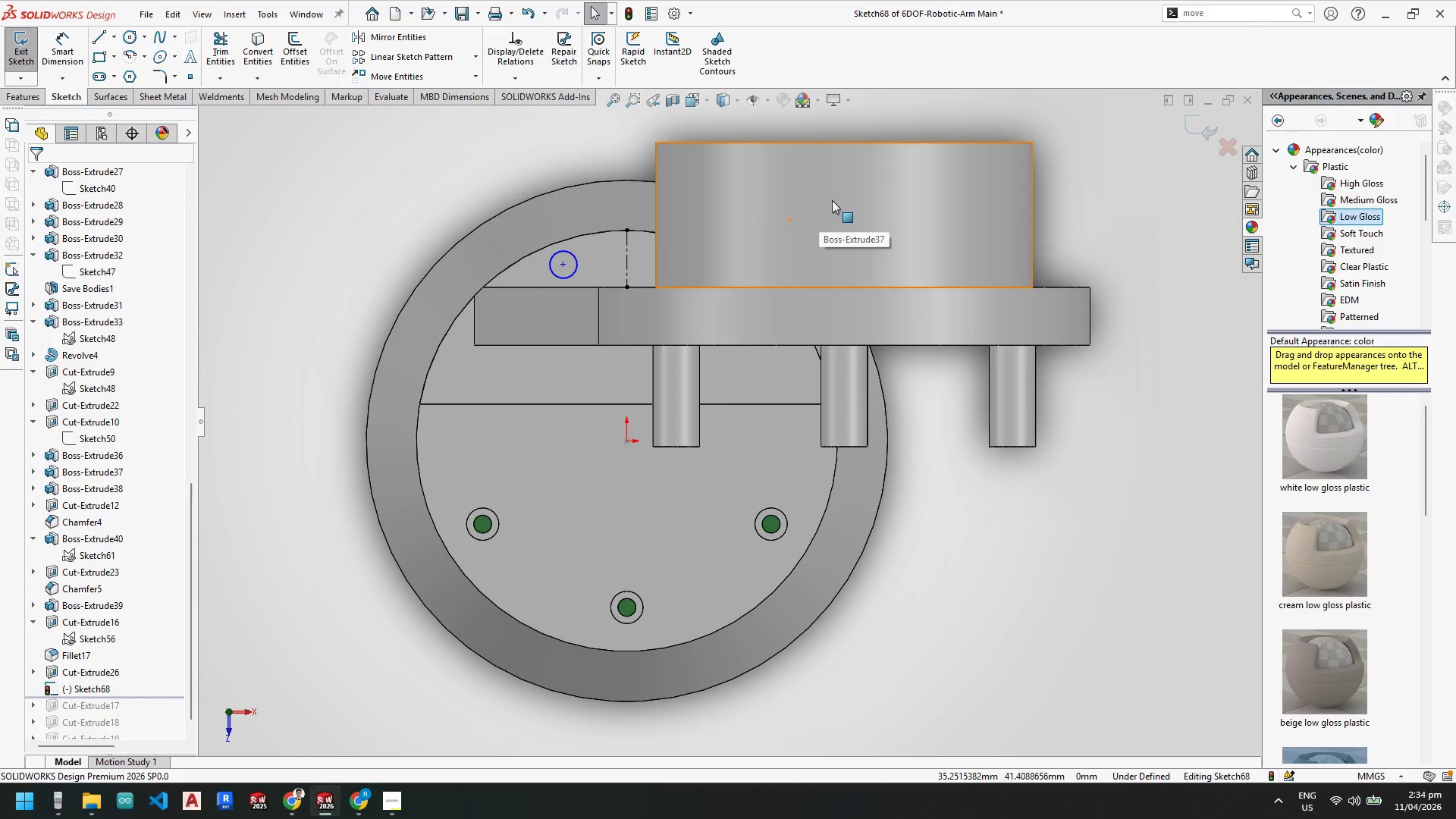 
right_click([871, 166])
 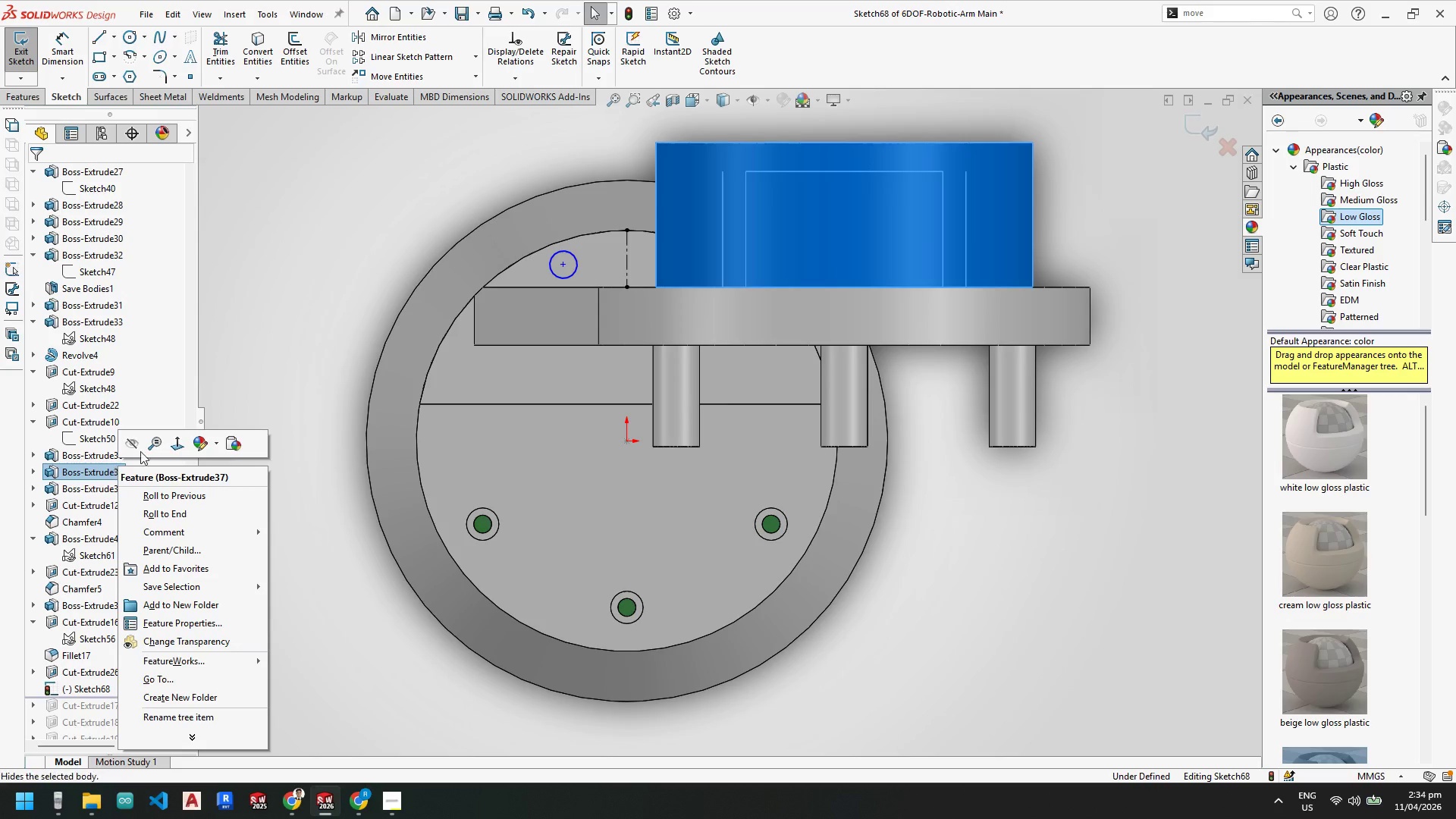 
left_click([135, 445])
 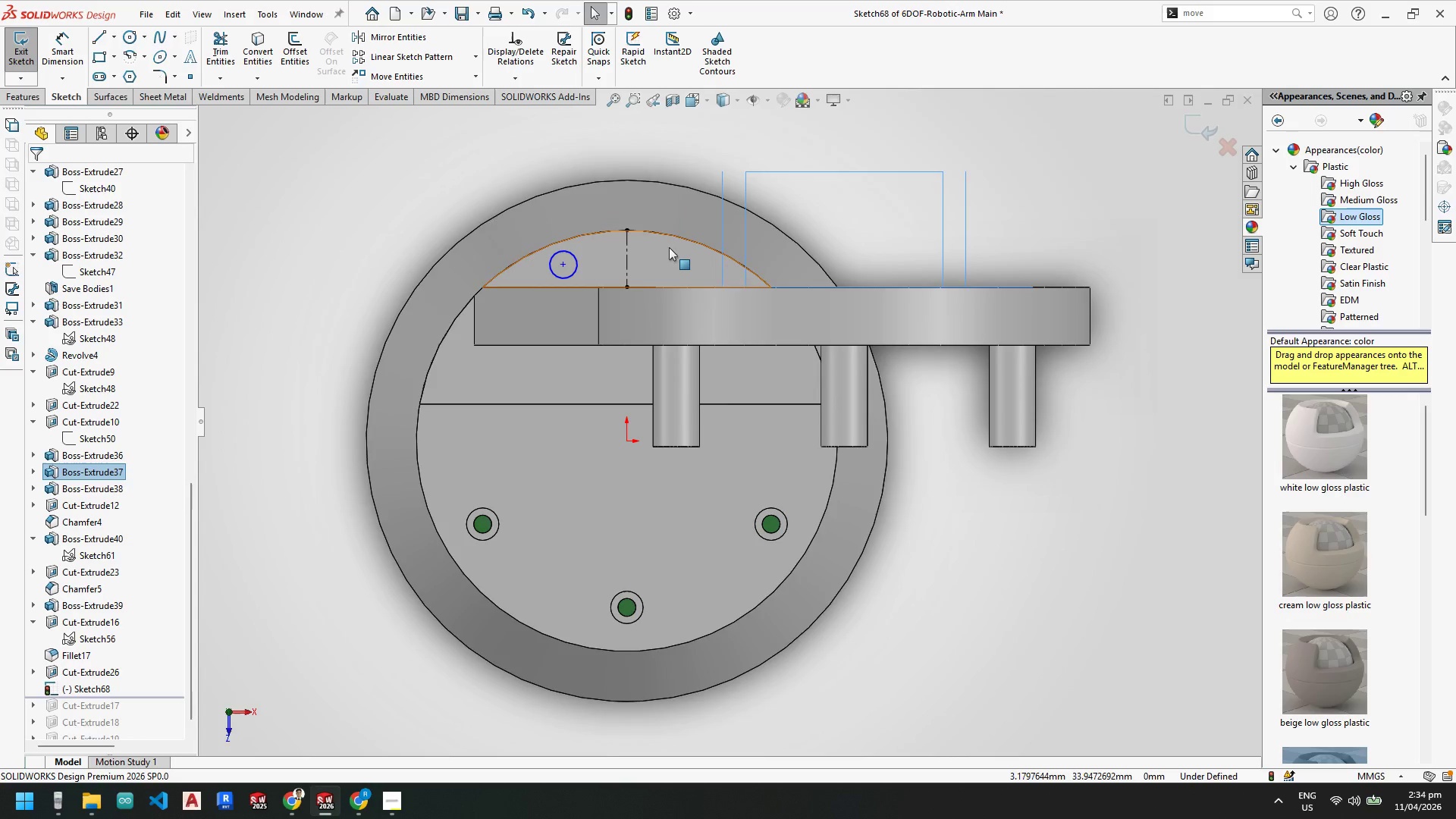 
scroll: coordinate [781, 257], scroll_direction: down, amount: 2.0
 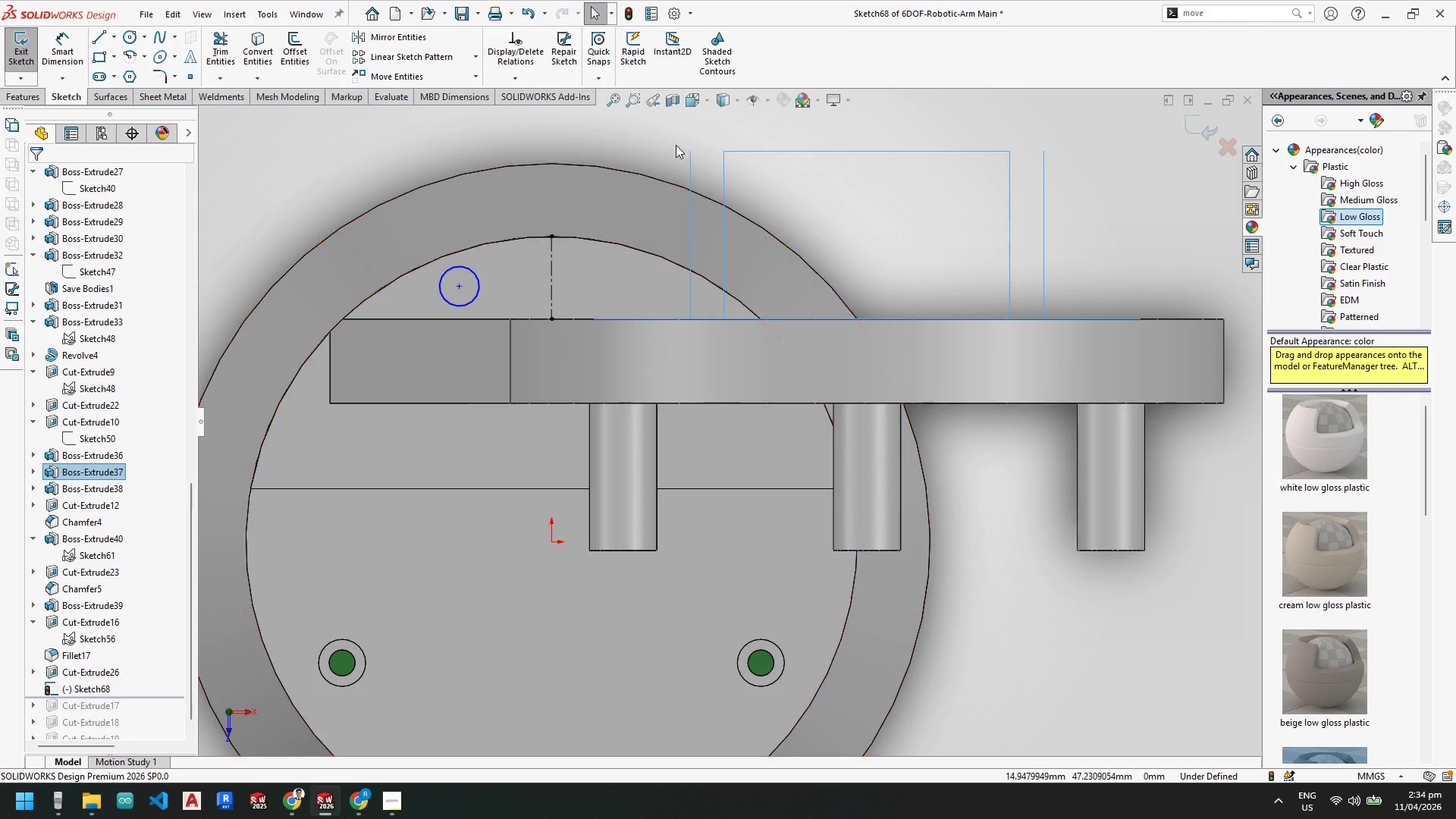 
left_click([654, 147])
 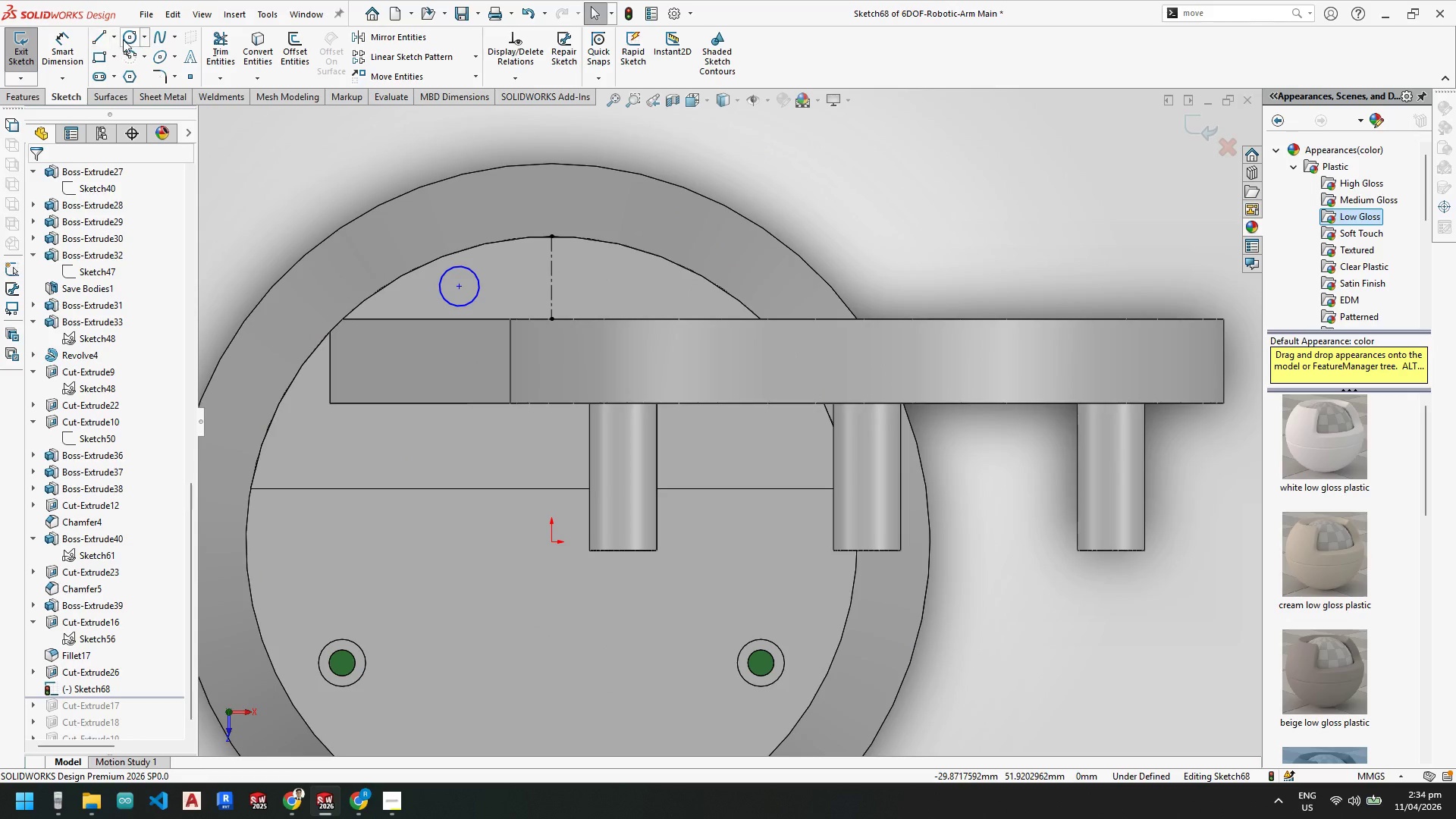 
left_click([129, 35])
 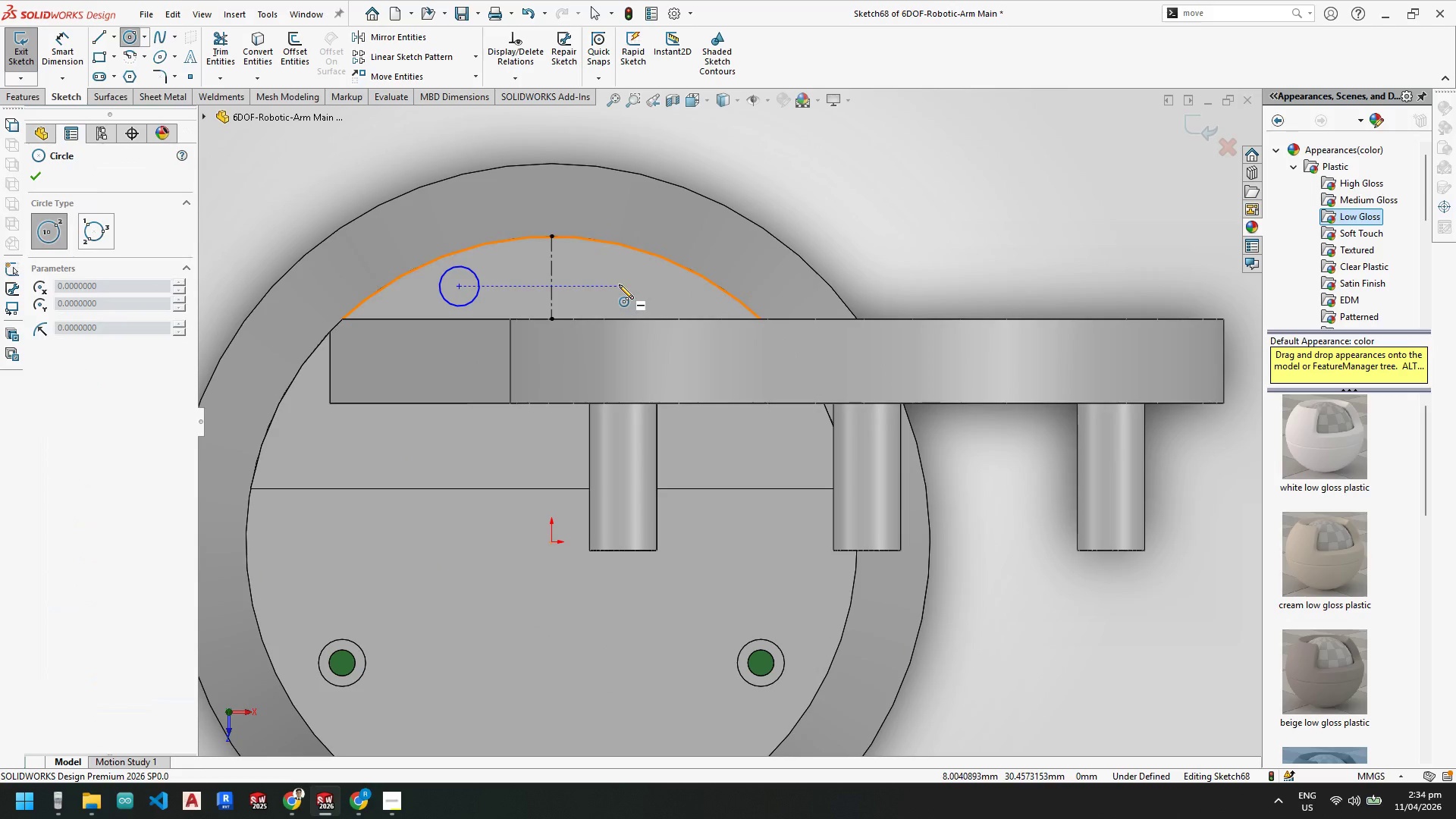 
left_click([619, 283])
 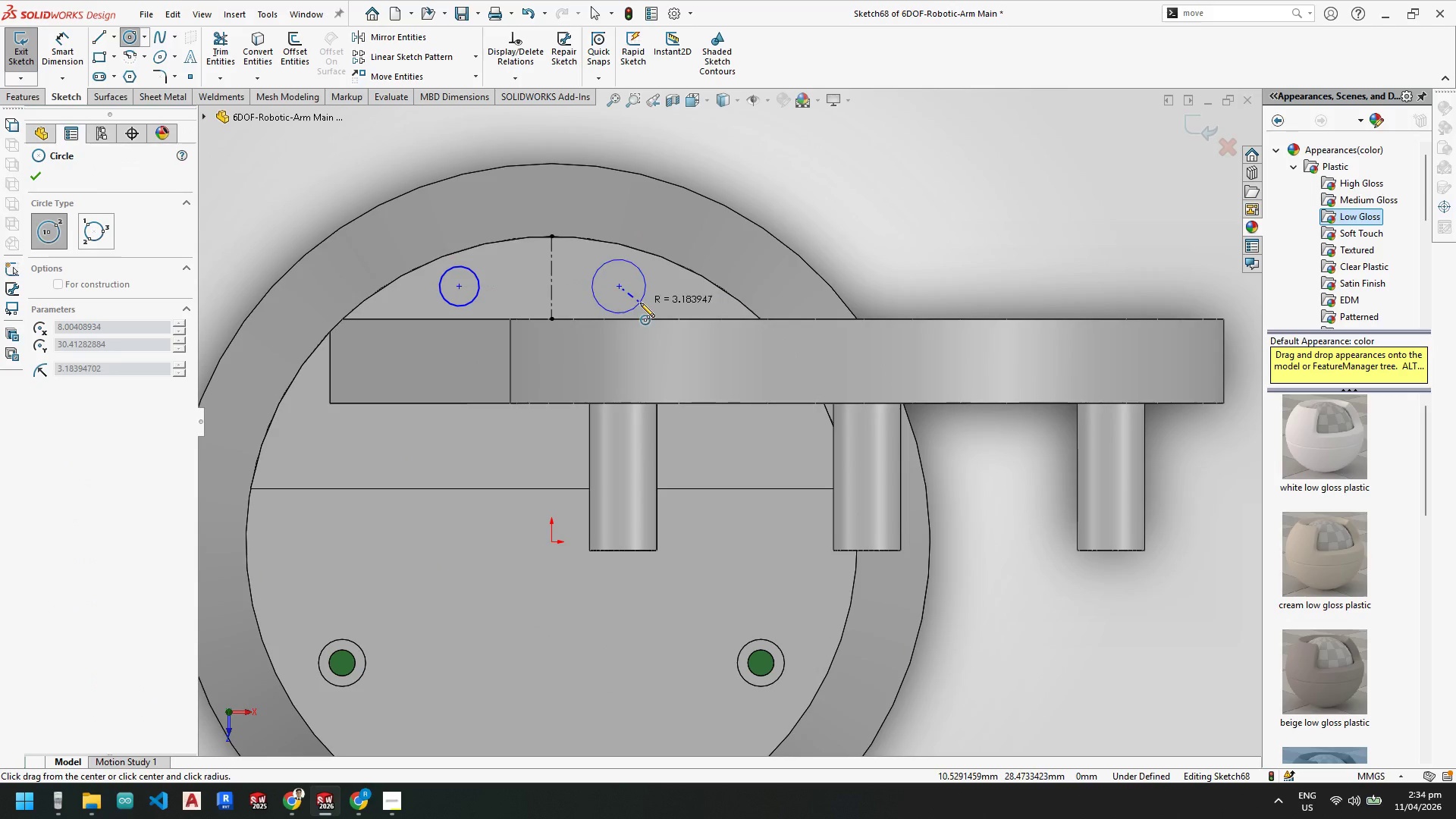 
left_click([635, 298])
 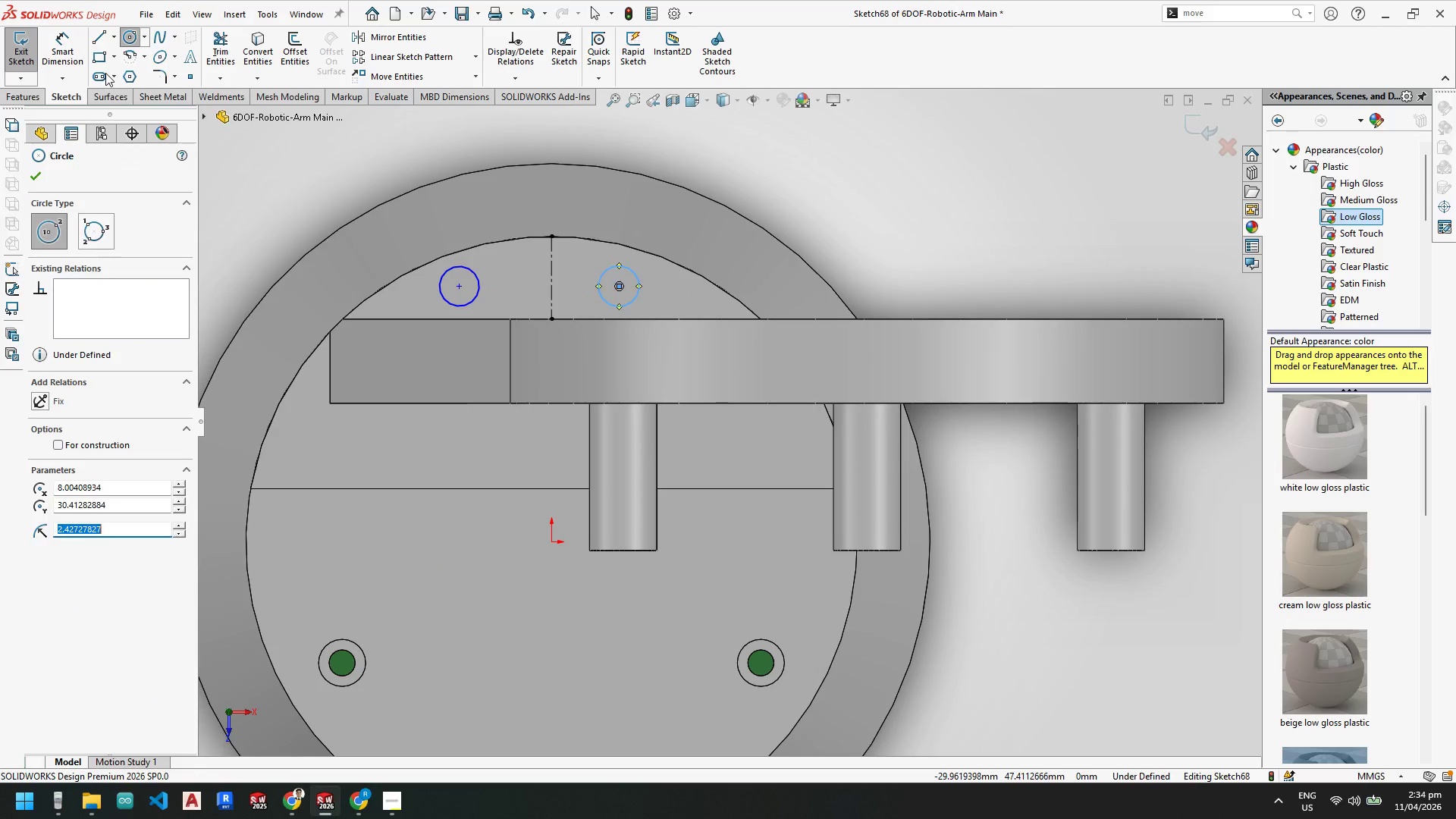 
key(Escape)
 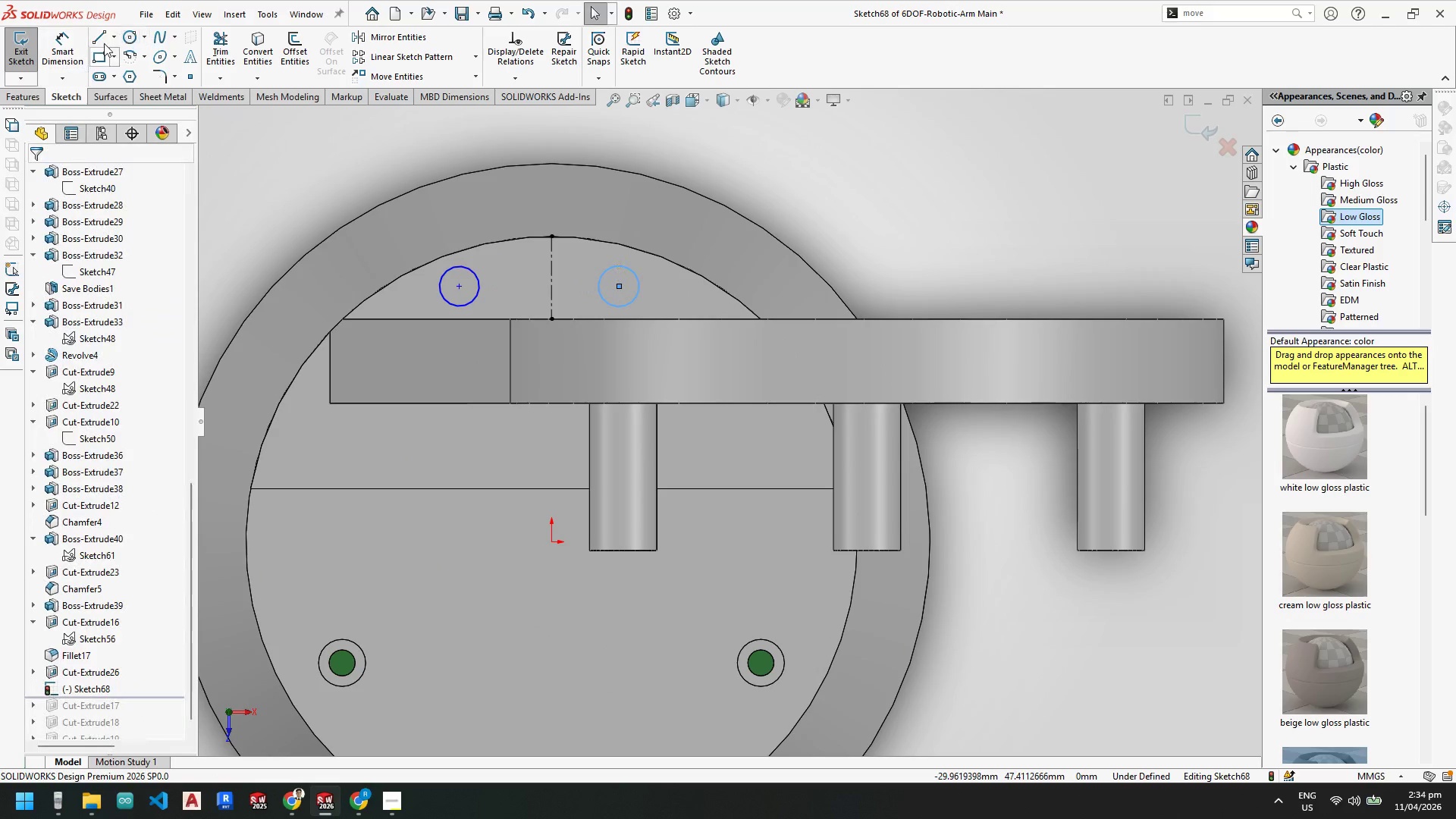 
key(Escape)
 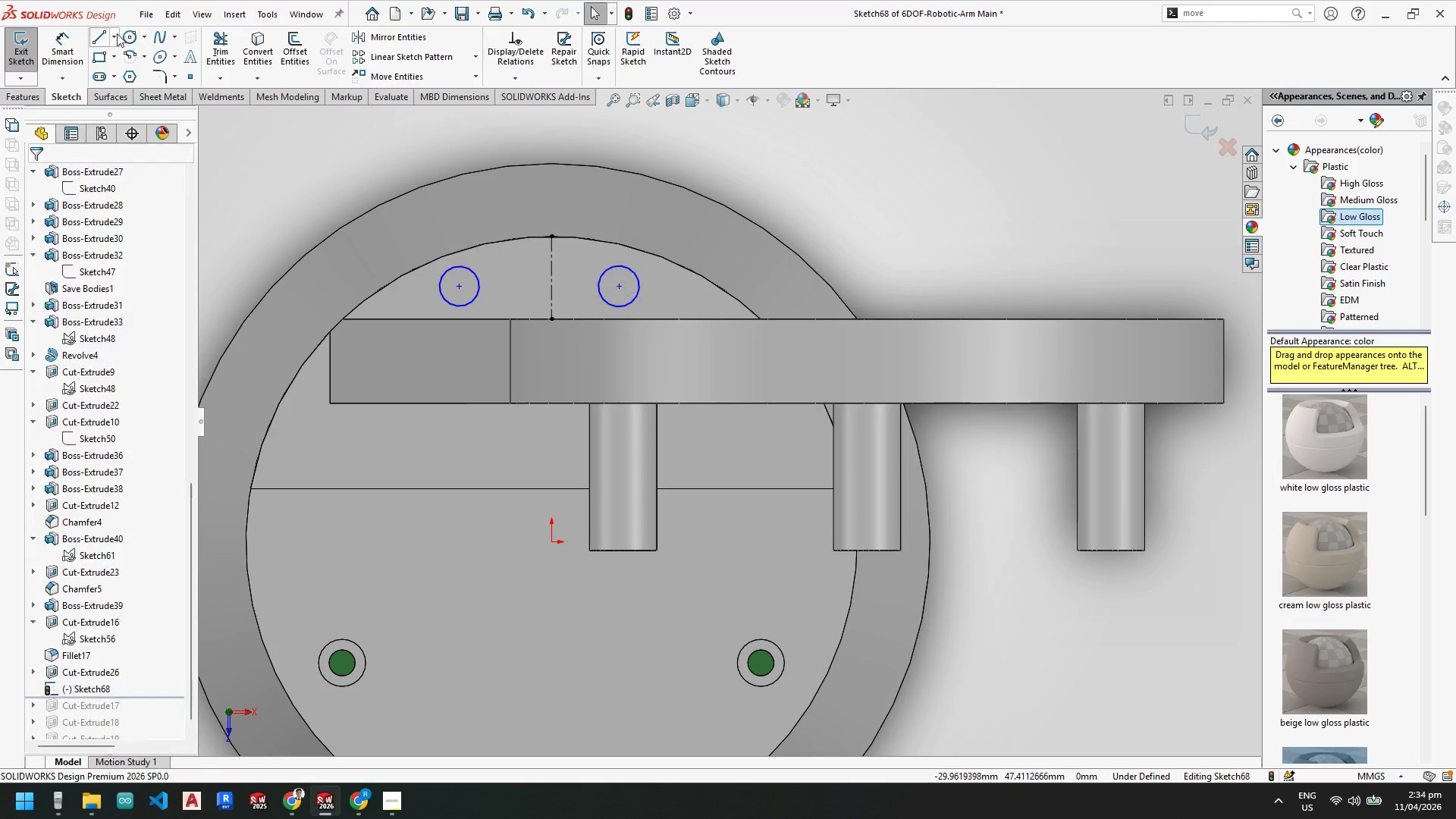 
key(Escape)
 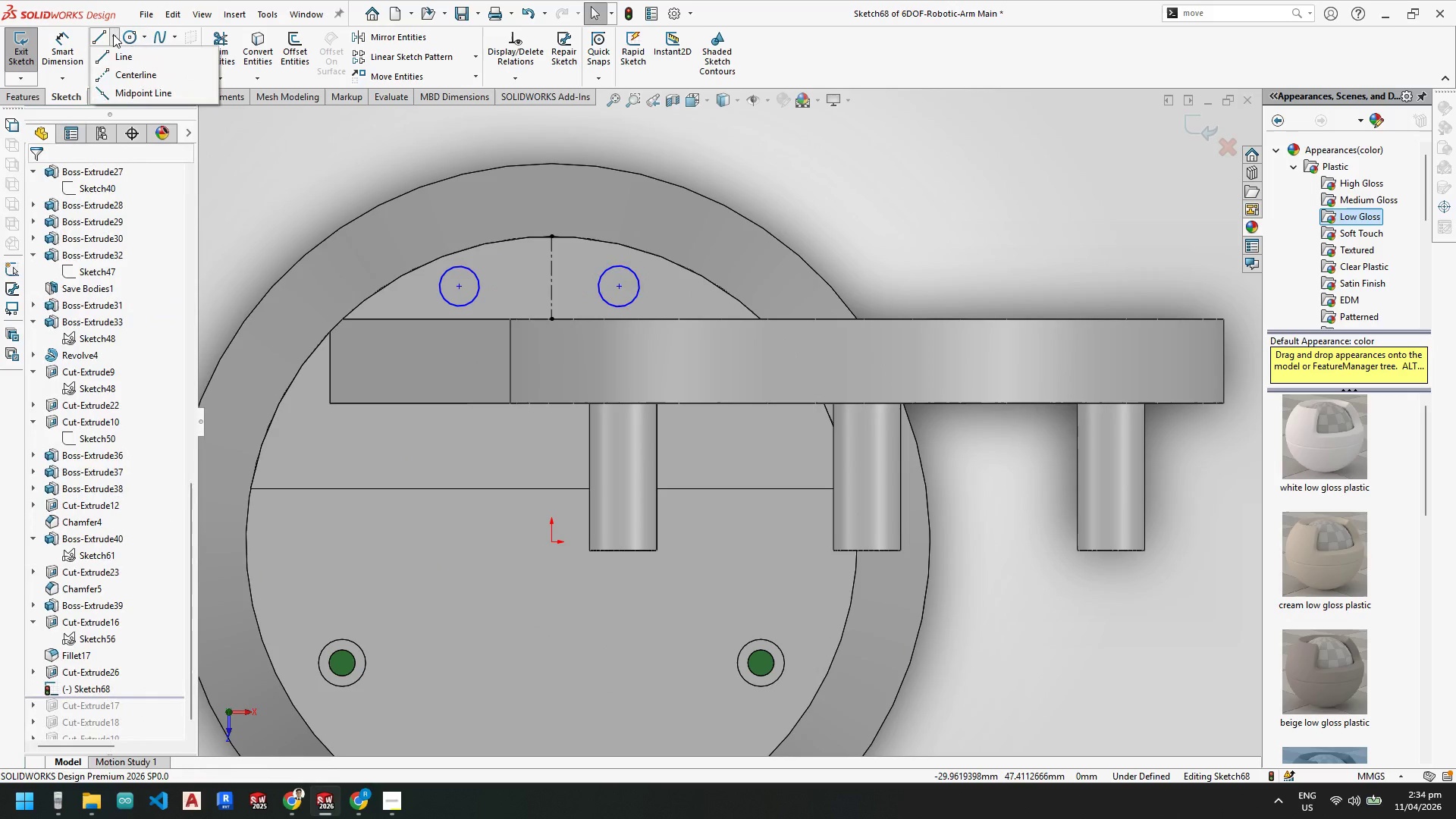 
left_click([113, 34])
 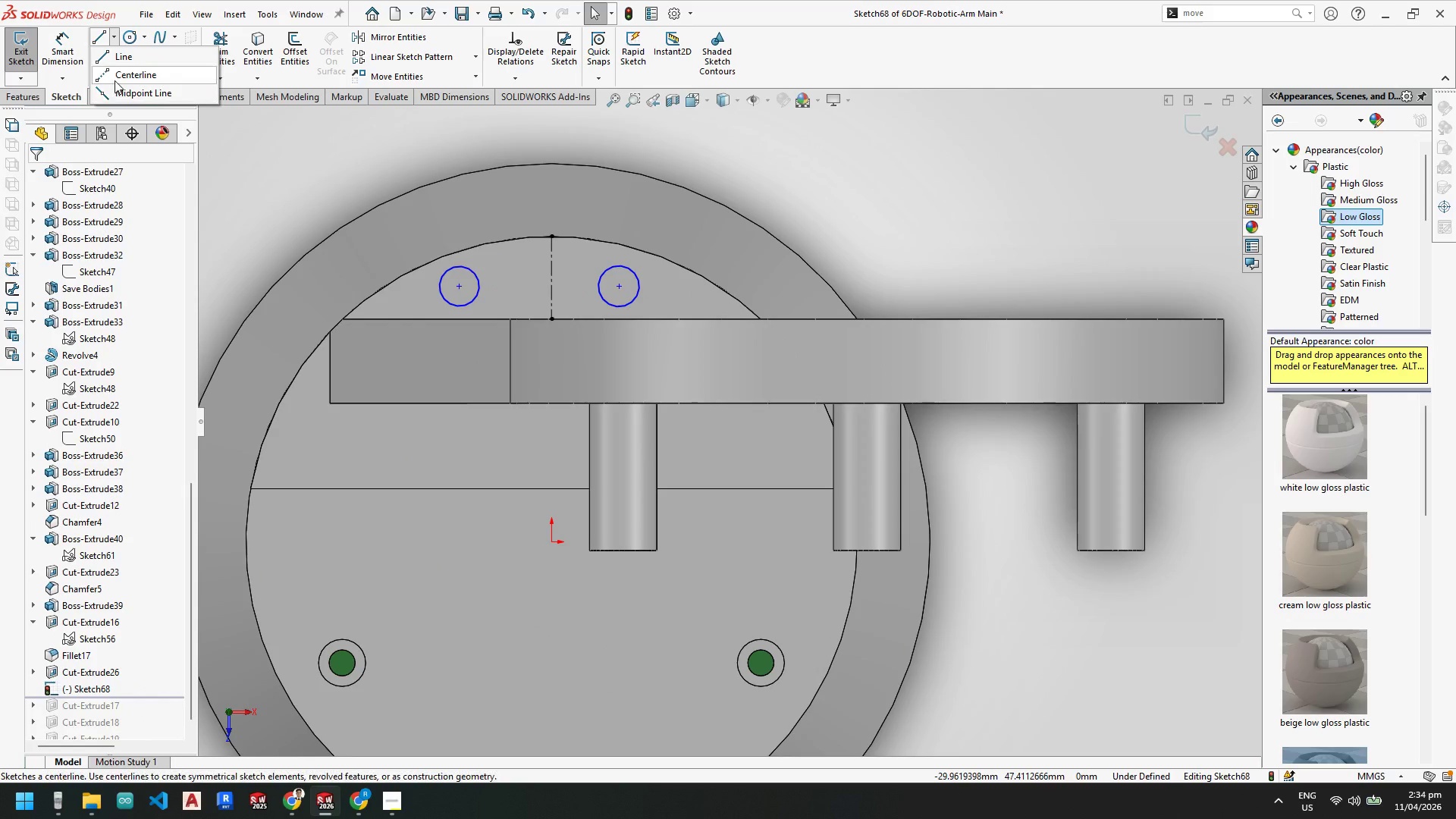 
left_click([115, 78])
 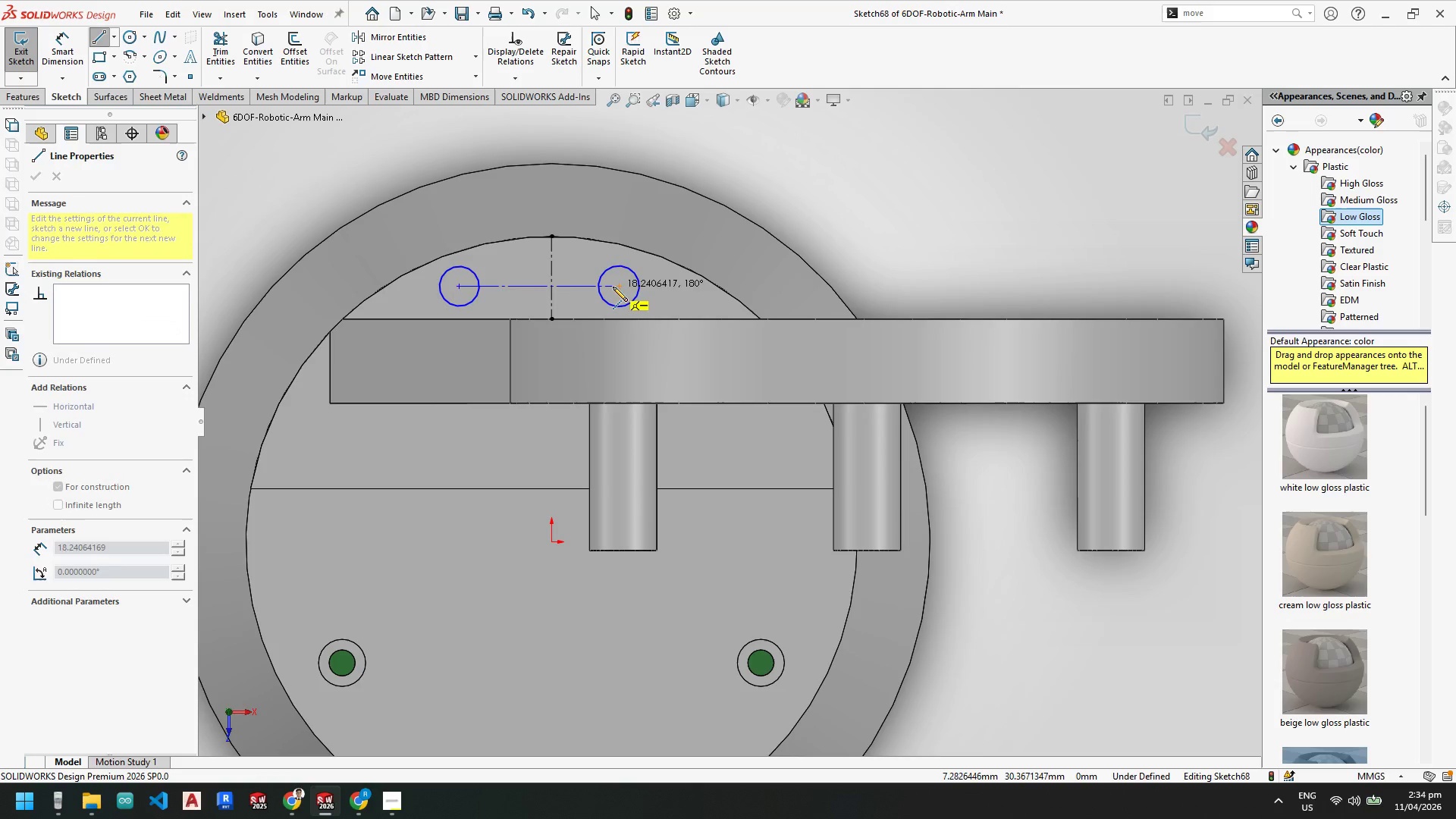 
key(Escape)
 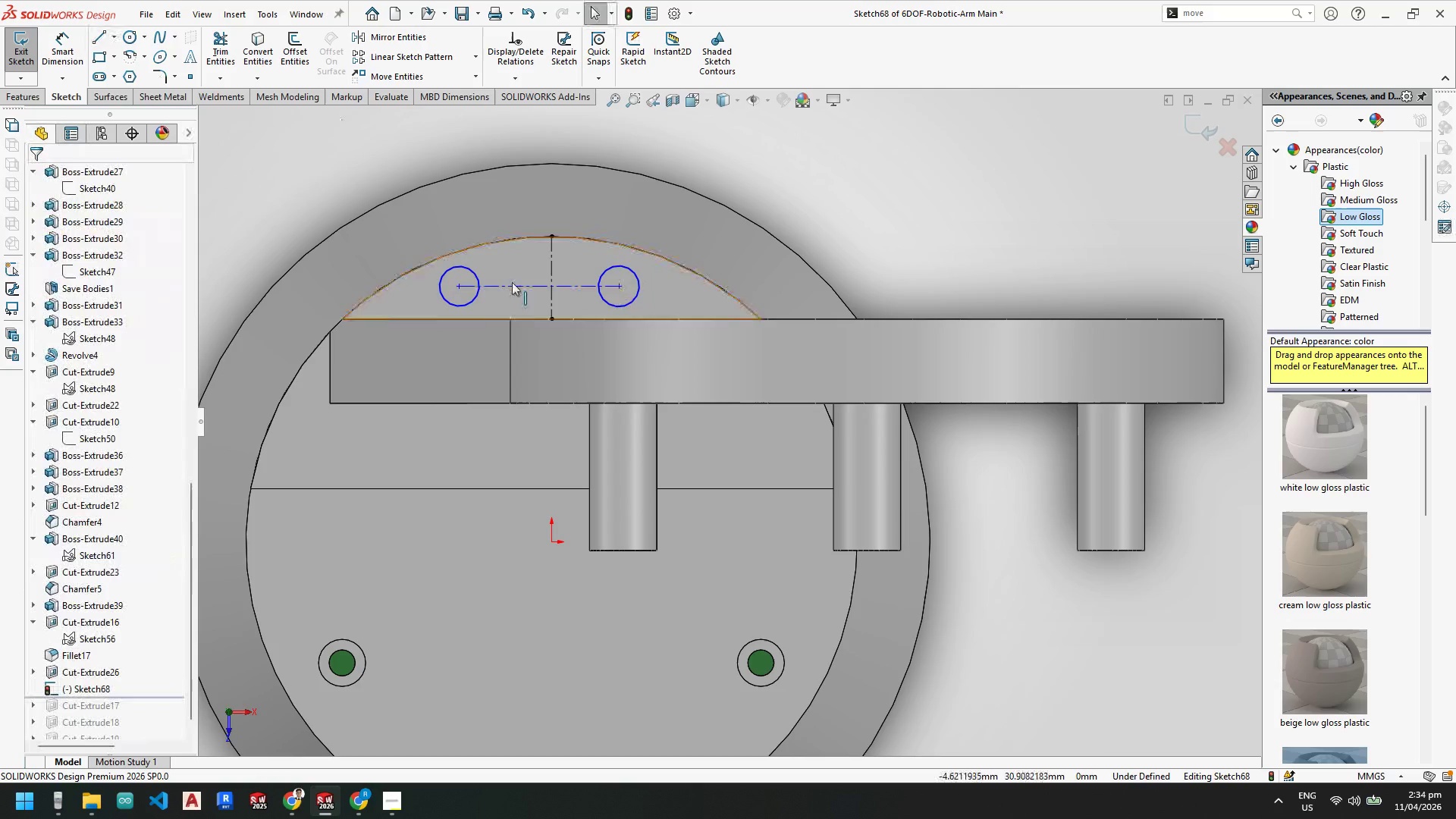 
key(Escape)
 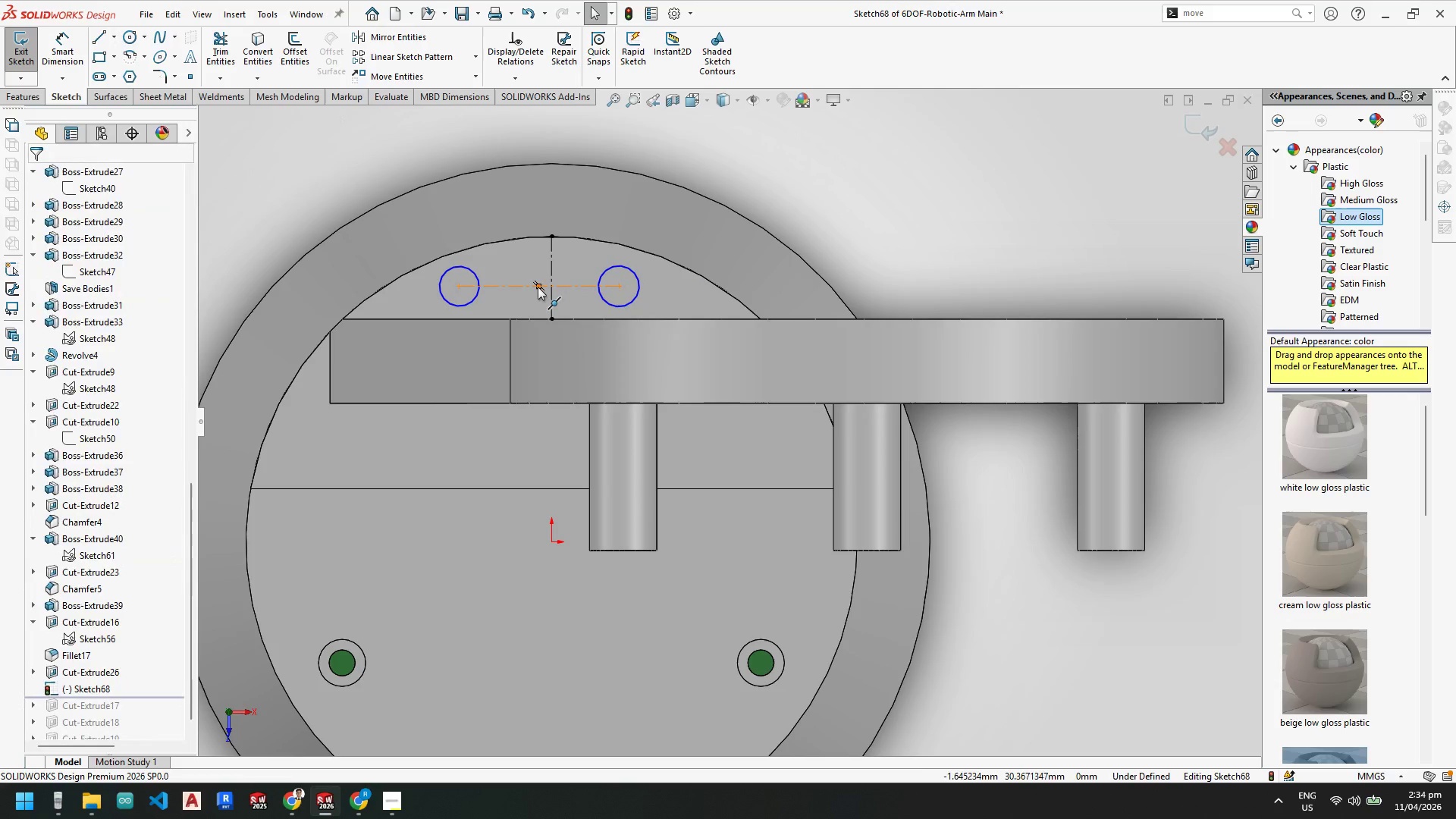 
hold_key(key=ControlLeft, duration=0.45)
left_click([551, 275])
 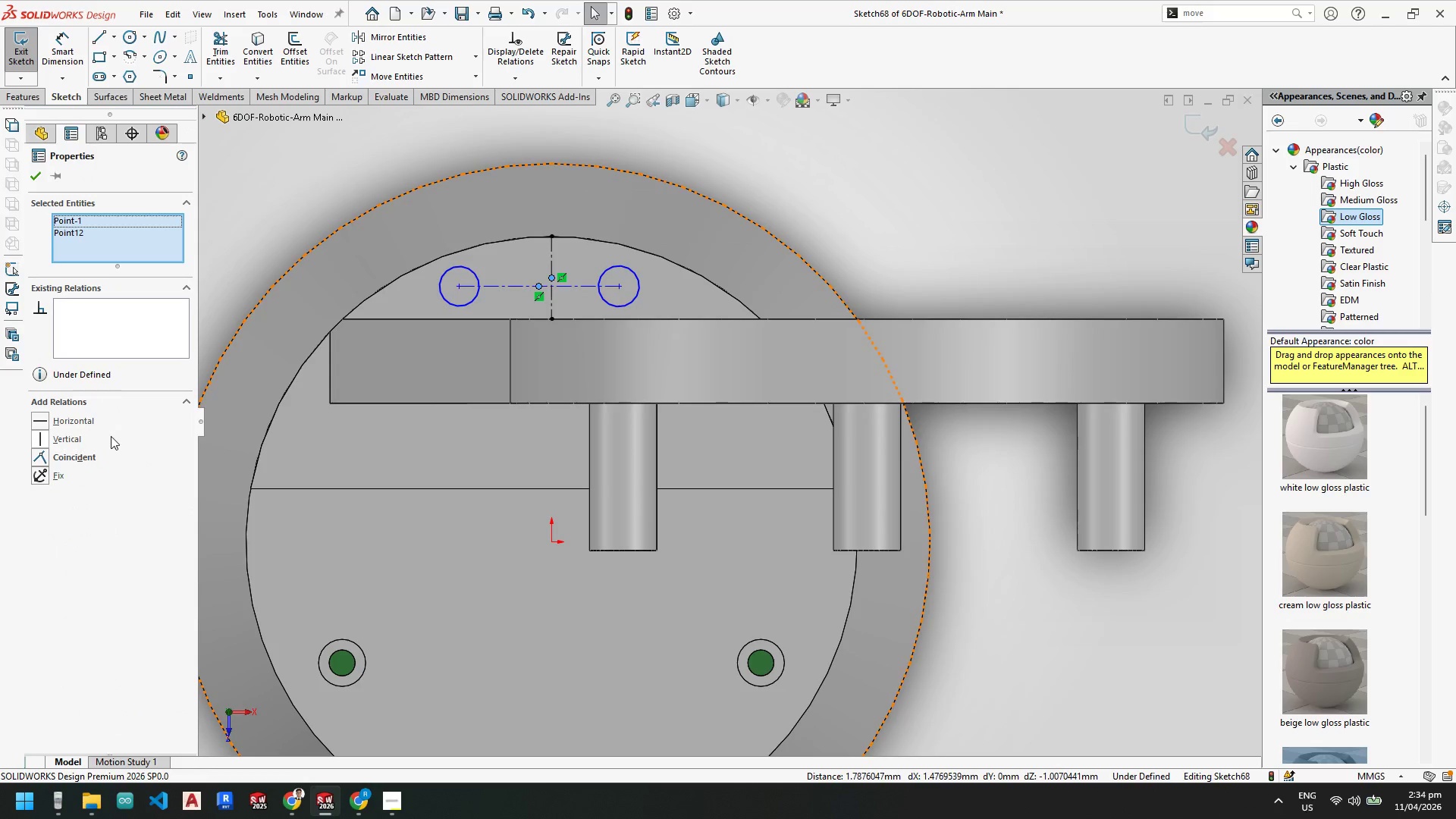 
left_click([39, 455])
 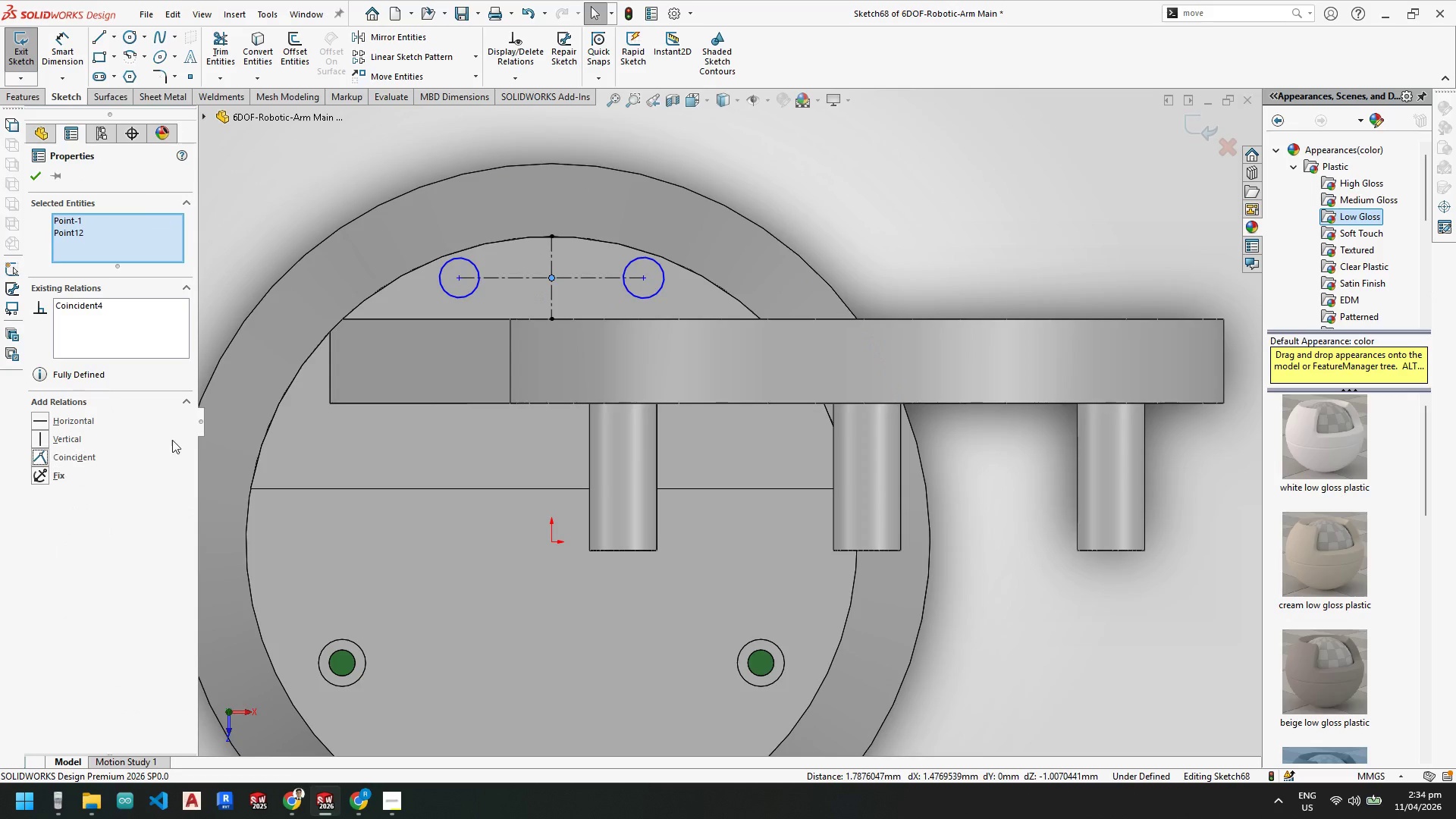 
key(Escape)
 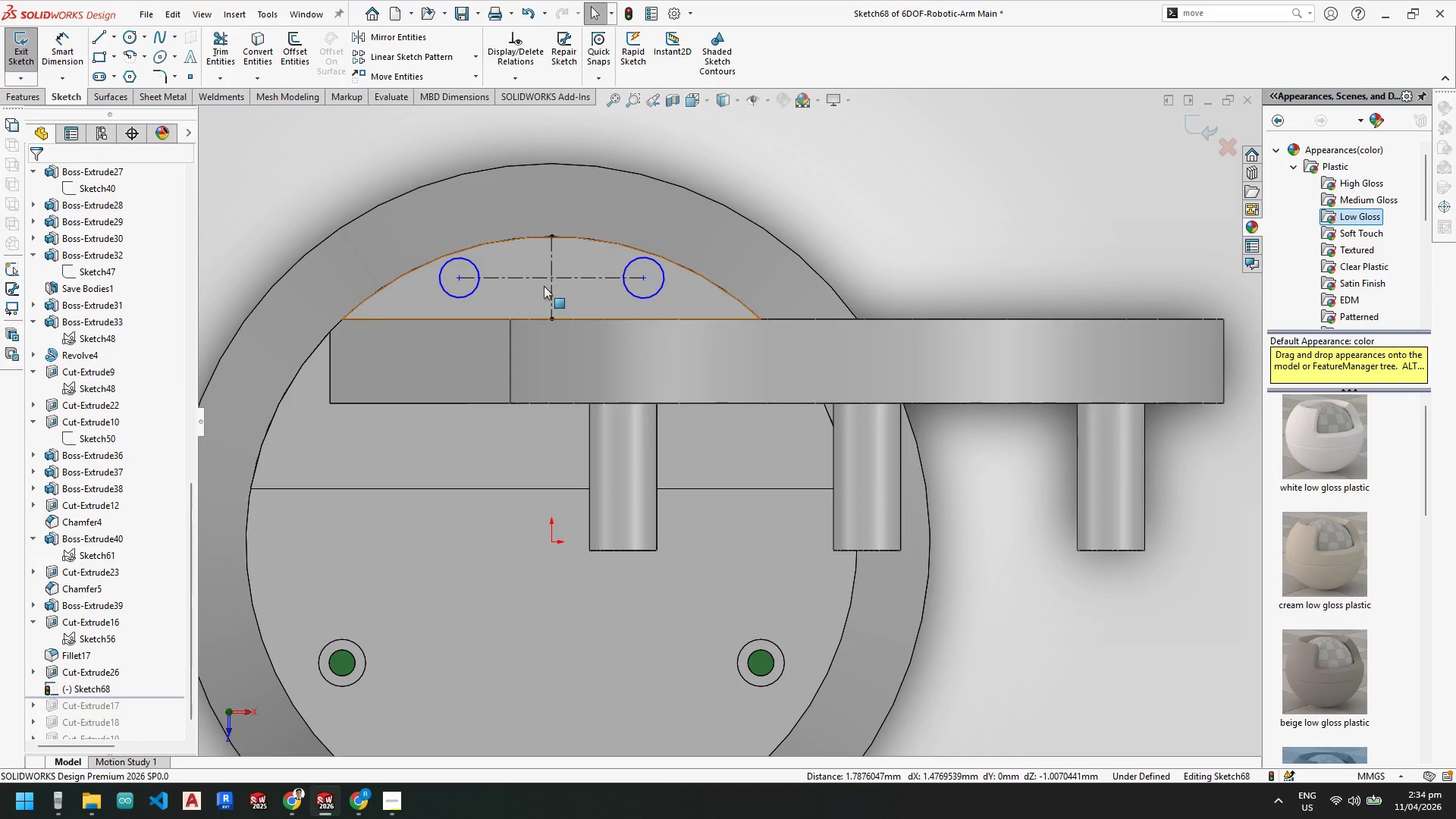 
key(Escape)
 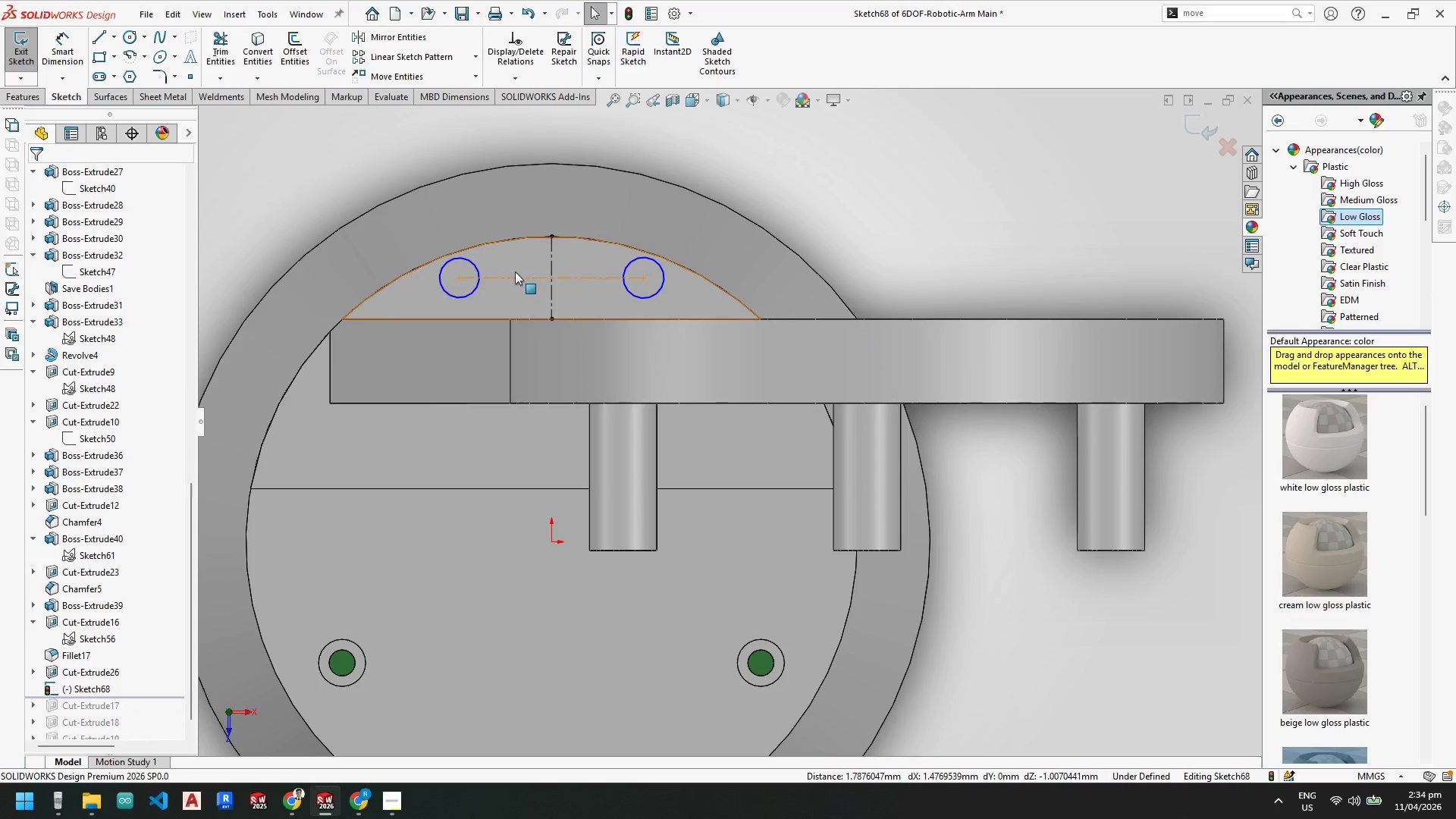 
key(Escape)
 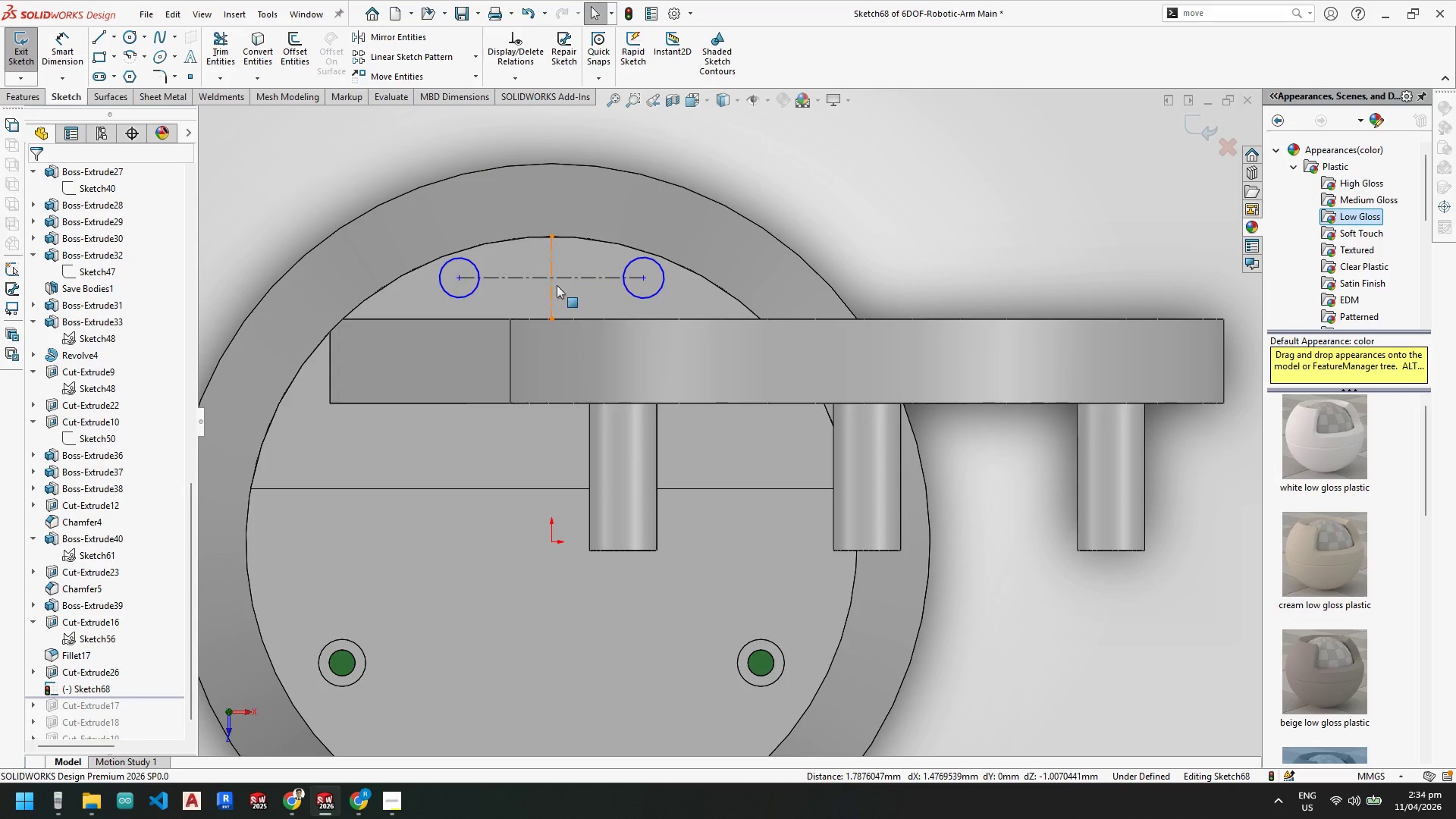 
key(Control+Z)
 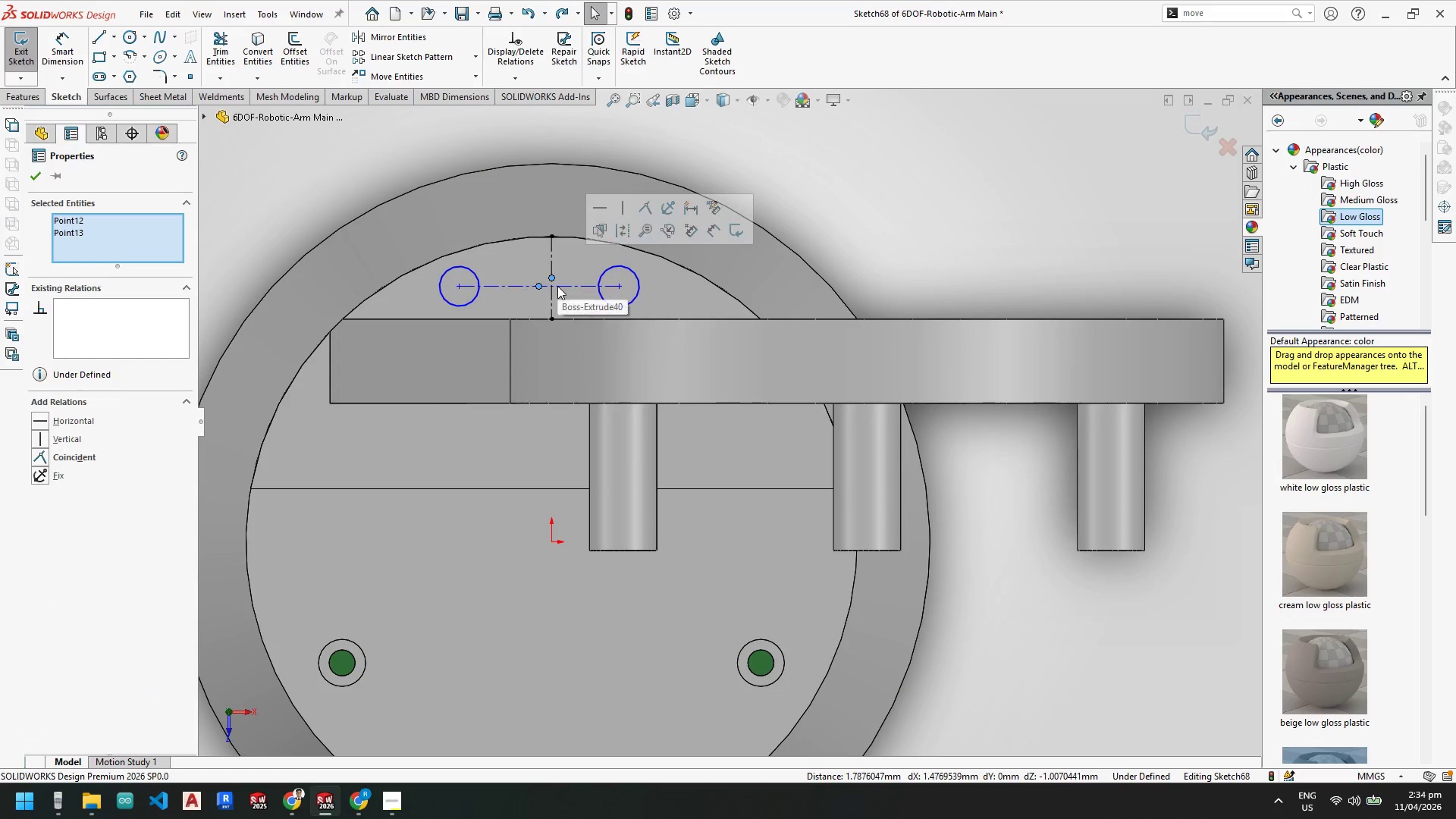 
key(Control+Escape)
 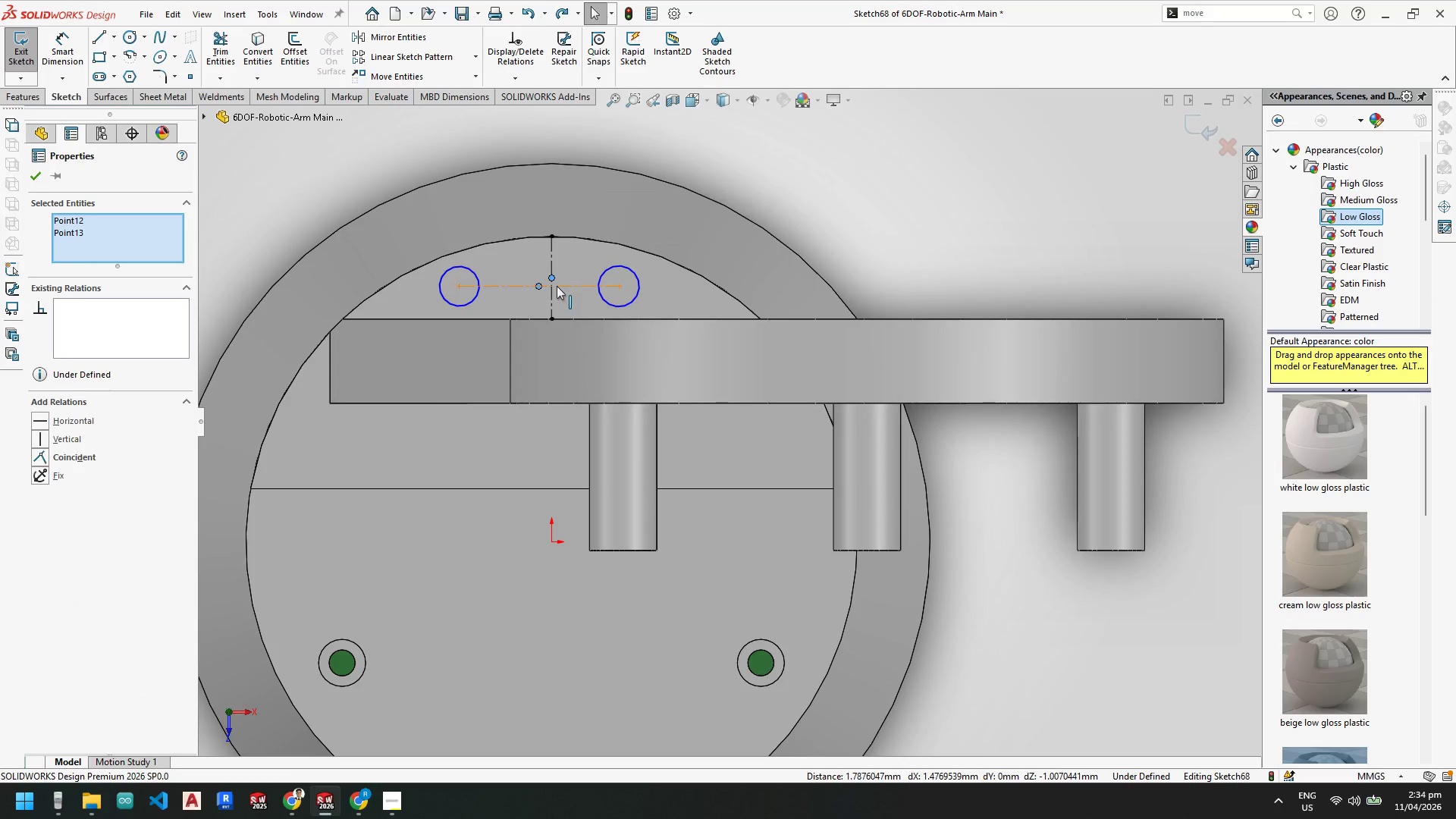 
key(Escape)
 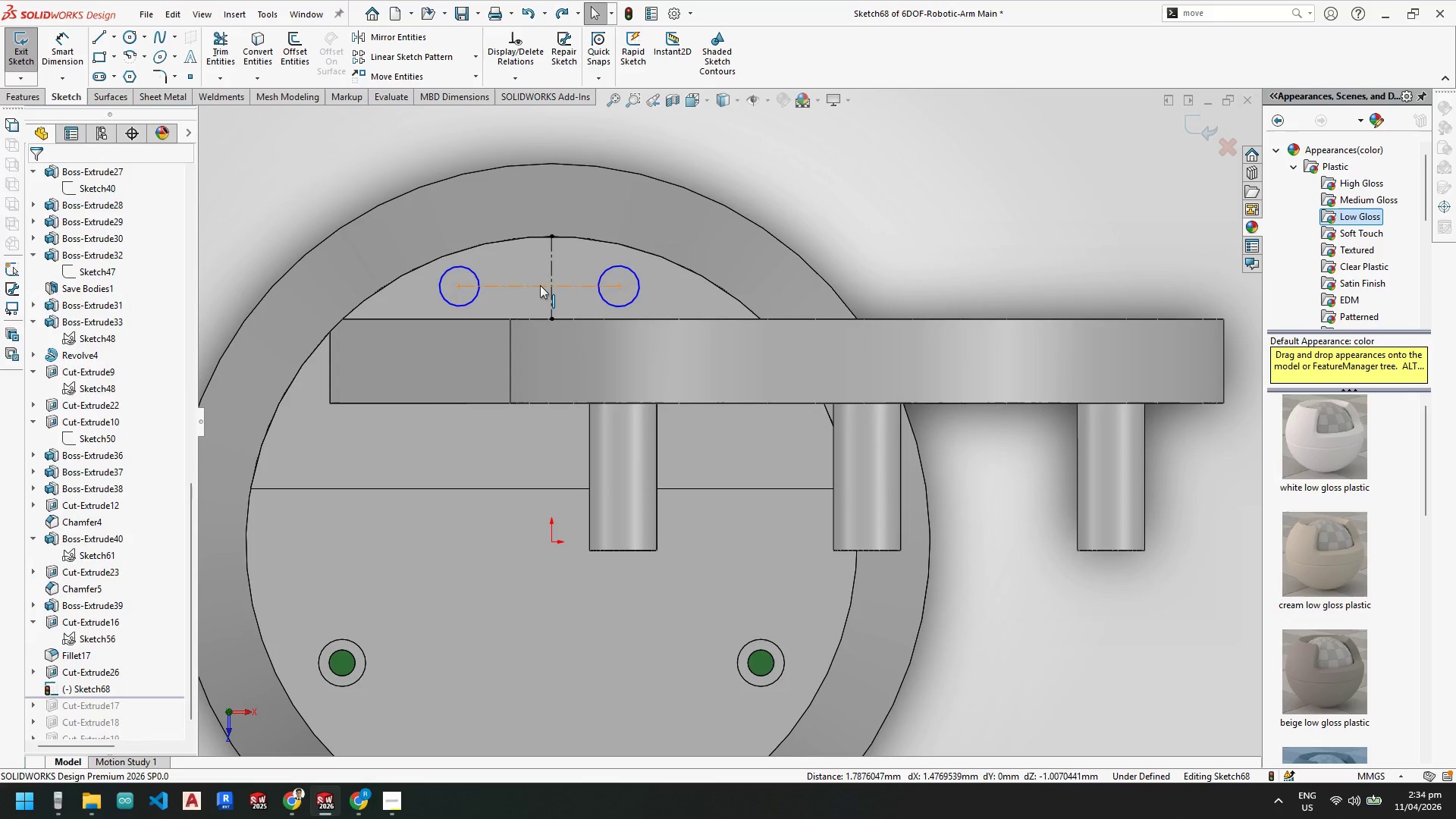 
left_click([540, 285])
 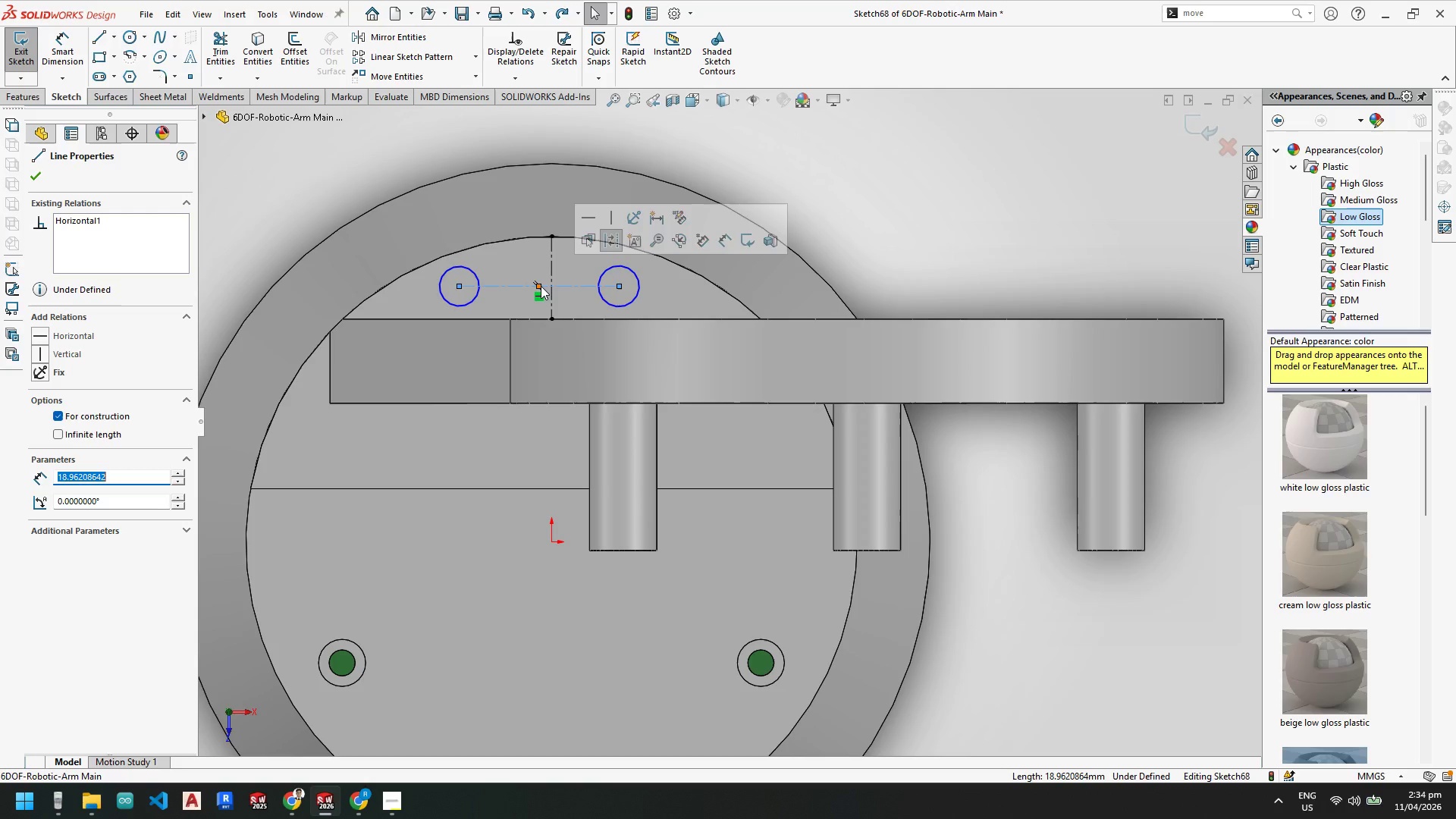 
left_click([541, 286])
 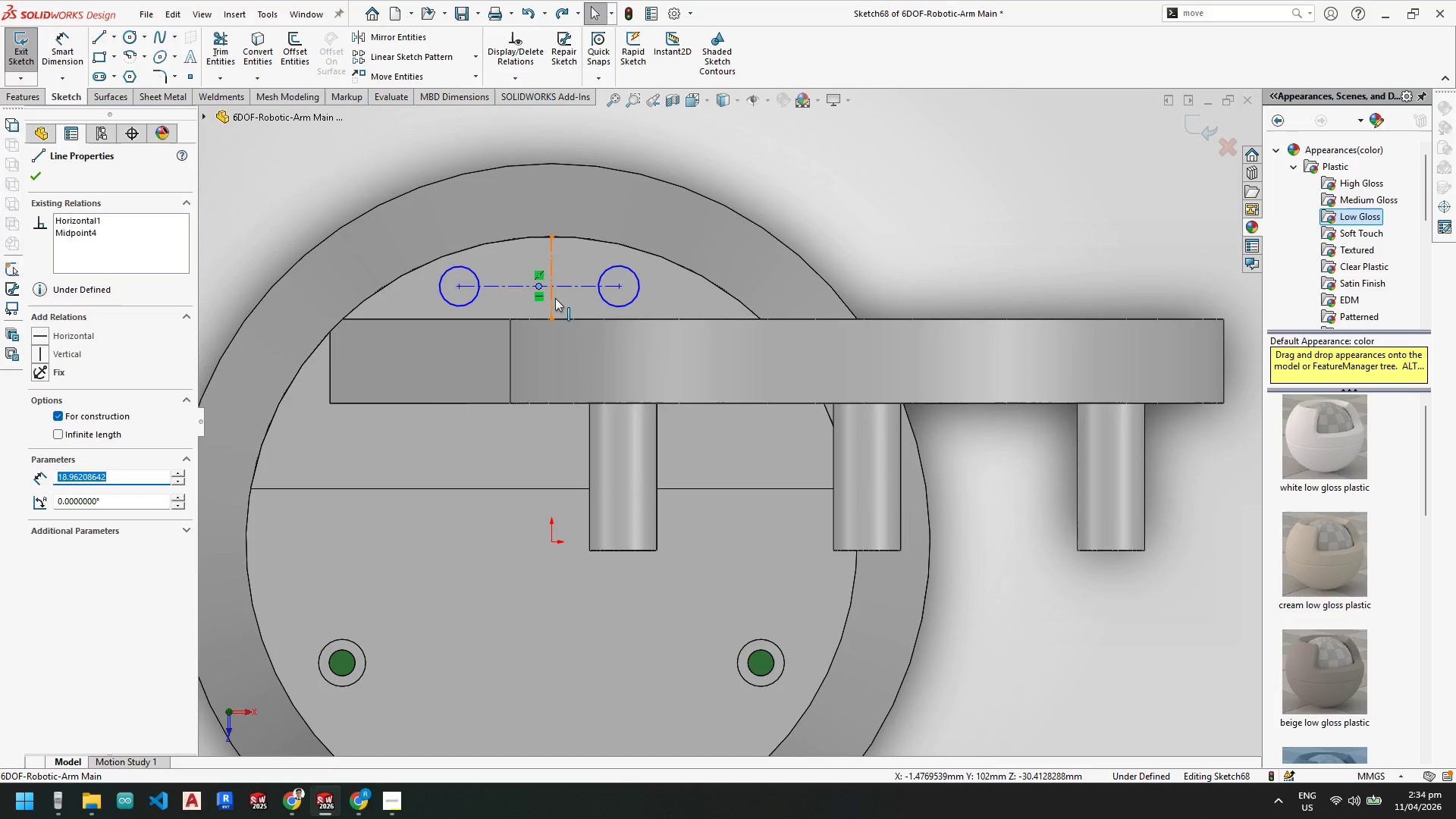 
hold_key(key=ControlLeft, duration=0.45)
left_click([555, 299])
 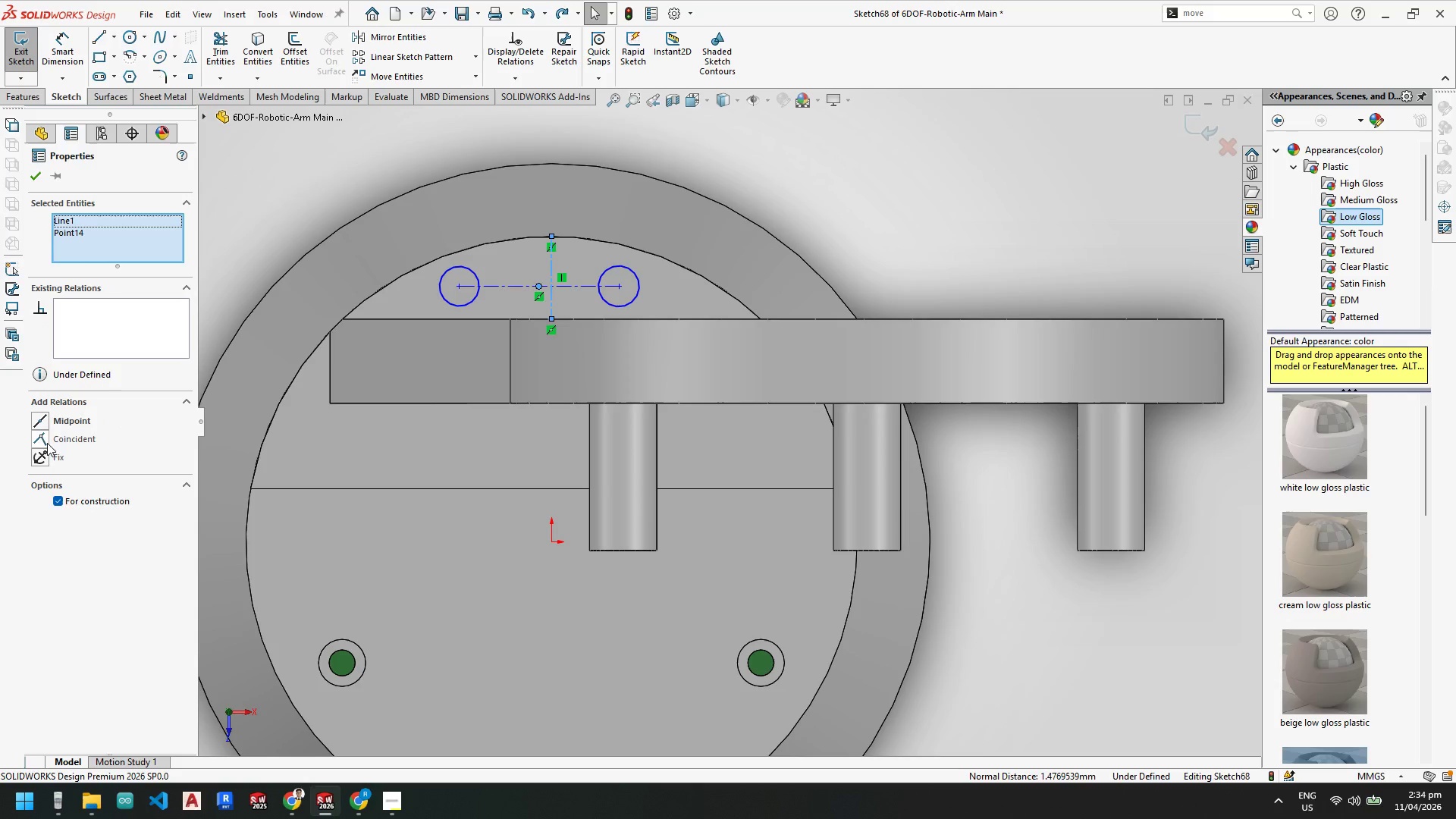 
left_click([40, 442])
 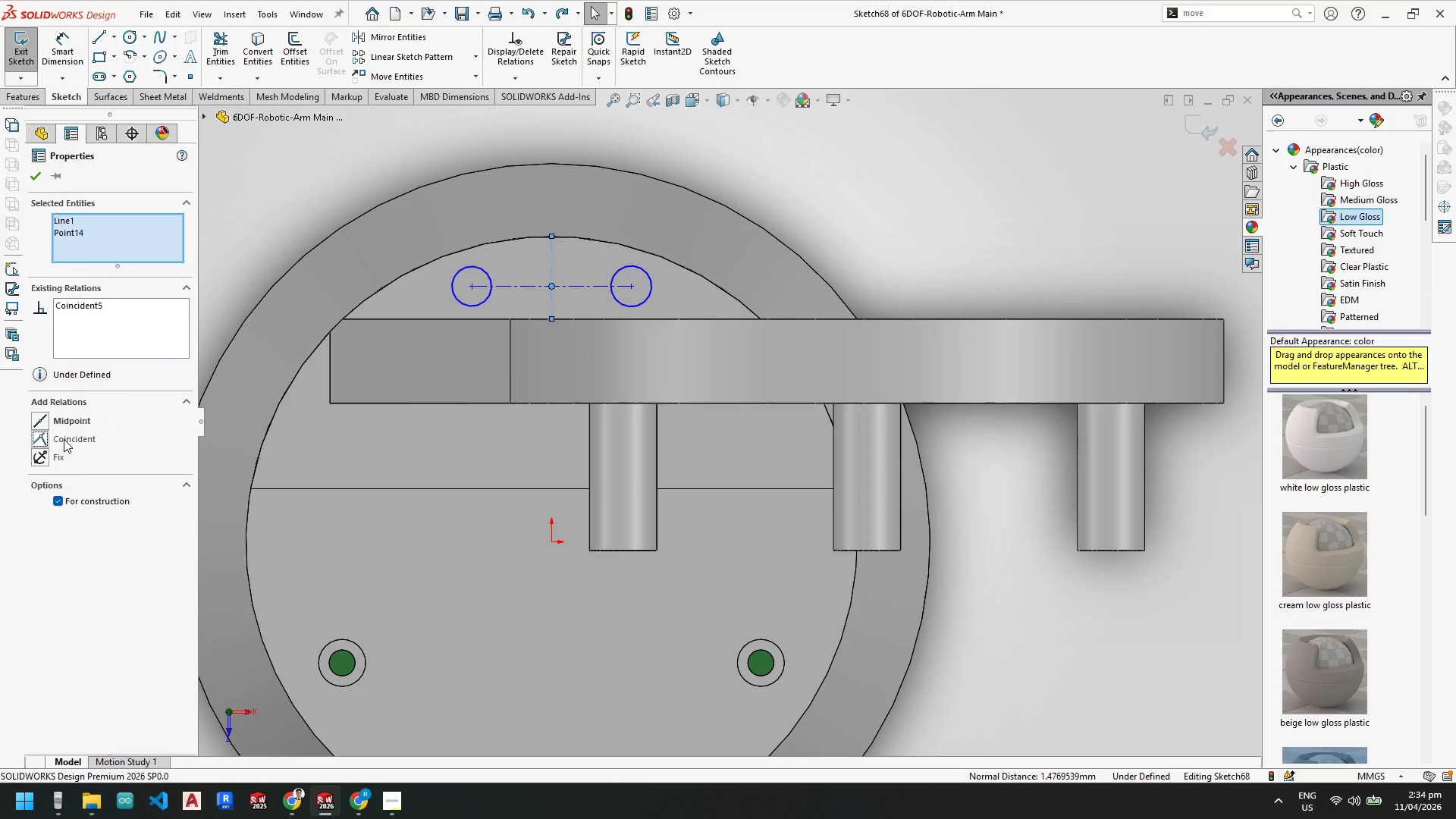 
key(Escape)
 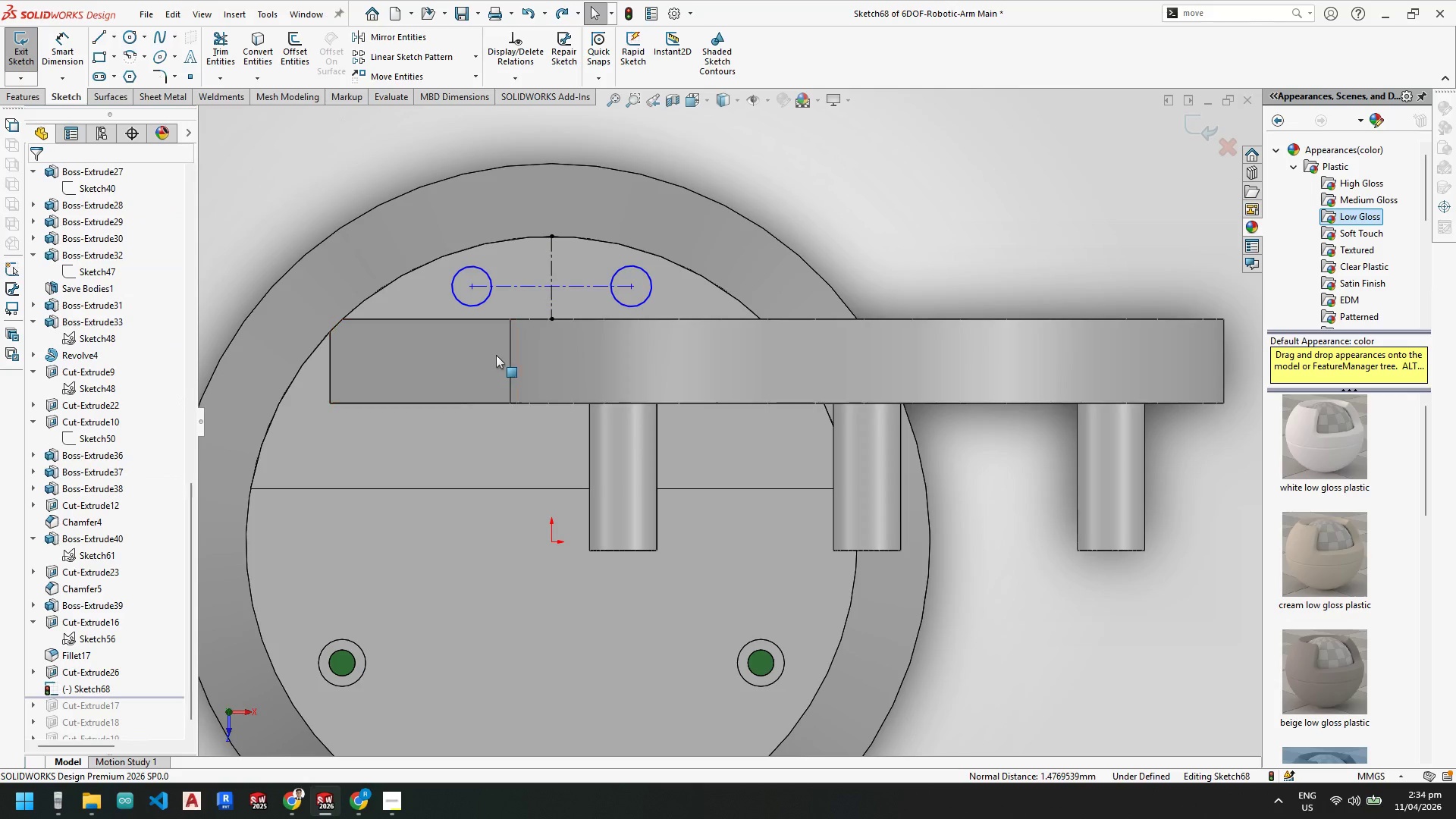 
key(Escape)
 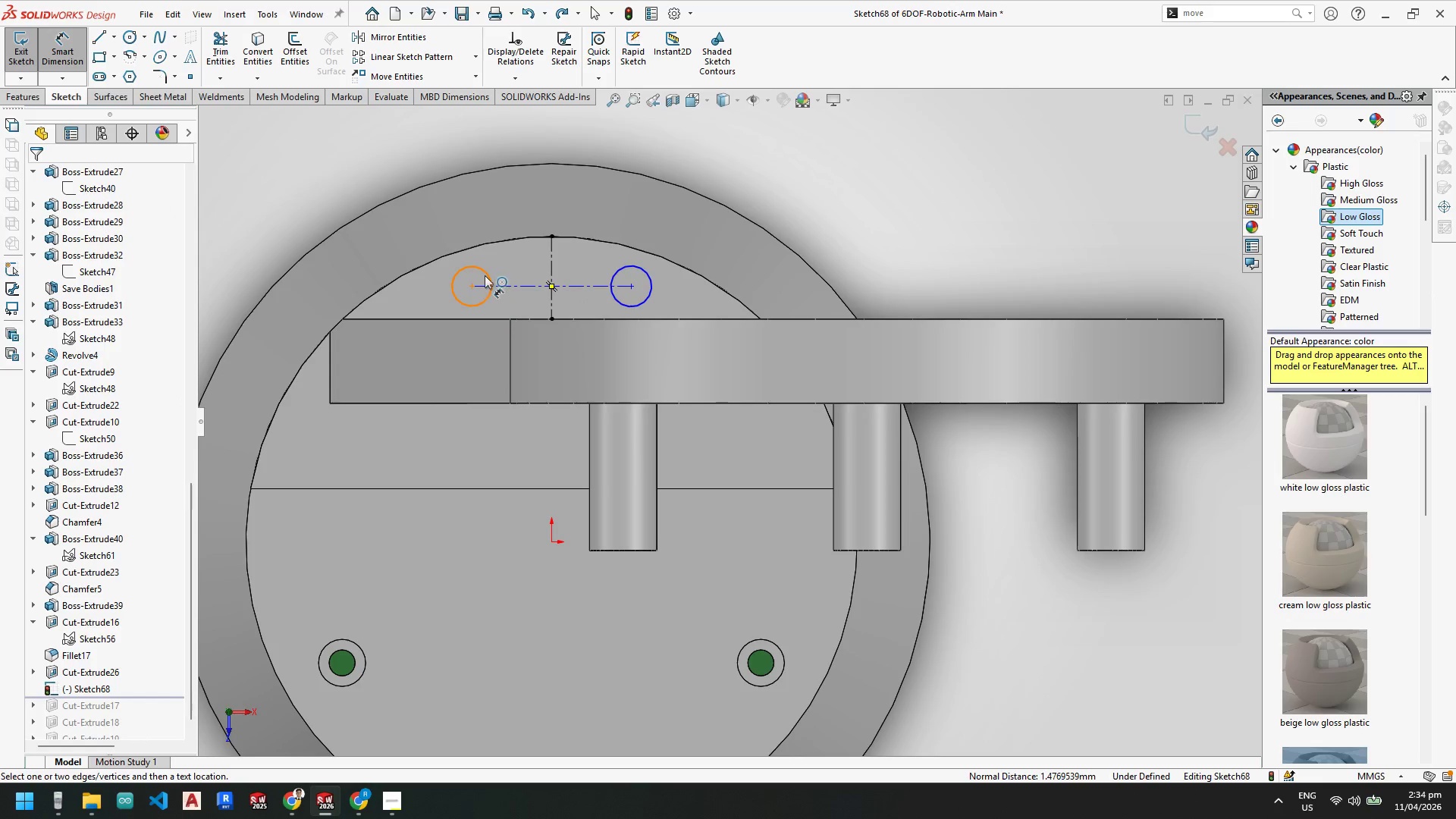 
left_click([453, 282])
 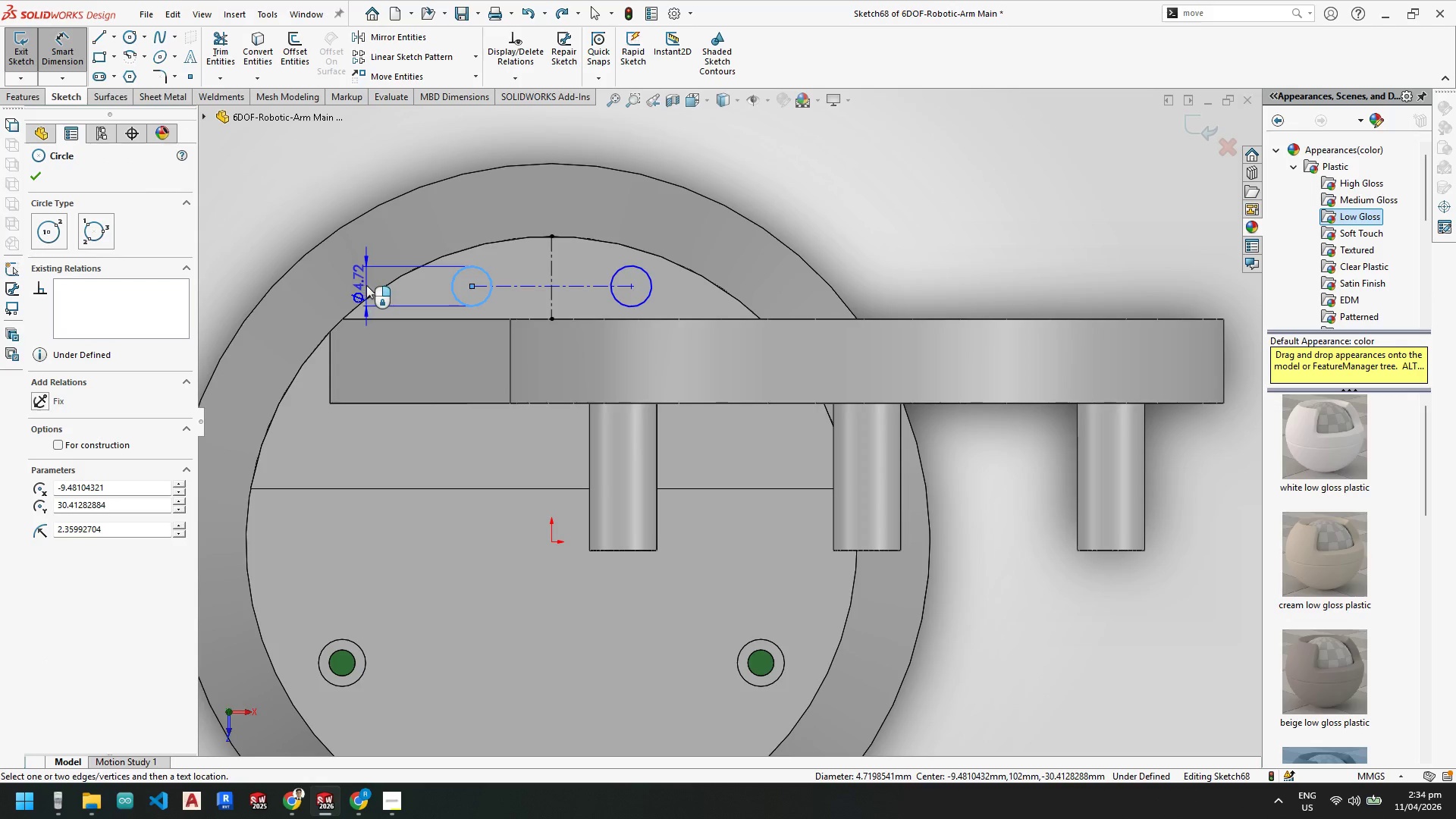 
left_click([366, 285])
 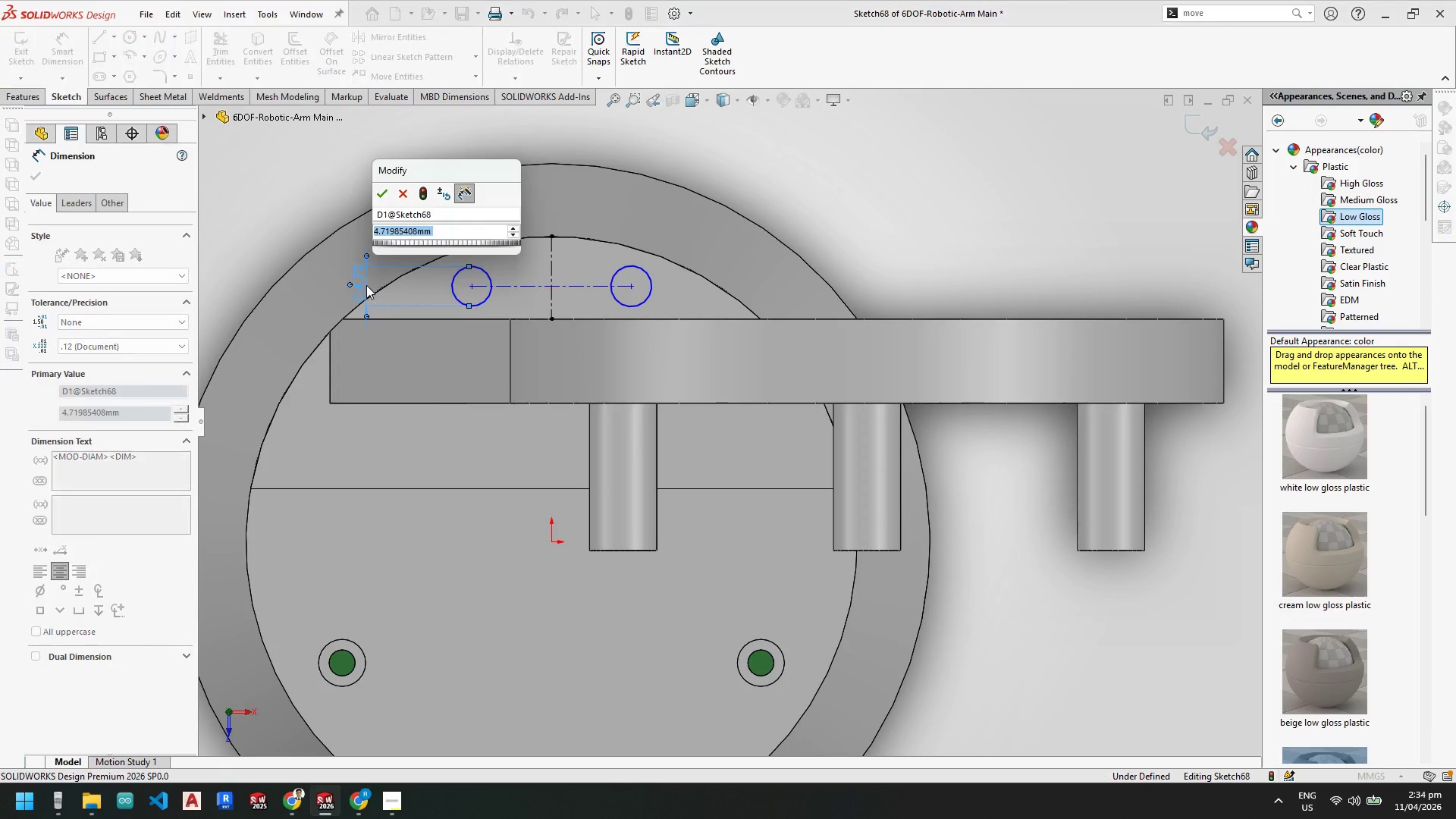 
key(Equal)
 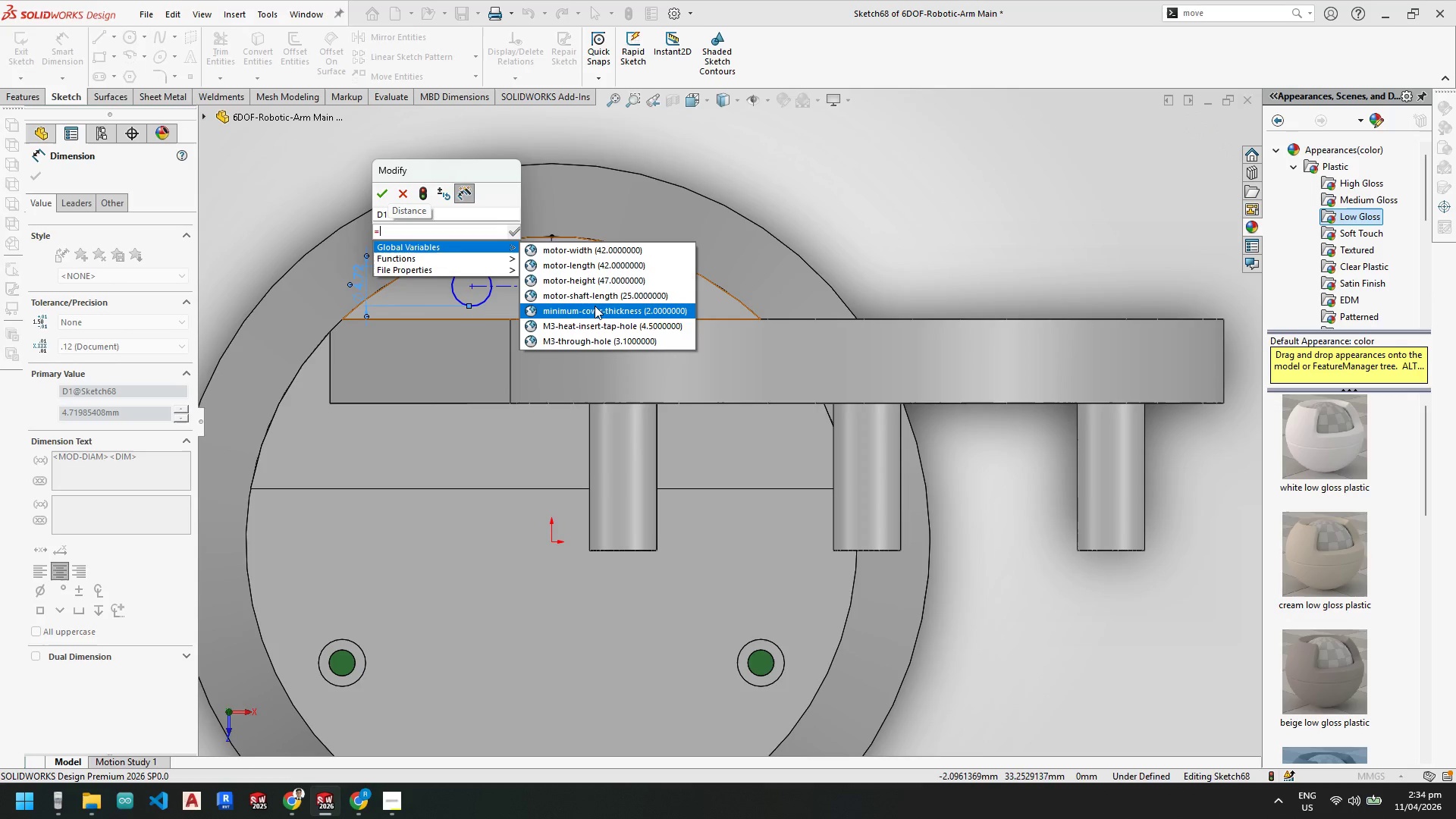 
left_click([599, 324])
 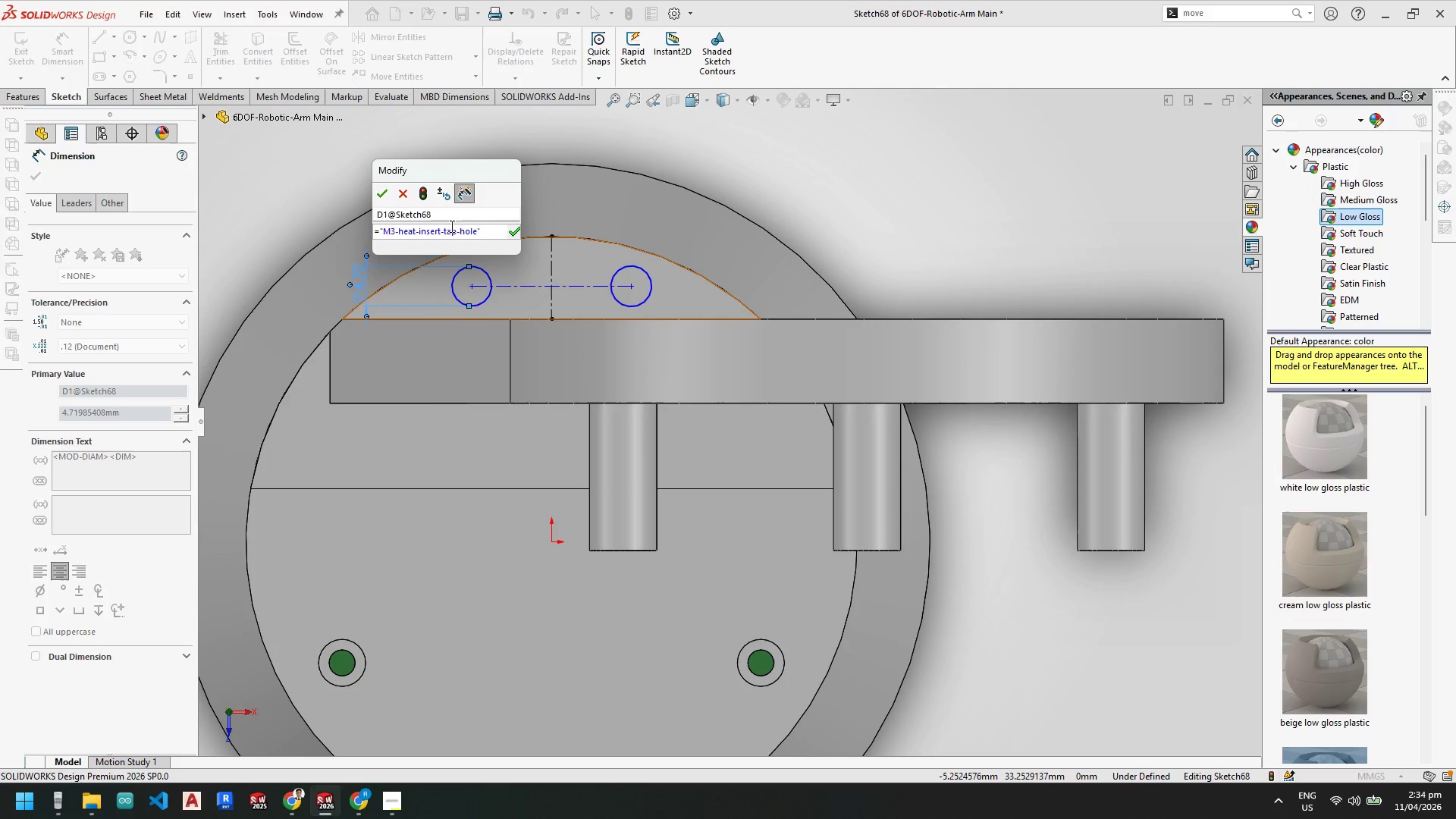 
left_click_drag(start_coordinate=[500, 233], to_coordinate=[378, 230])
 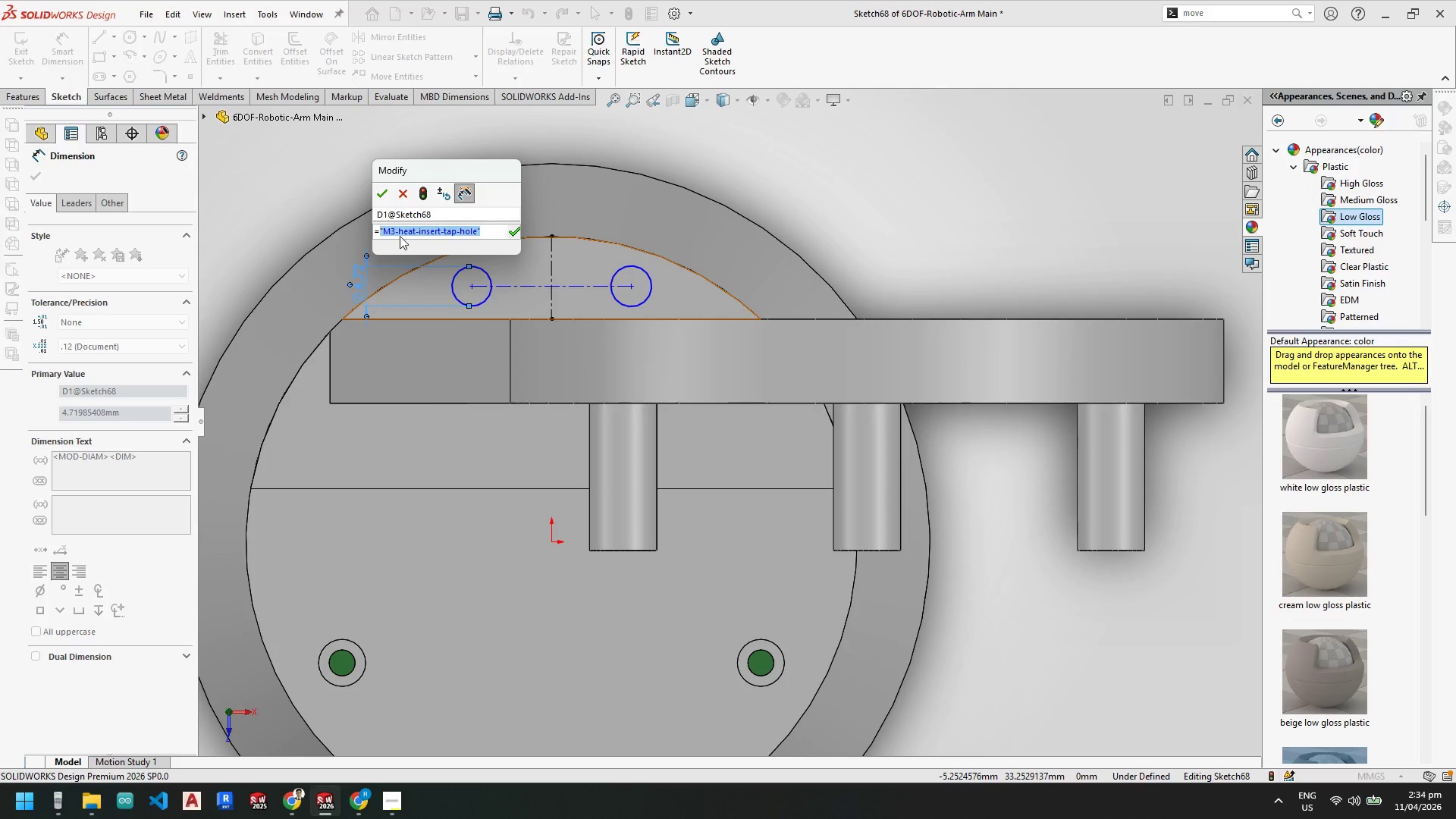 
key(Backspace)
 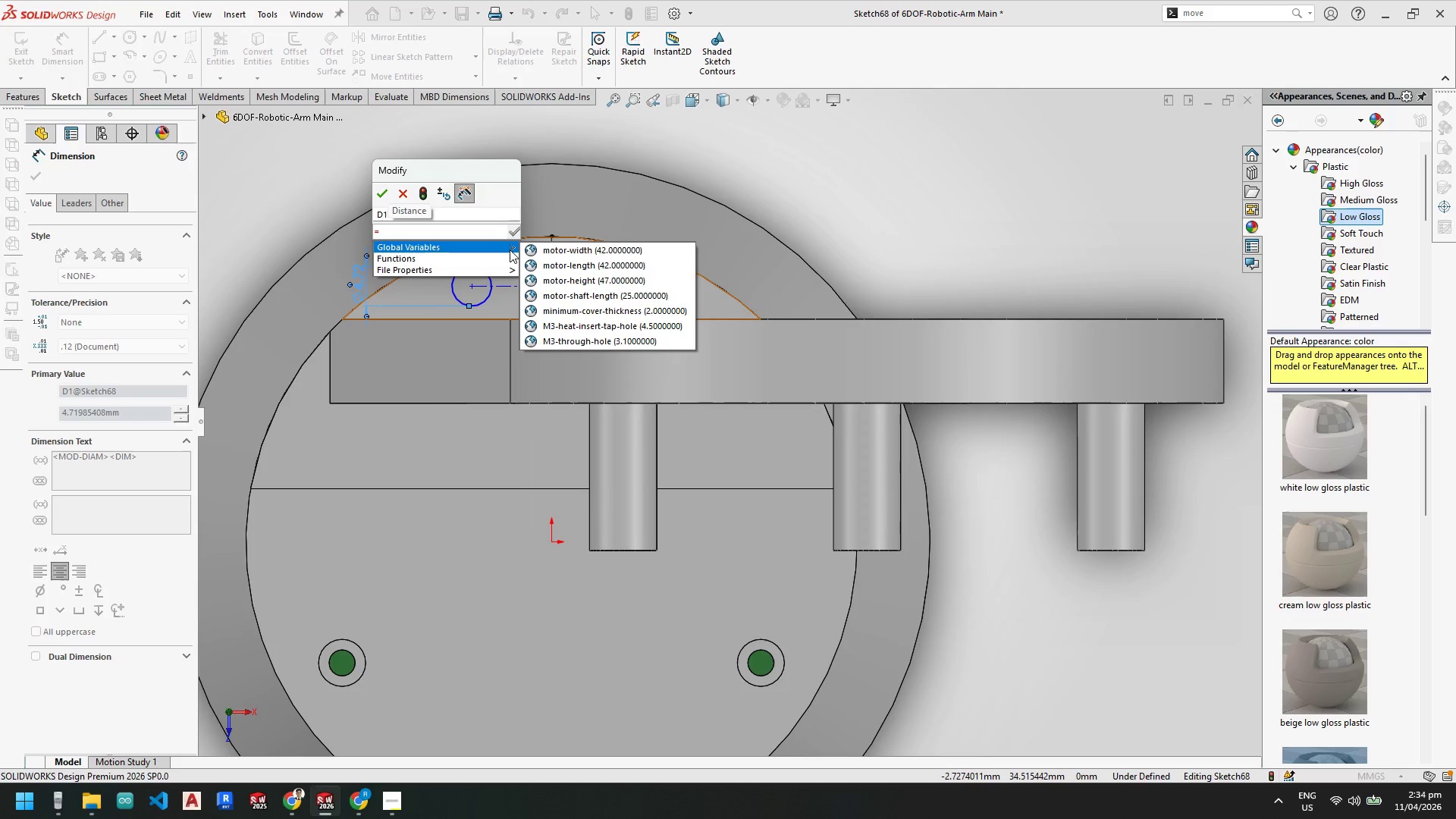 
left_click([569, 340])
 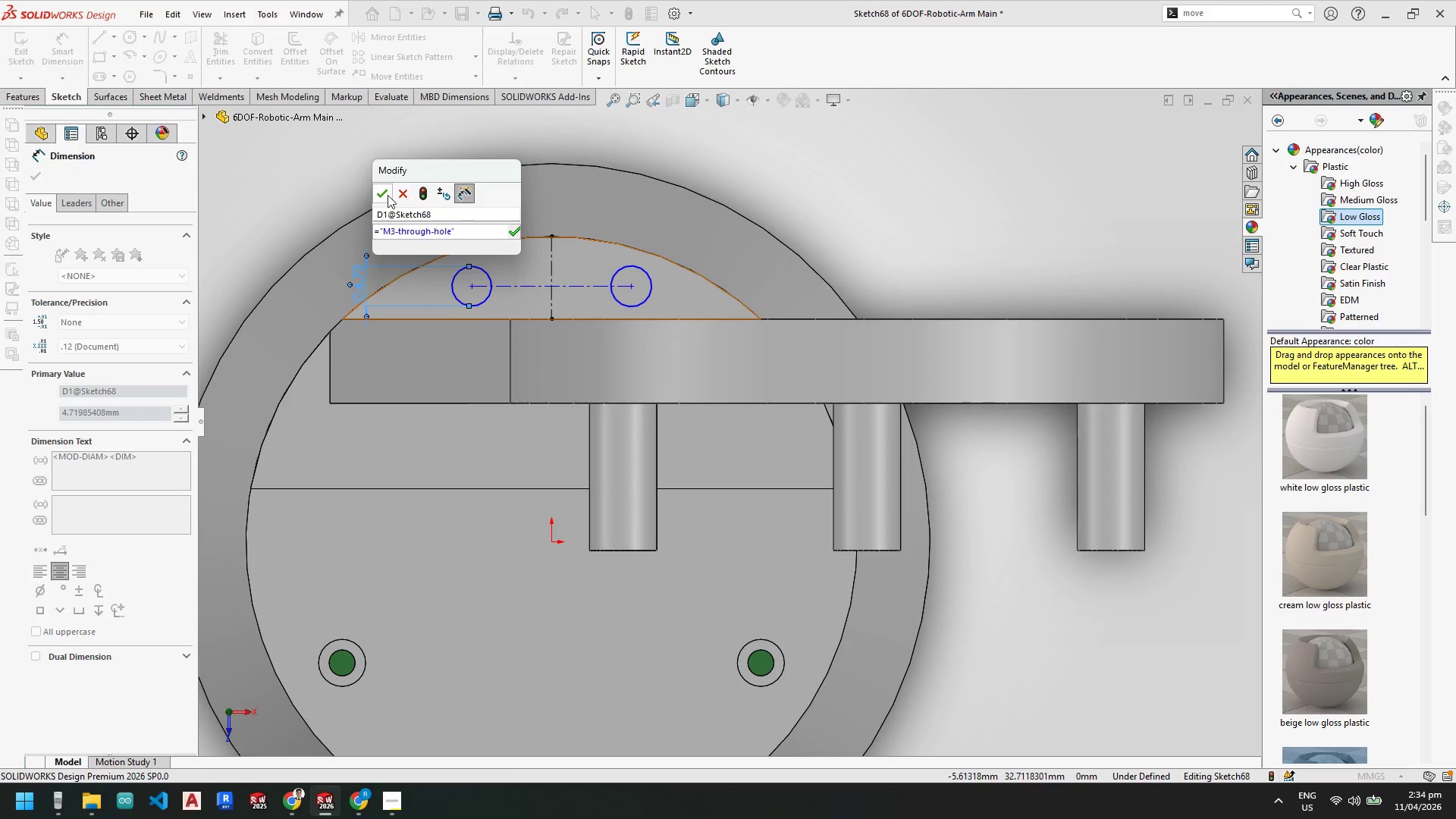 
left_click([384, 194])
 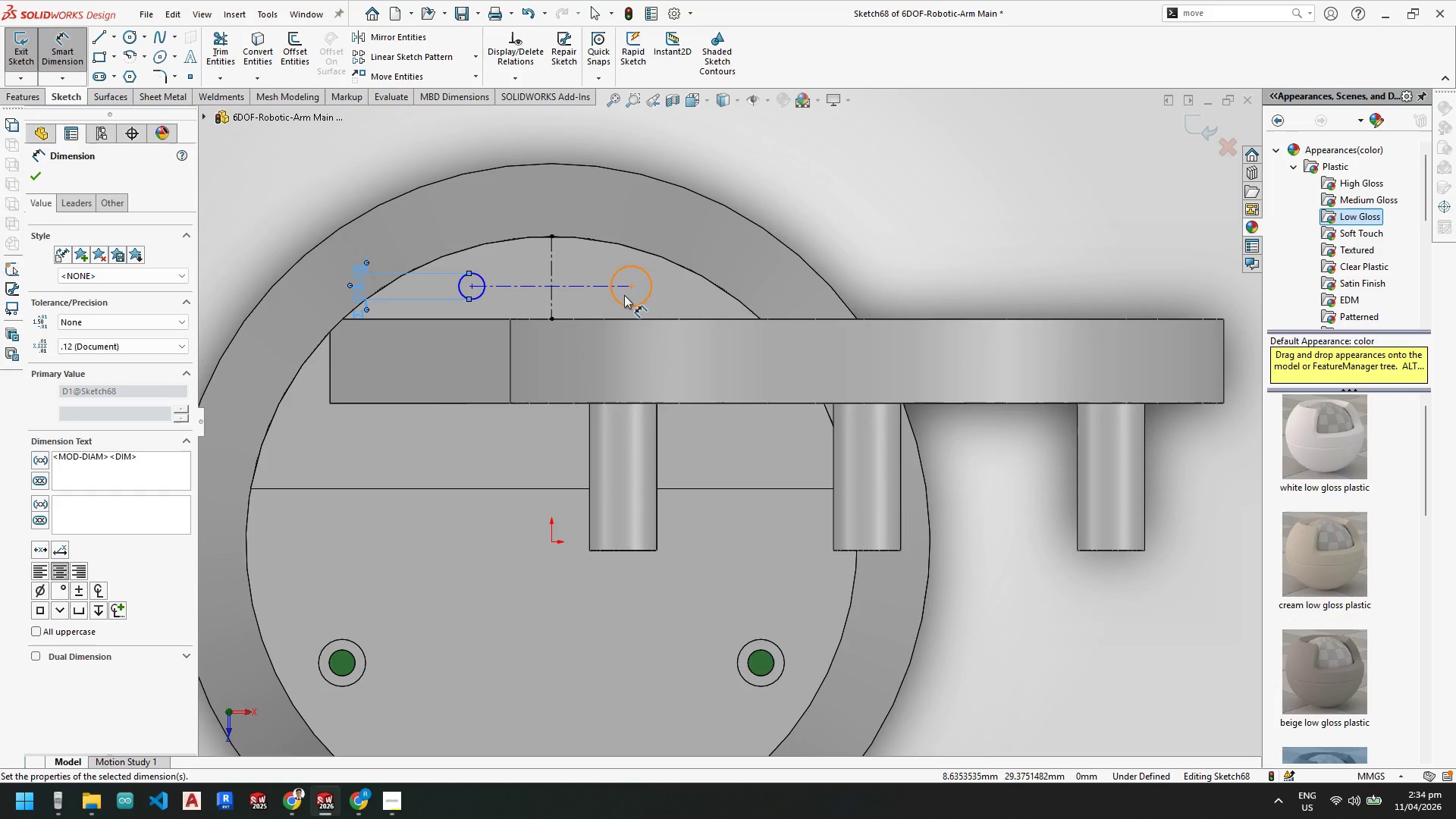 
key(Escape)
 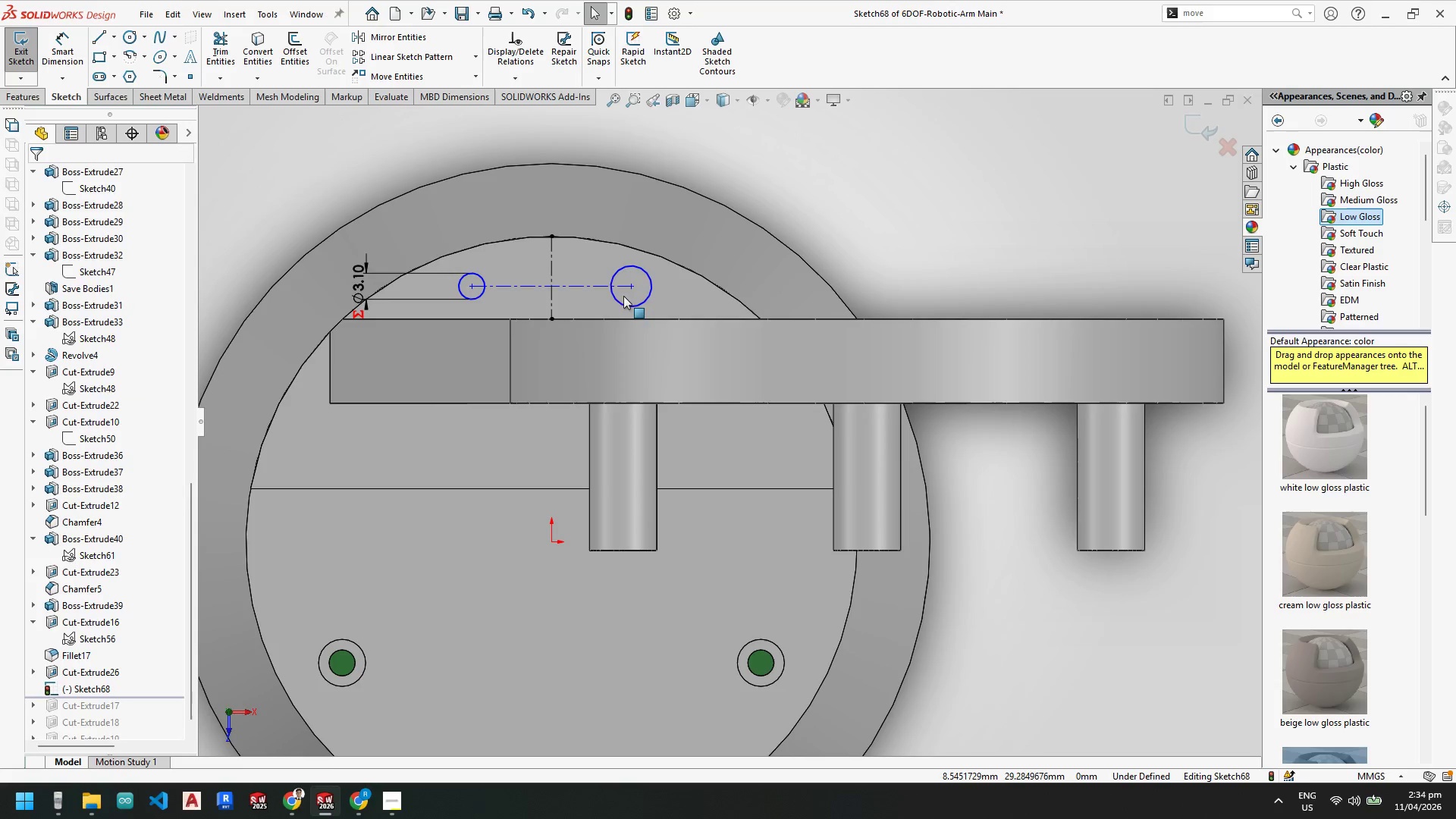 
hold_key(key=ControlLeft, duration=1.22)
left_click([624, 303])
 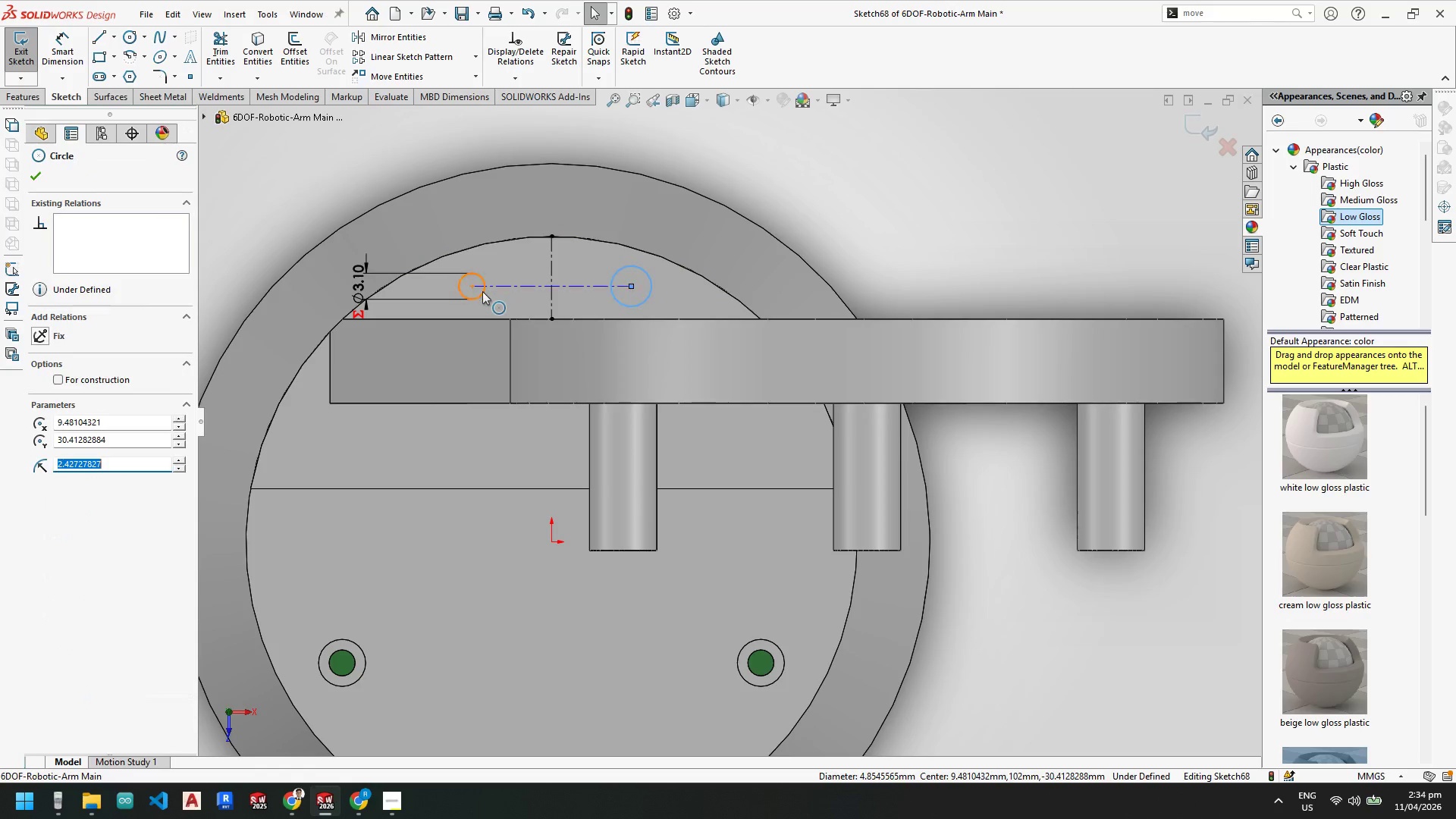 
left_click([482, 292])
 